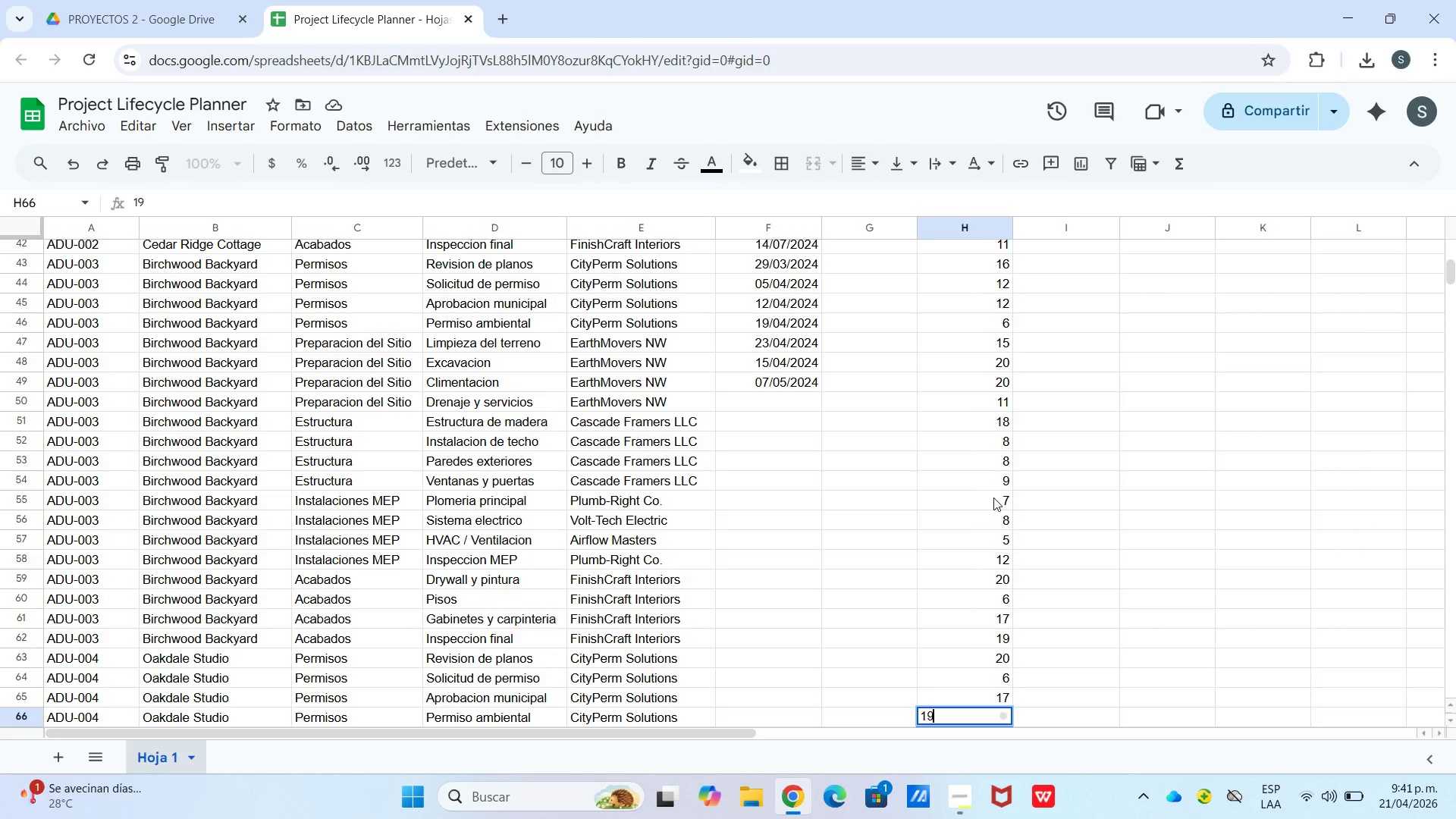 
key(Enter)
 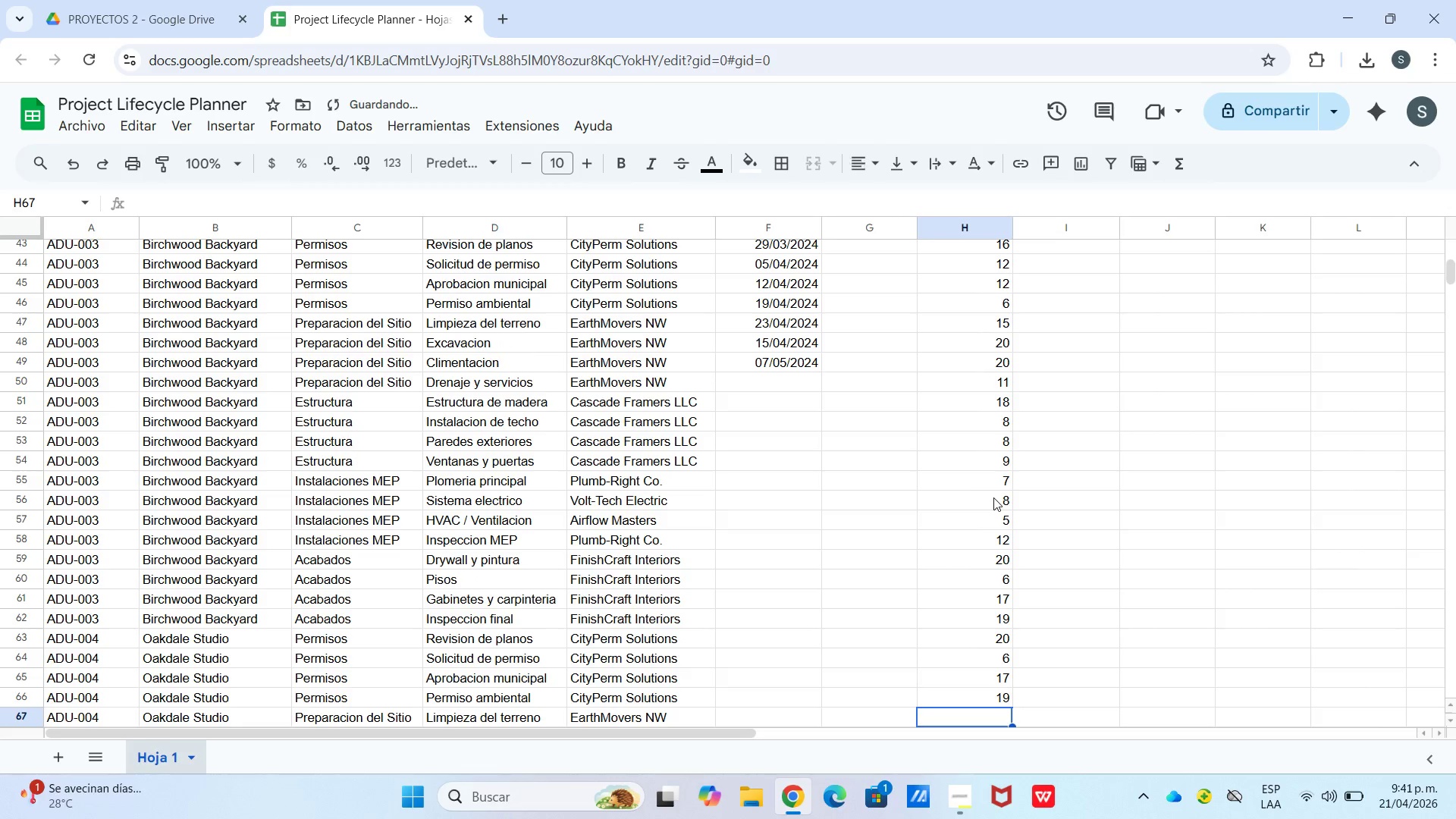 
key(Numpad2)
 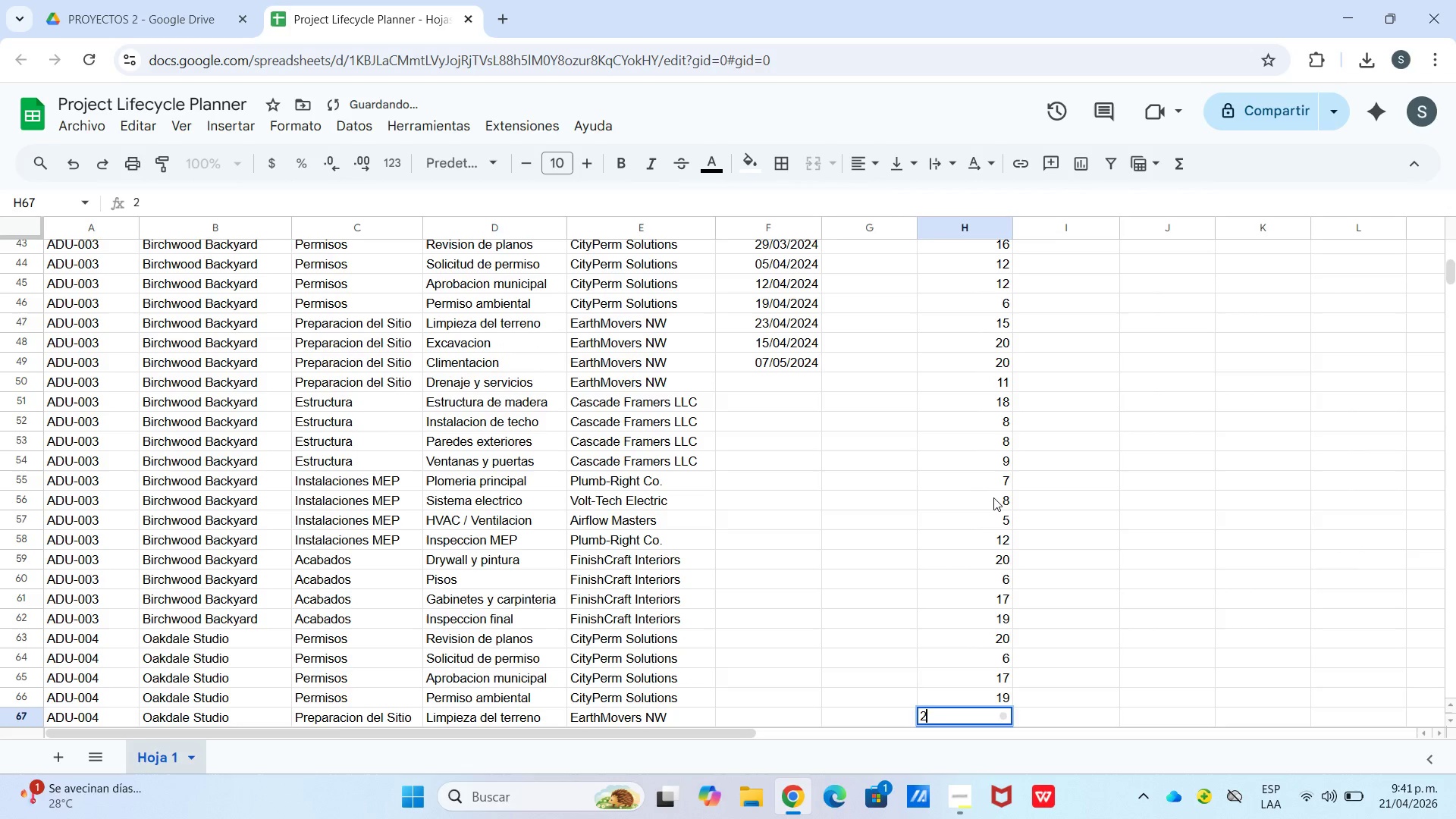 
key(Numpad0)
 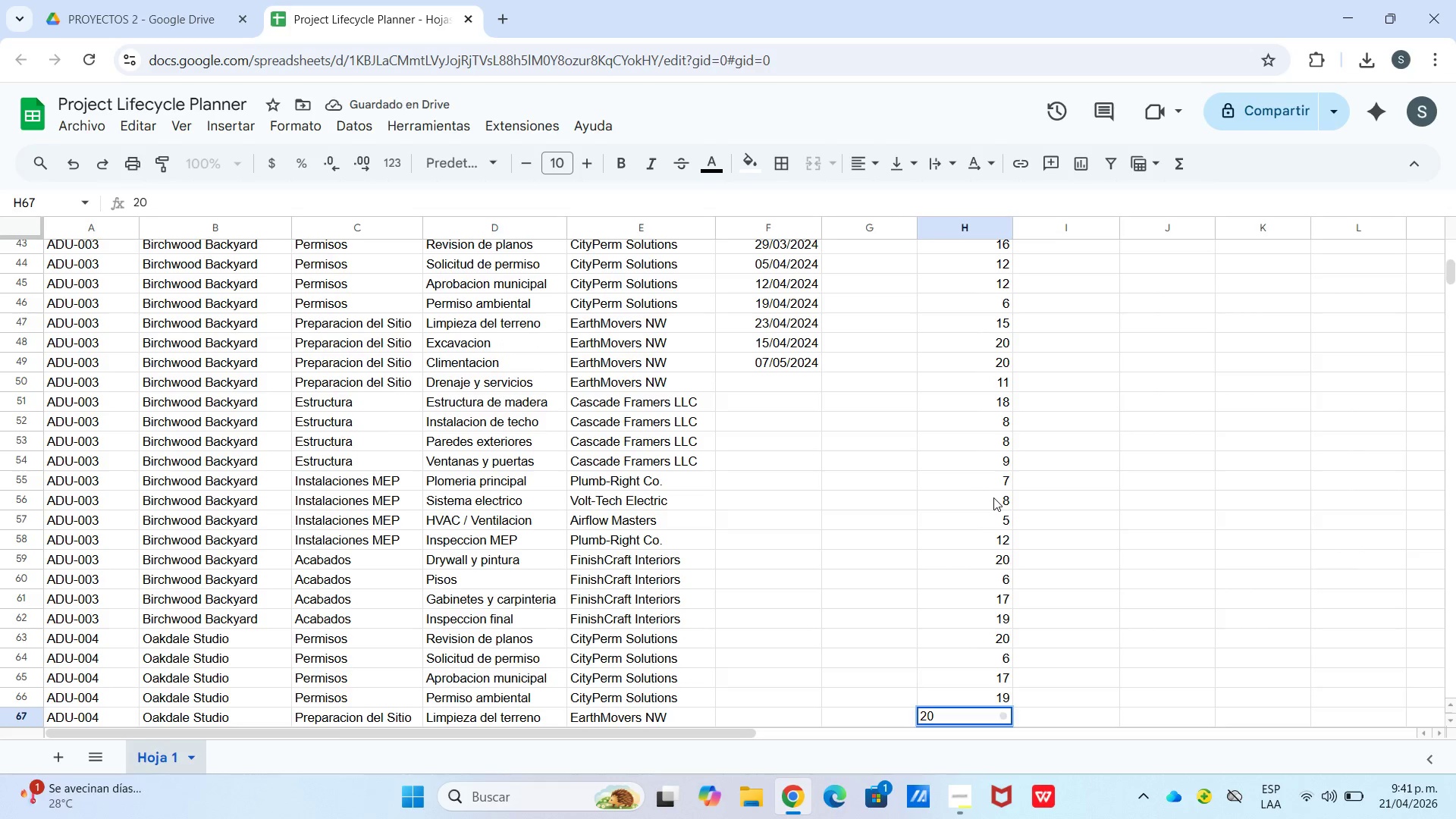 
key(Enter)
 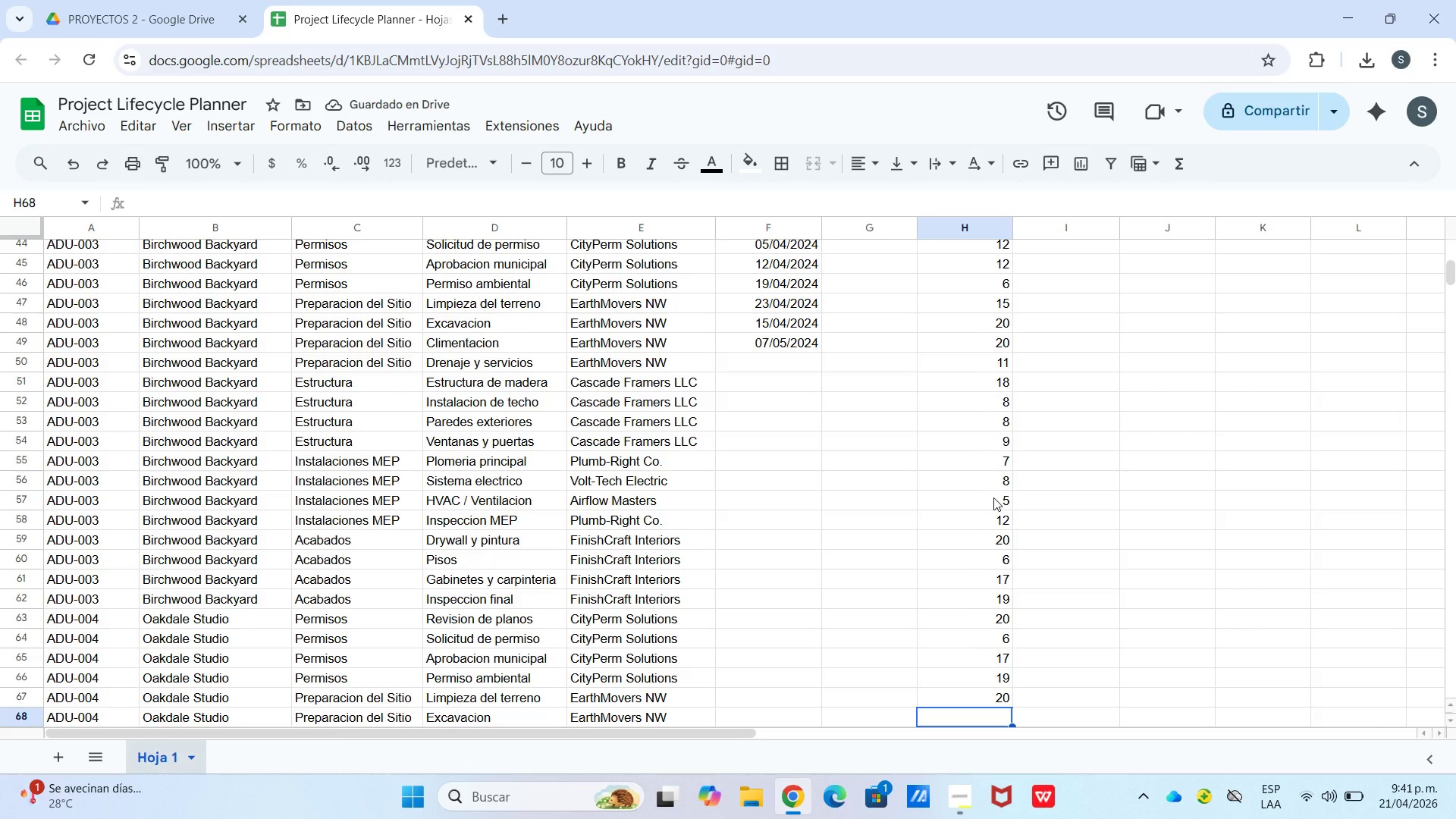 
key(Numpad6)
 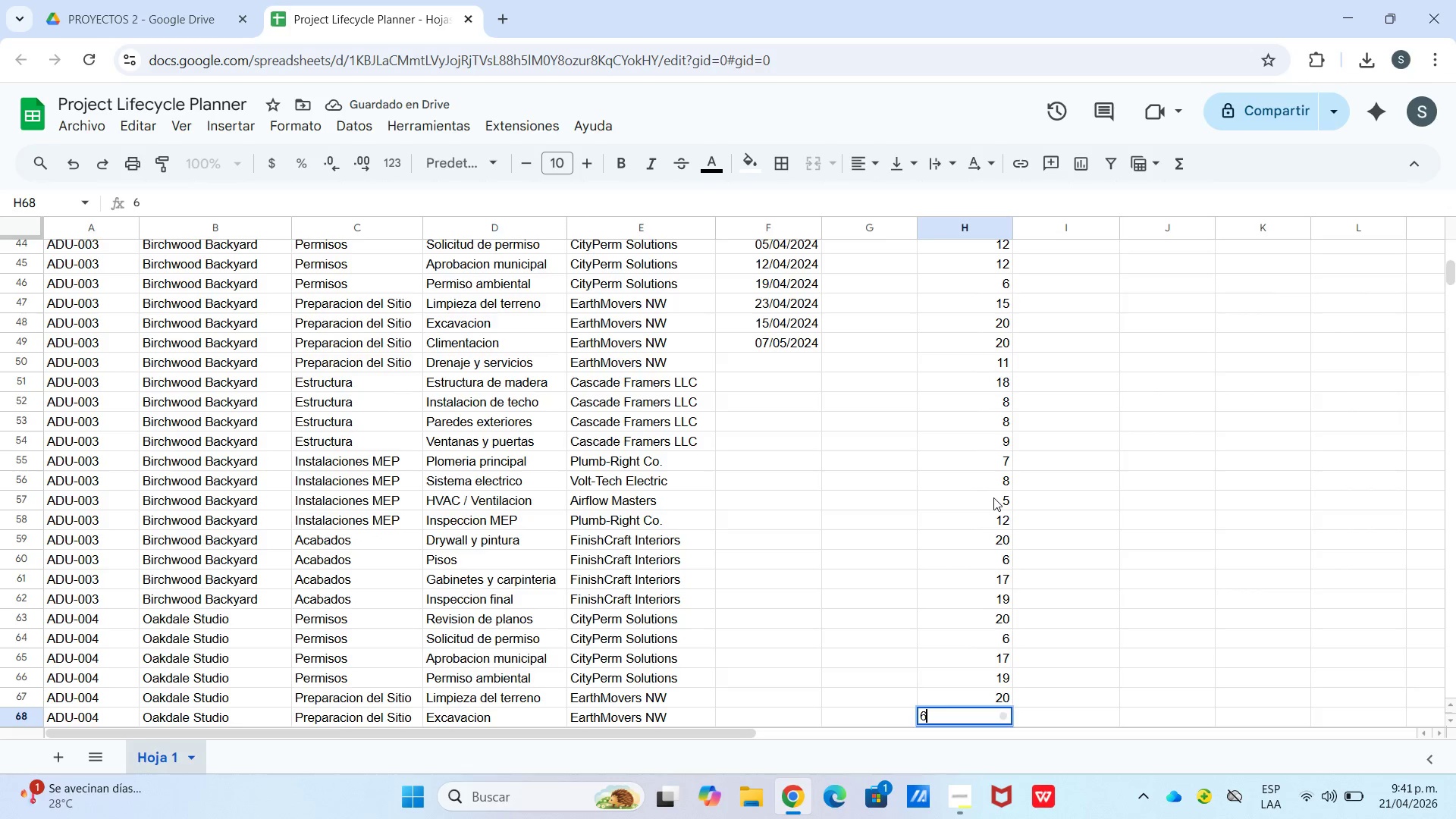 
key(Enter)
 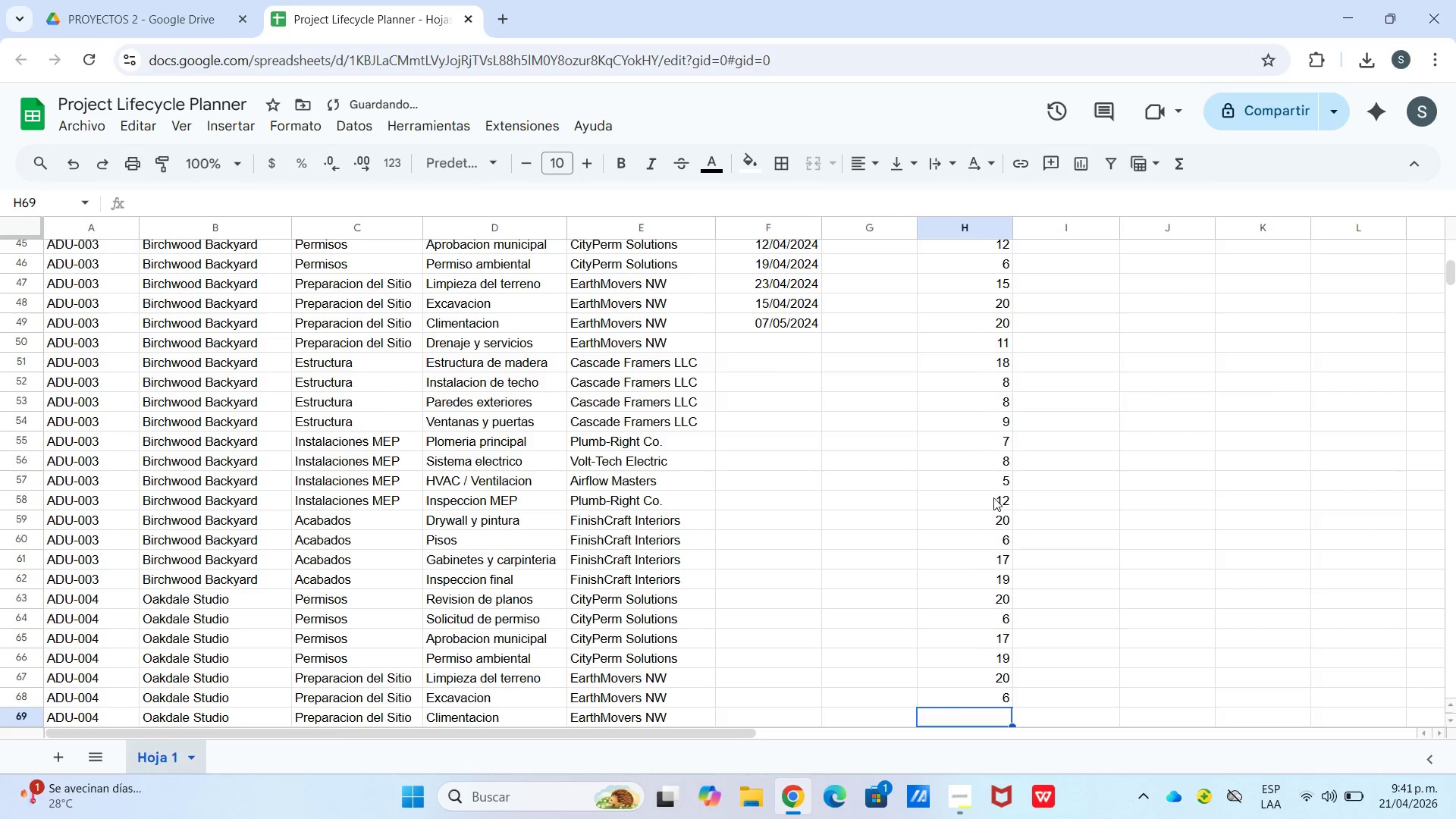 
key(Numpad2)
 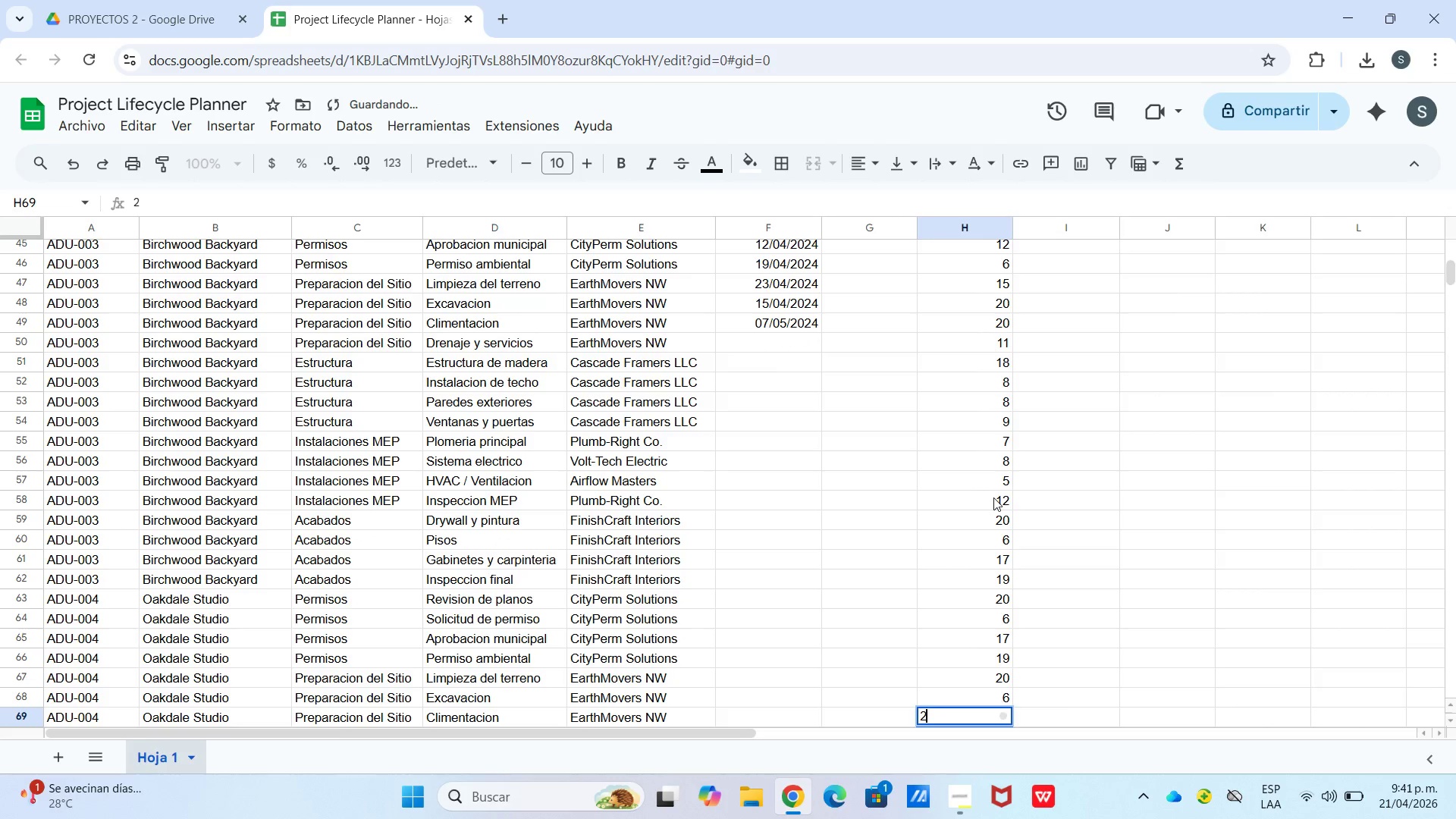 
key(Numpad0)
 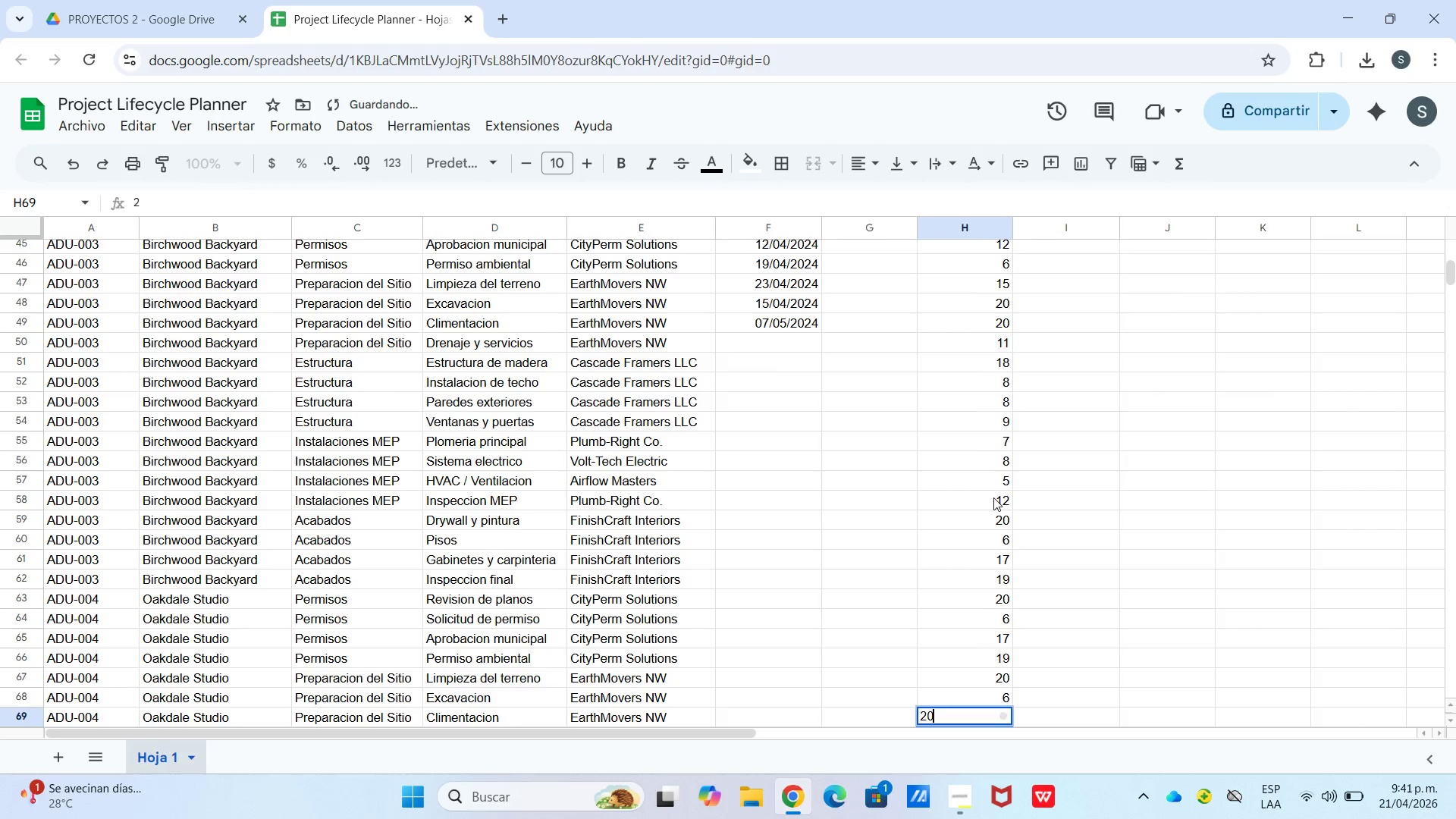 
key(Enter)
 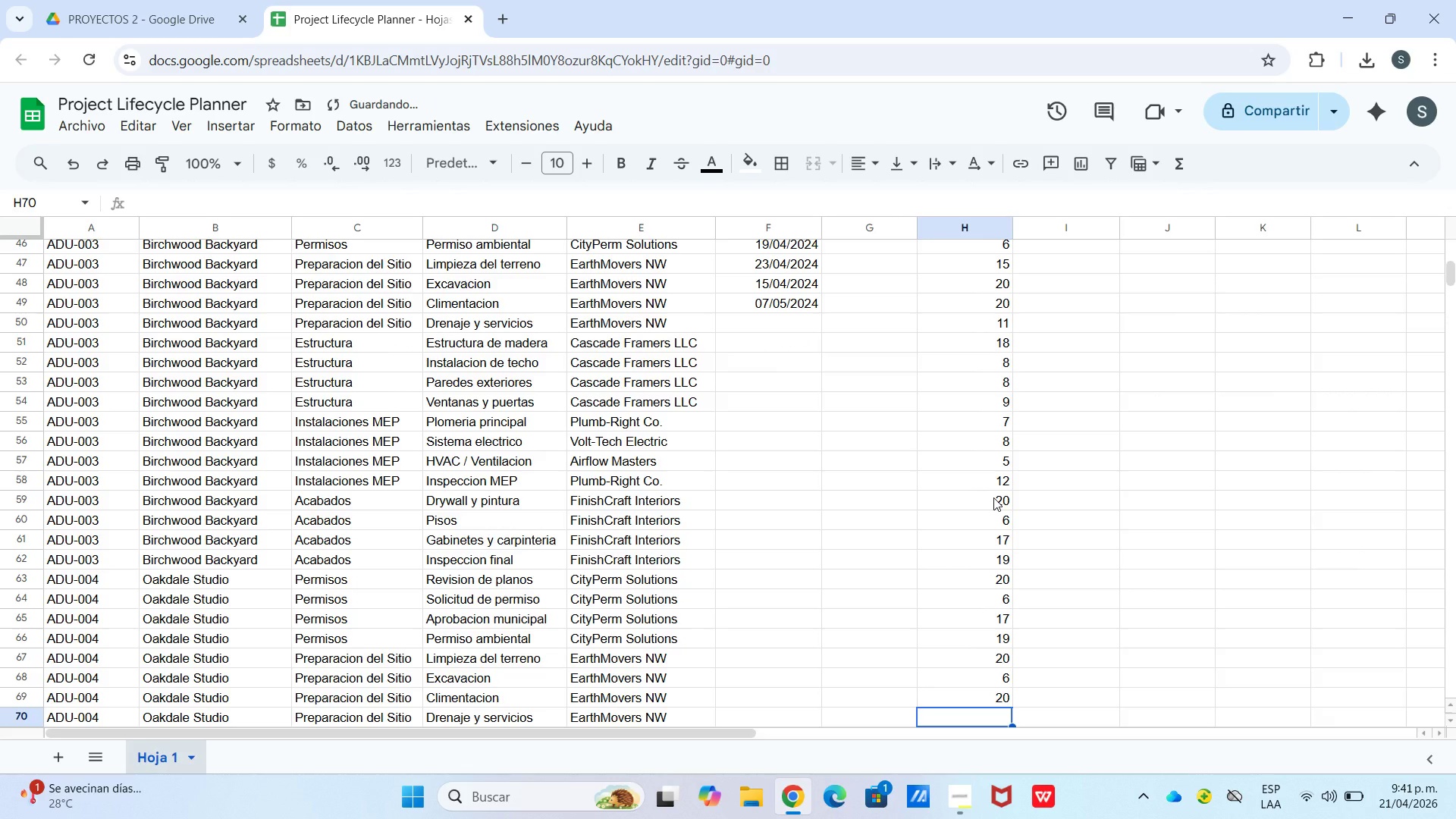 
key(Numpad6)
 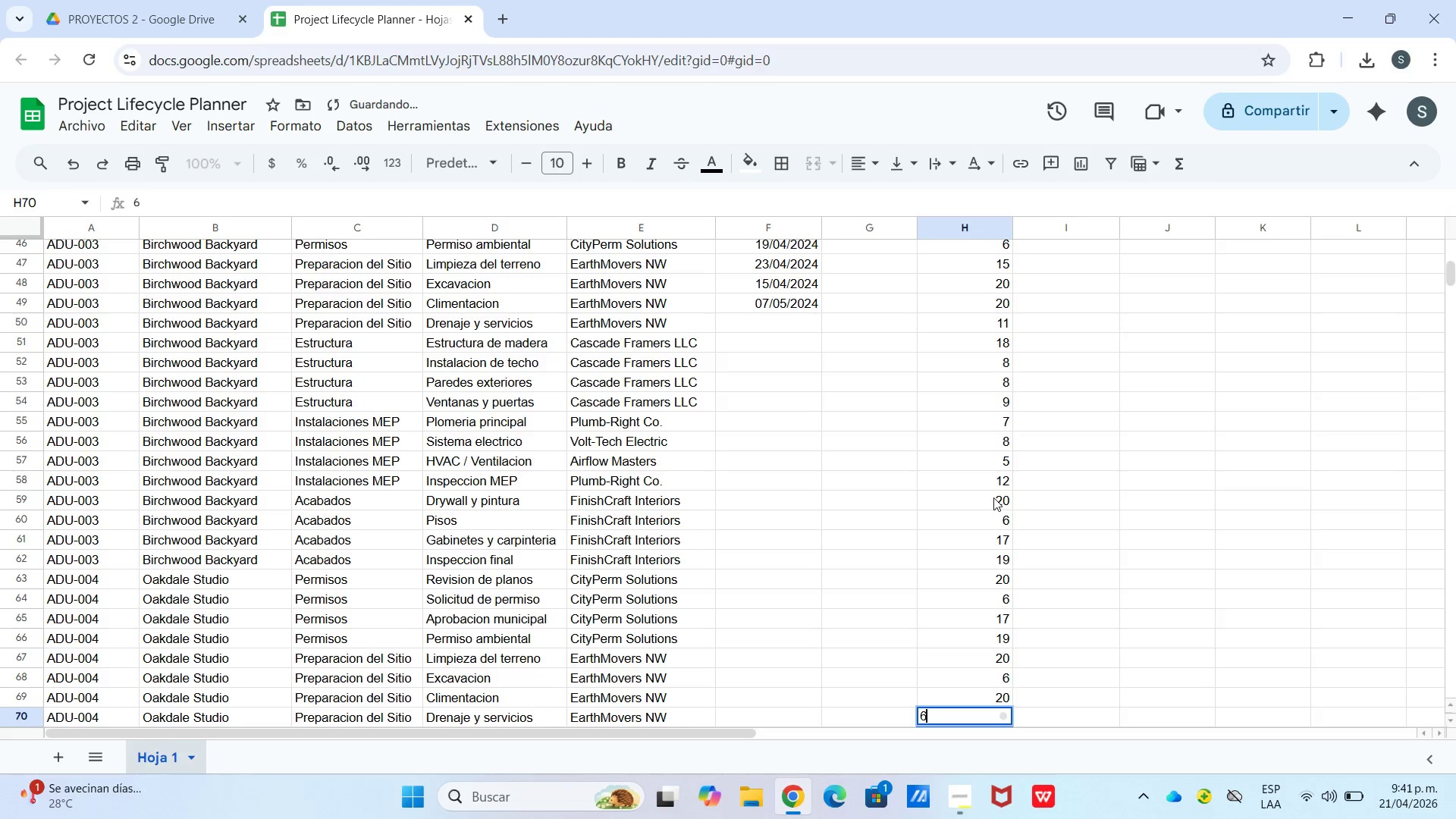 
key(Enter)
 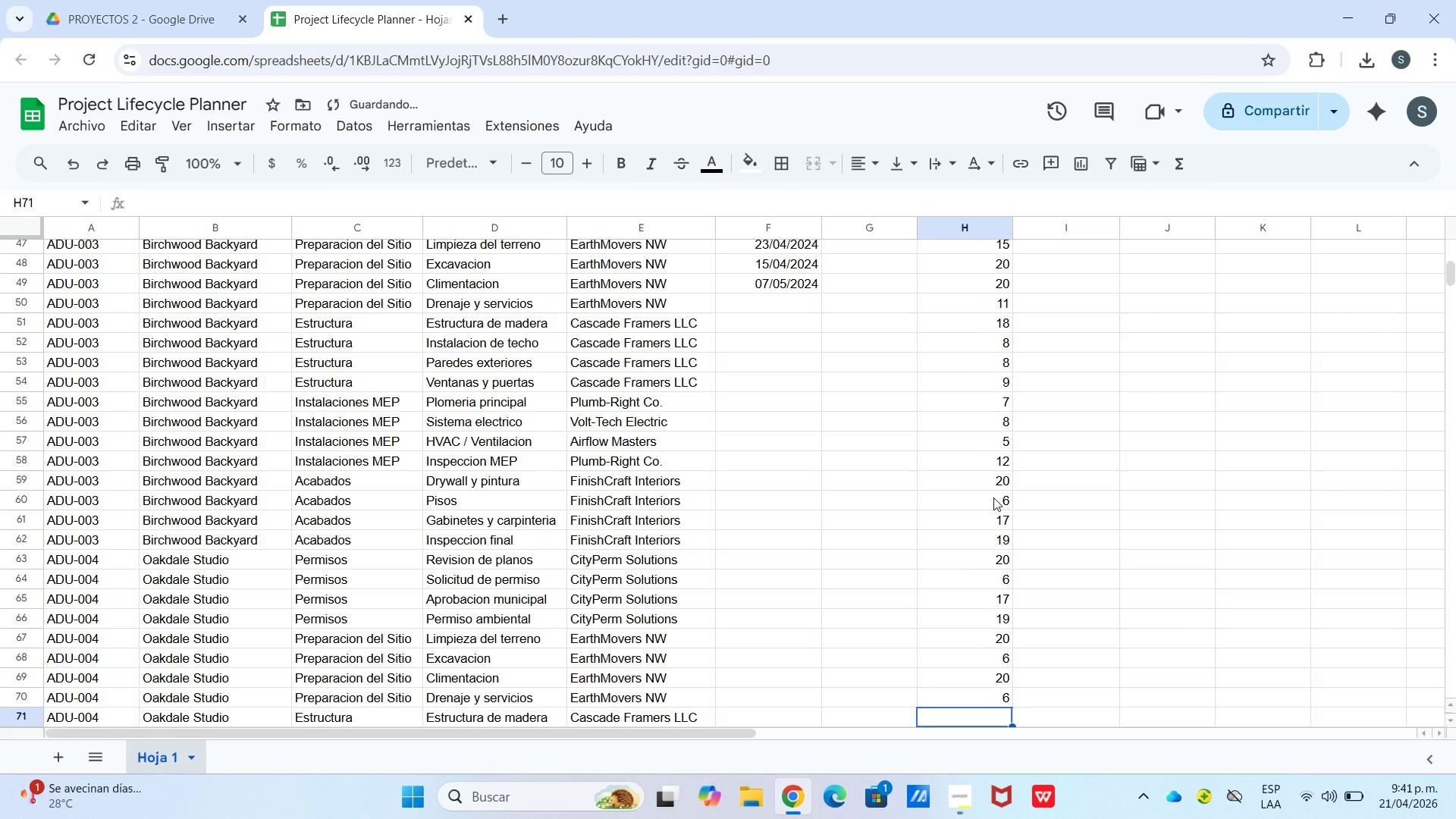 
key(Numpad7)
 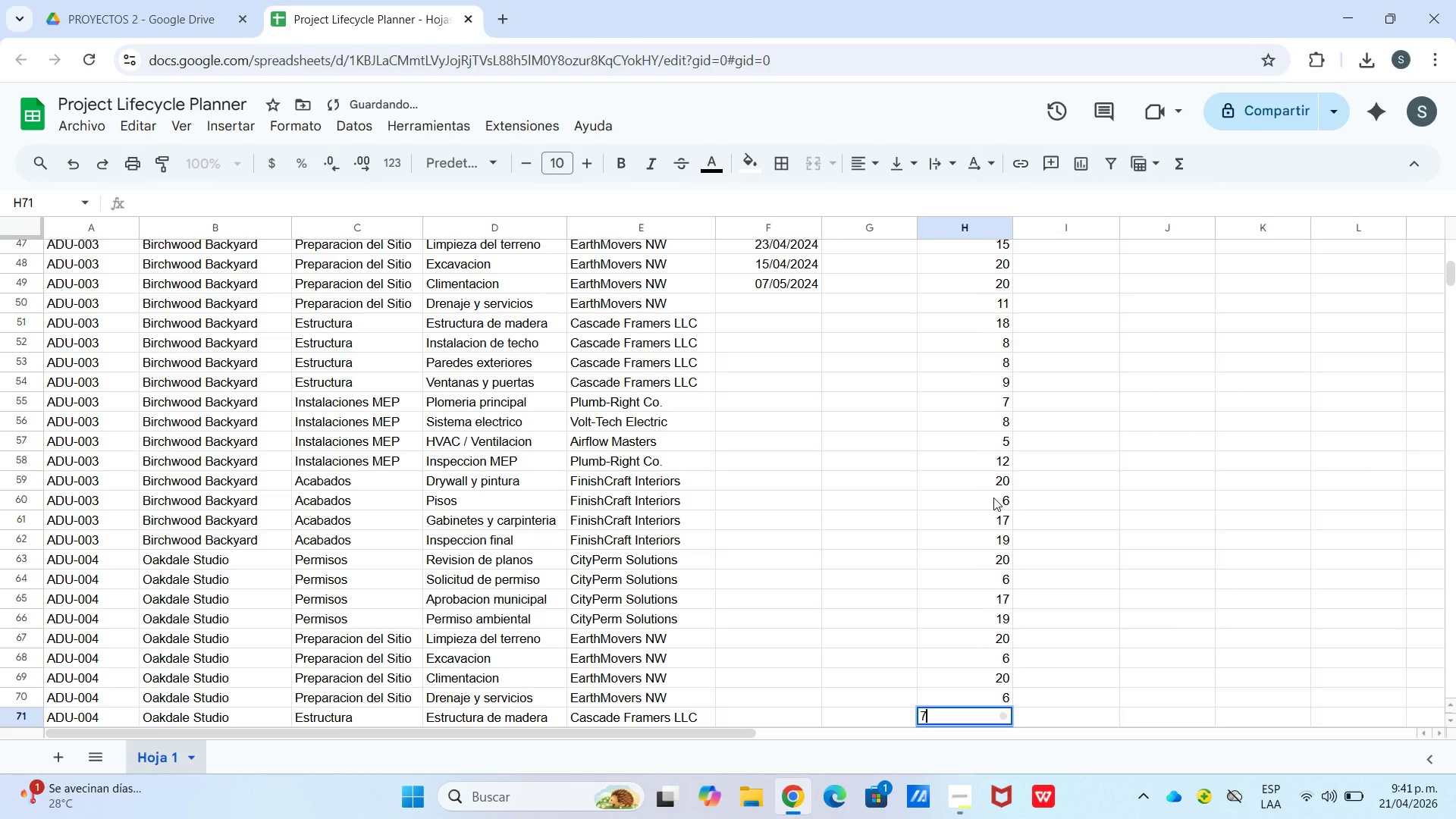 
key(Enter)
 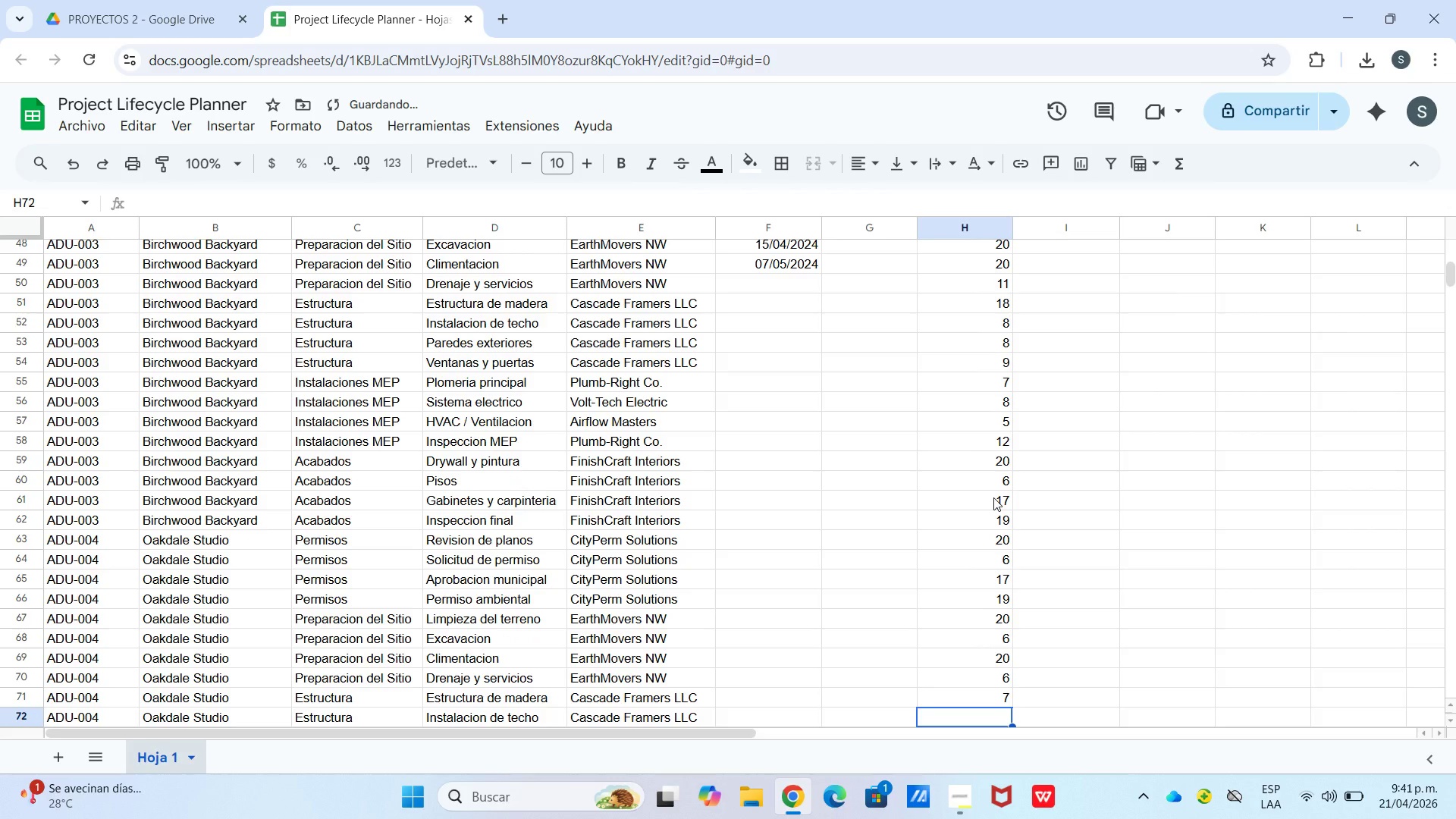 
key(Numpad1)
 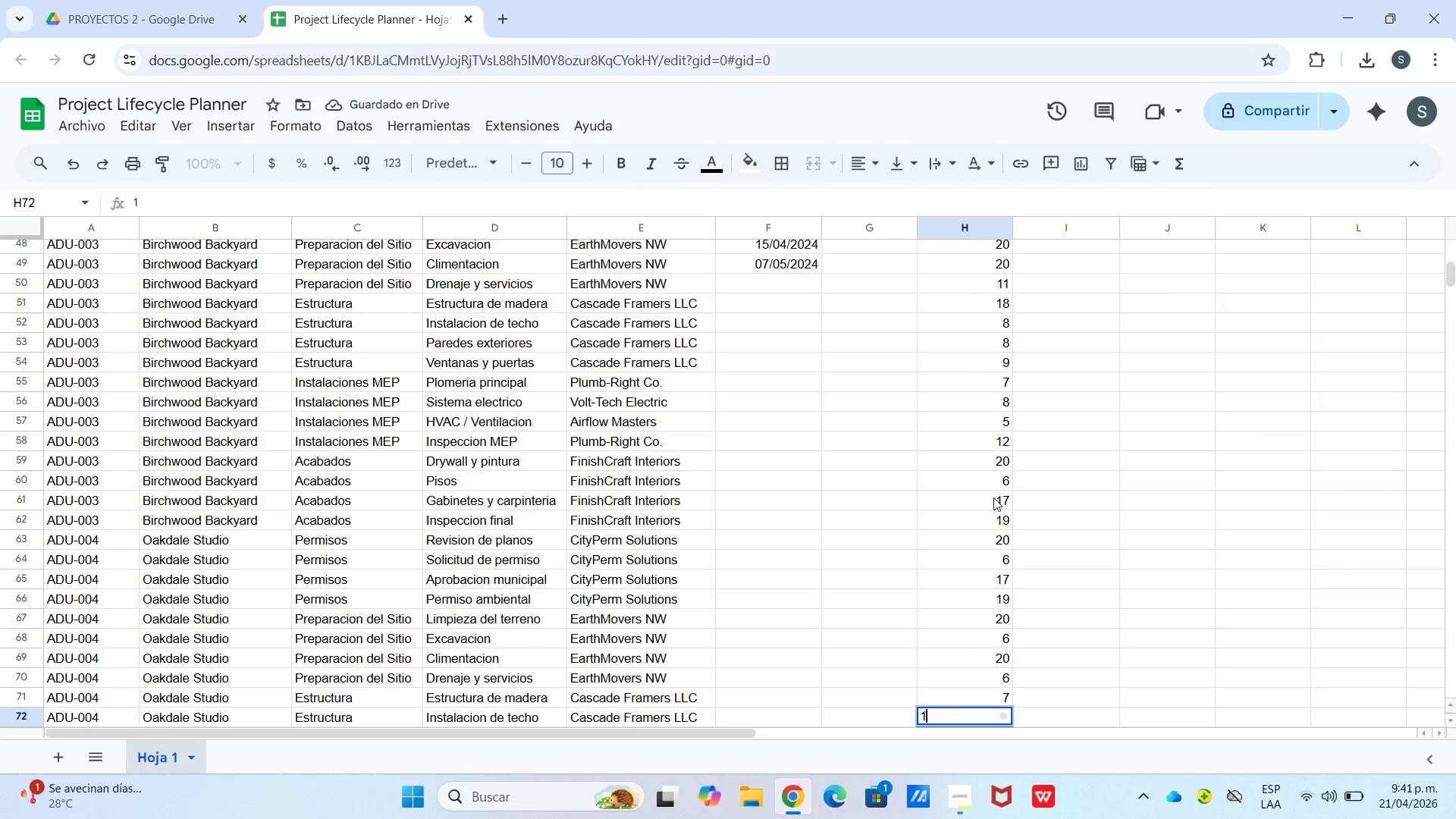 
key(Numpad2)
 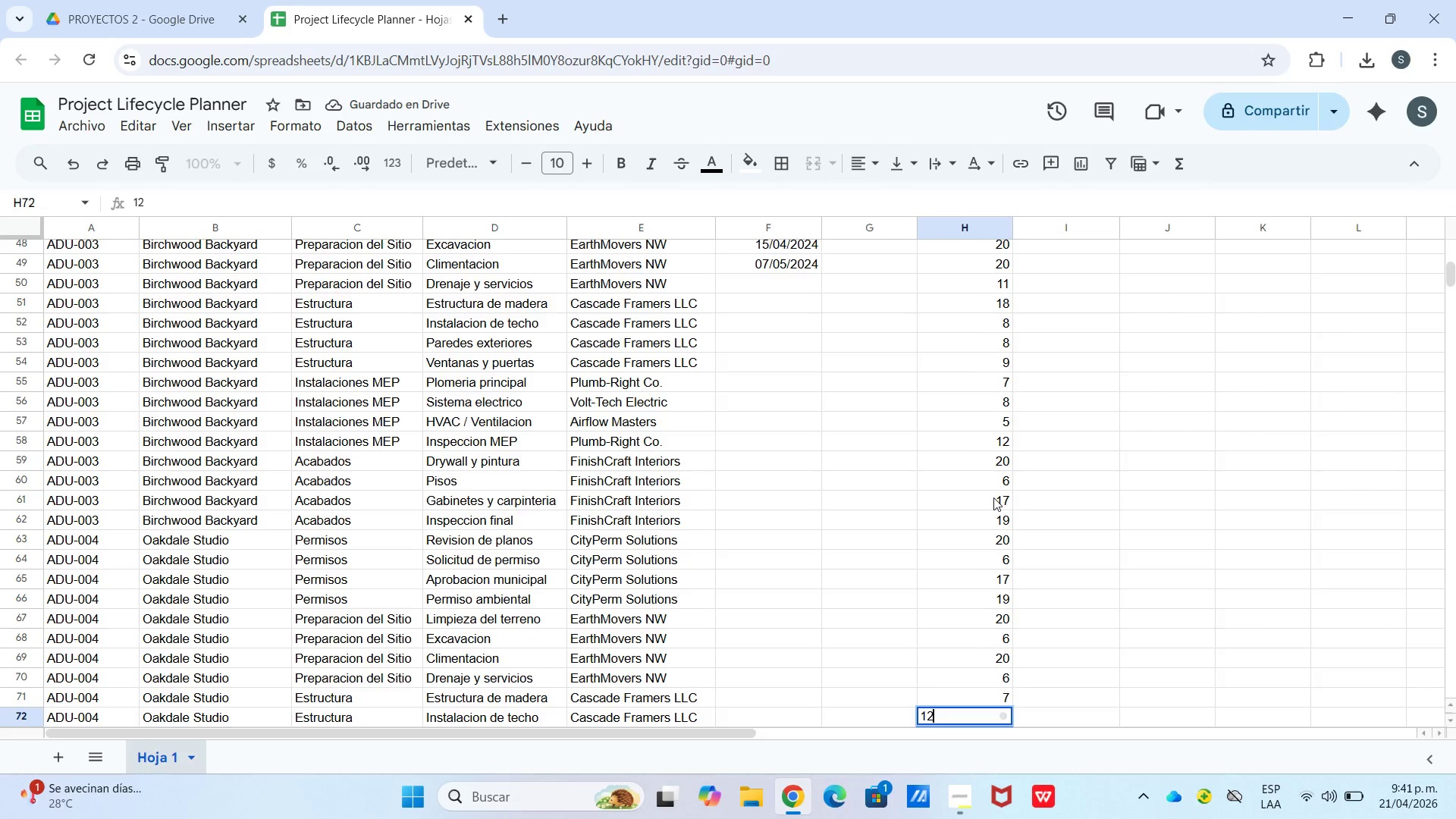 
key(Enter)
 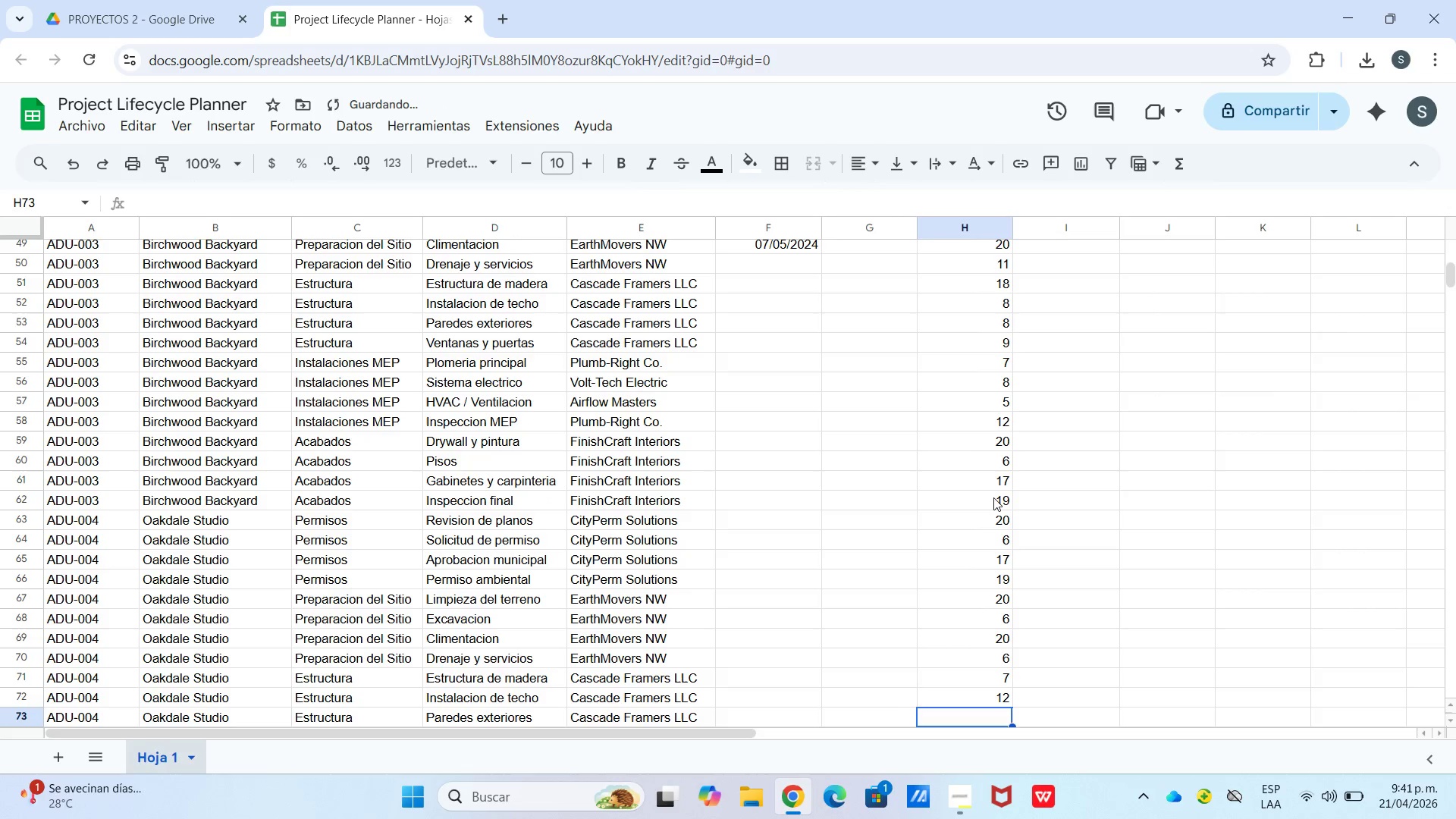 
key(Numpad2)
 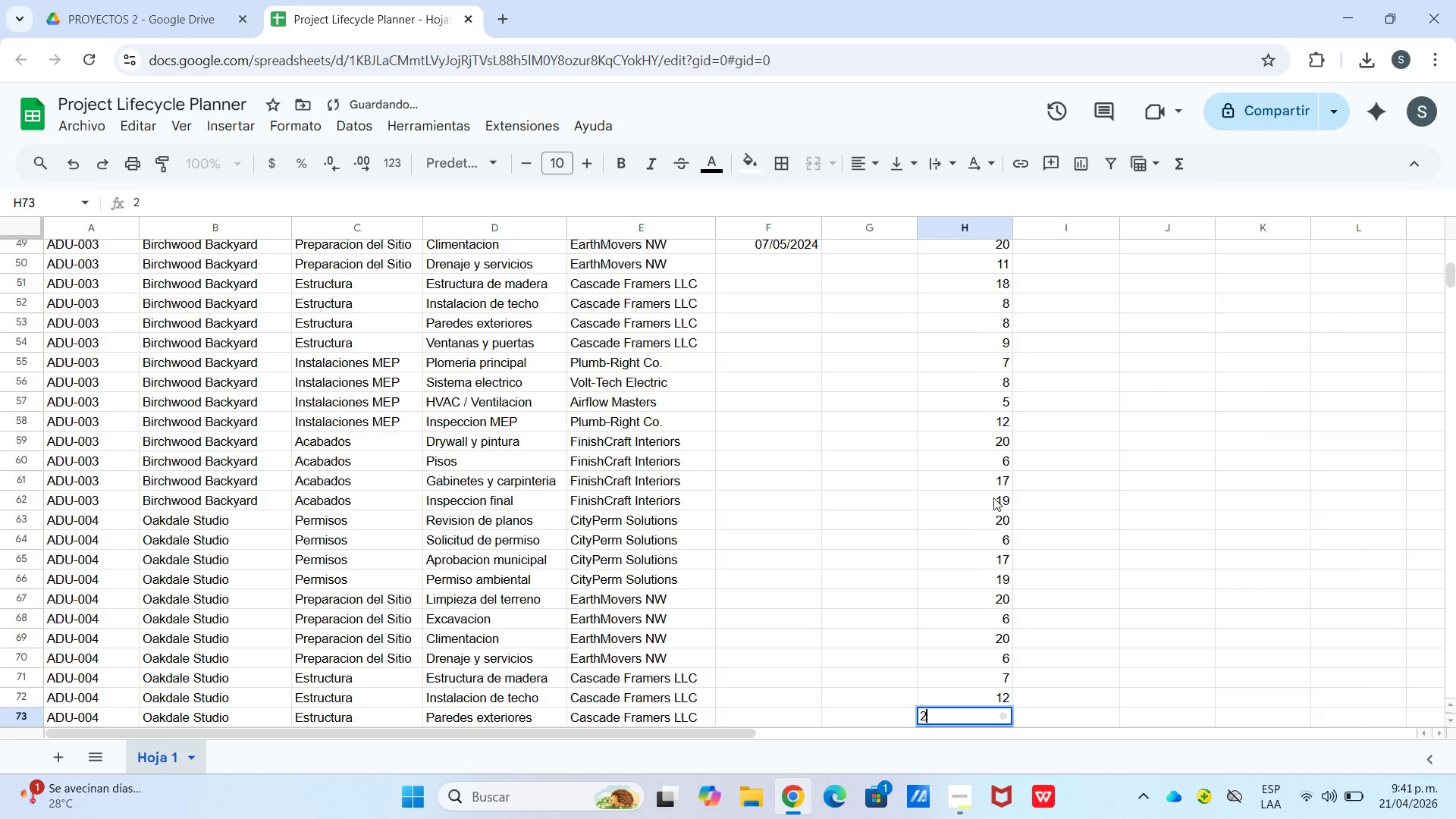 
key(Numpad1)
 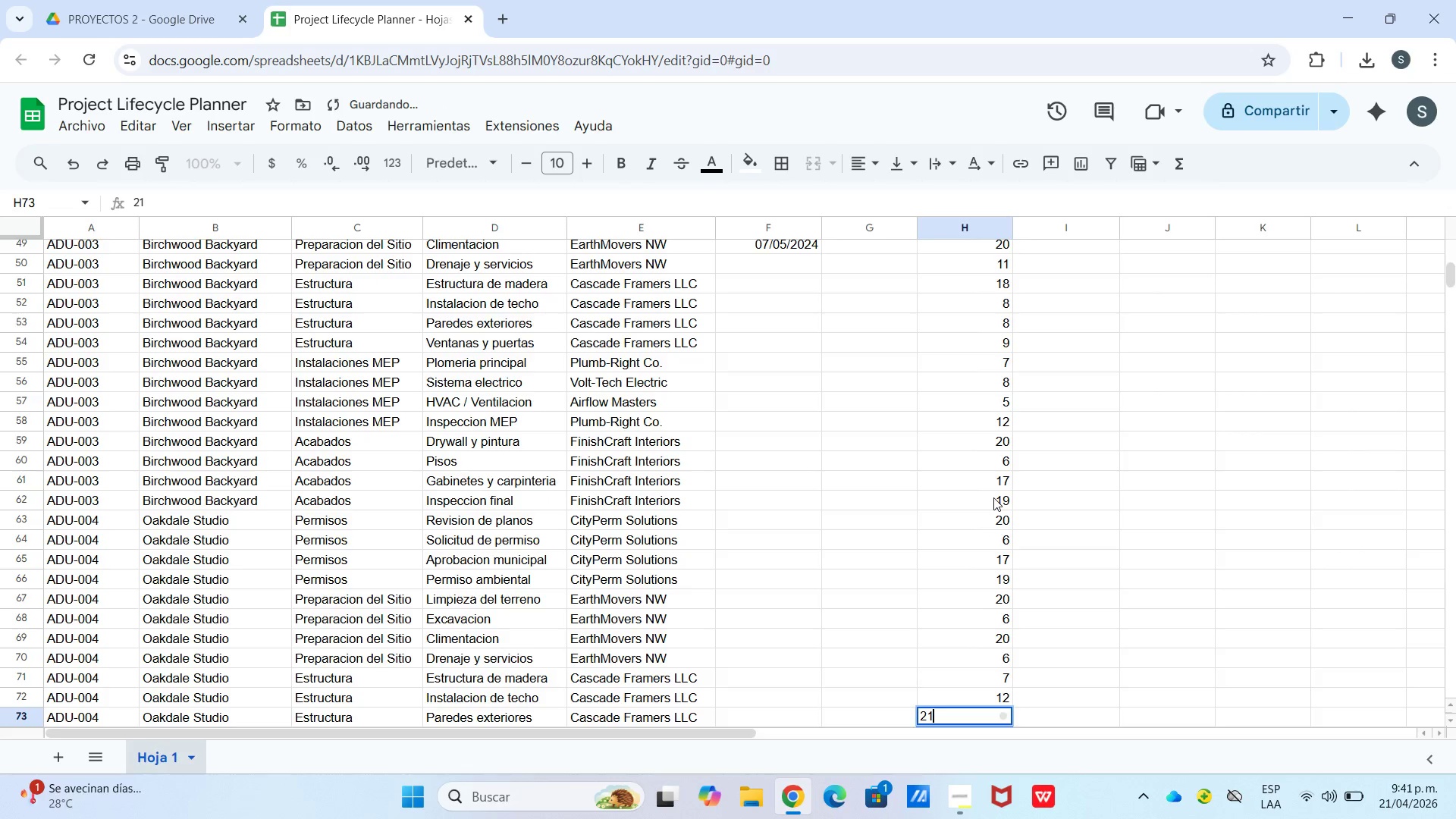 
key(Enter)
 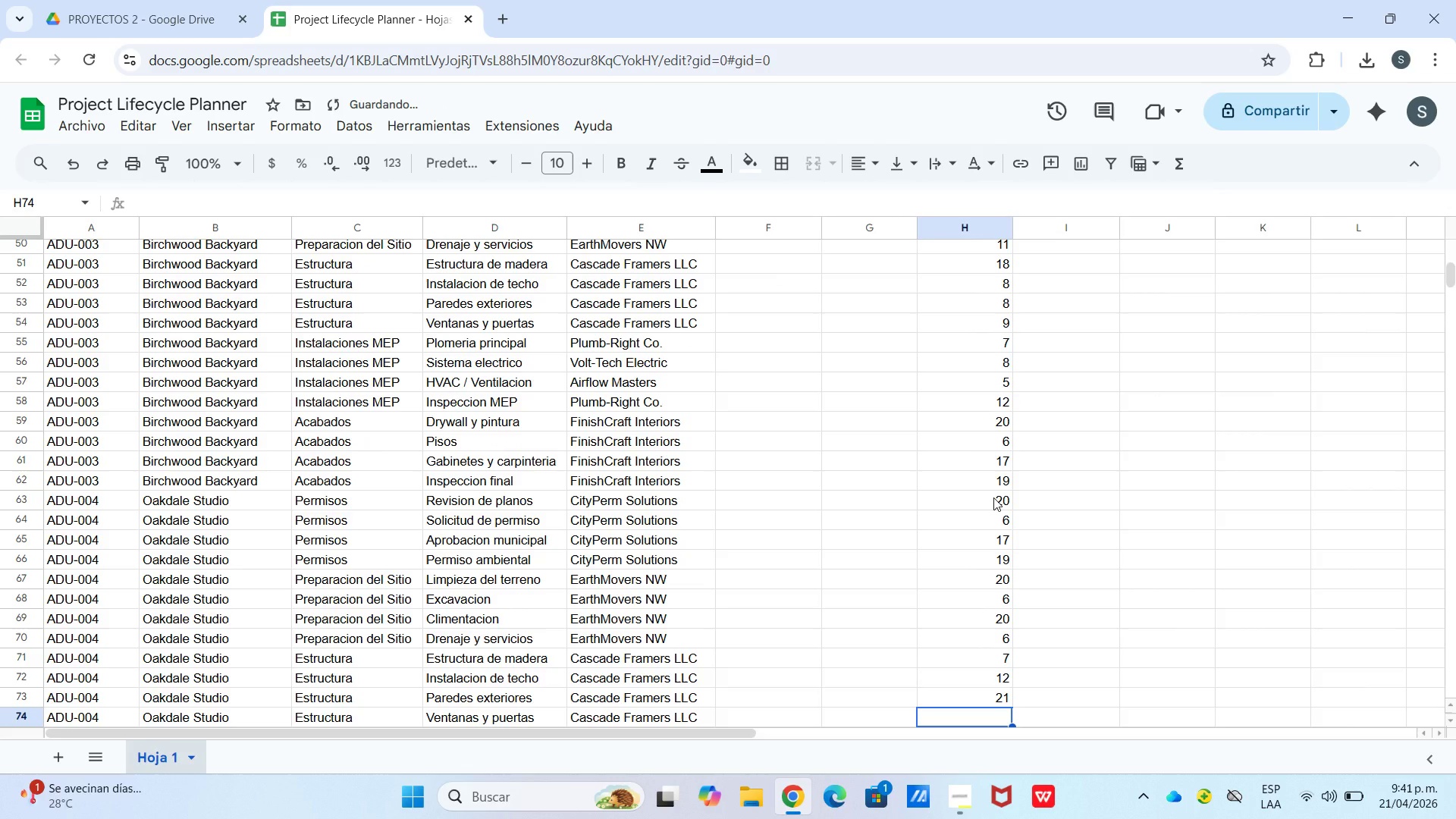 
key(Numpad1)
 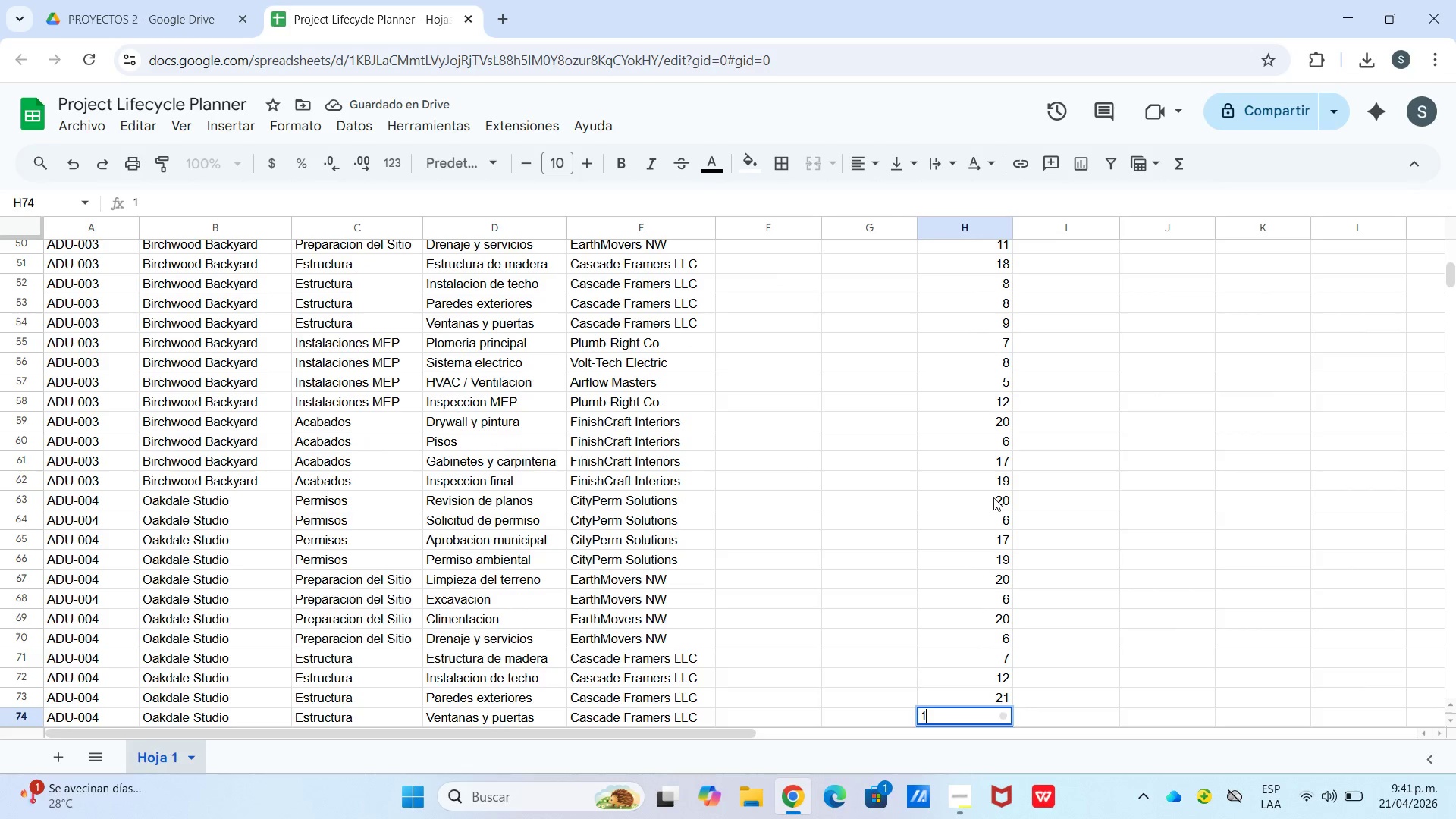 
key(Numpad5)
 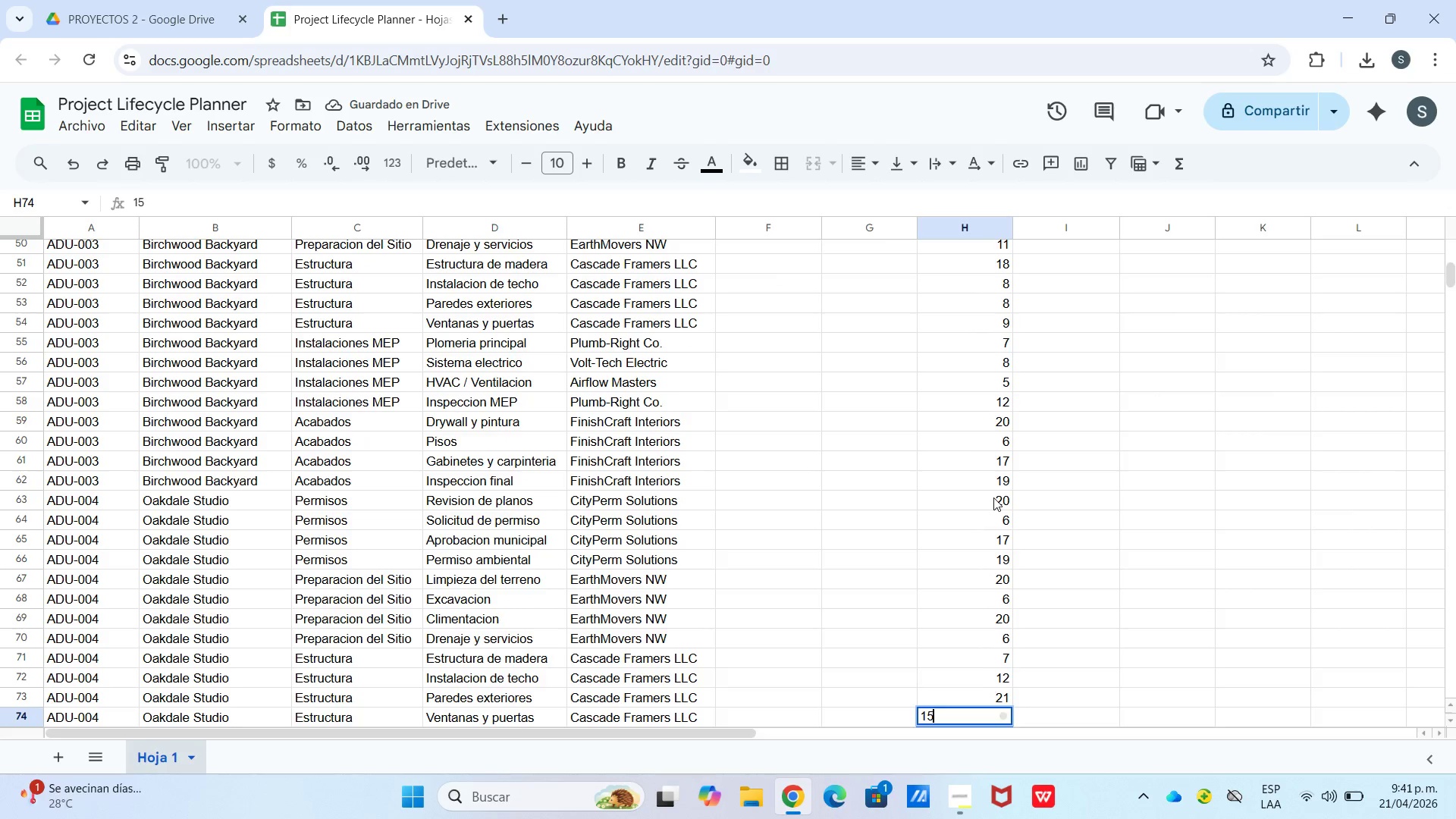 
key(Enter)
 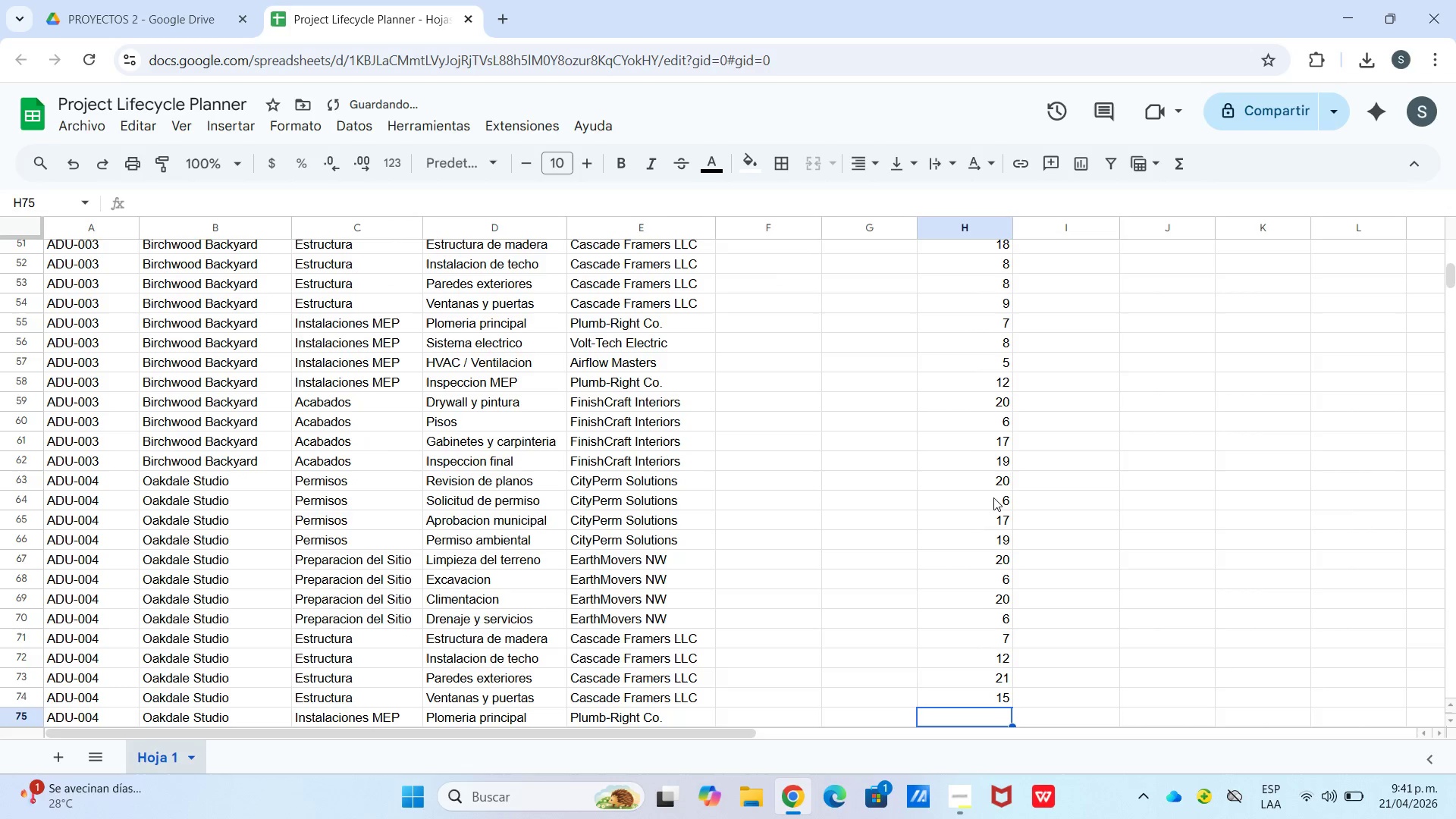 
key(Numpad1)
 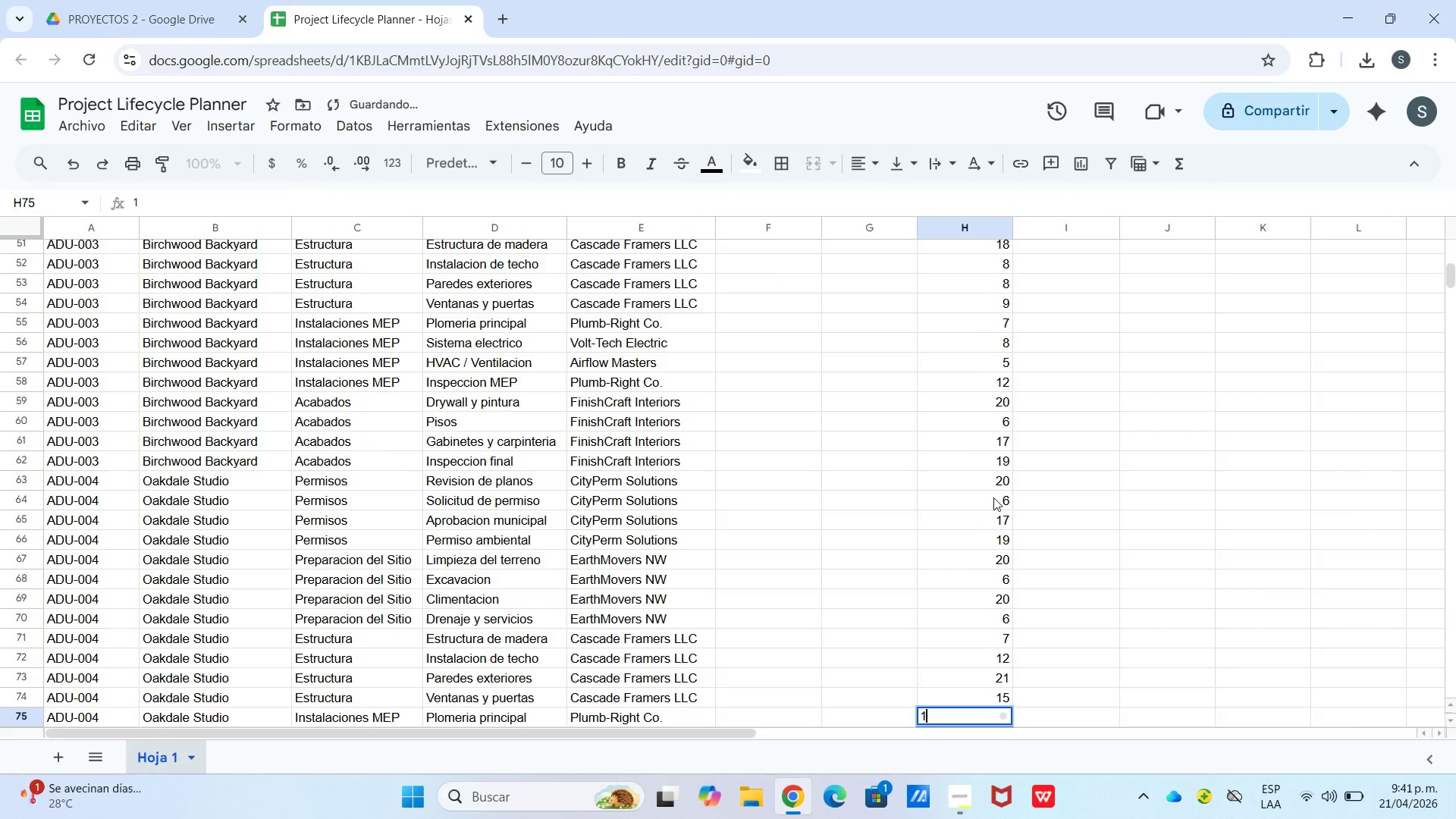 
key(Numpad4)
 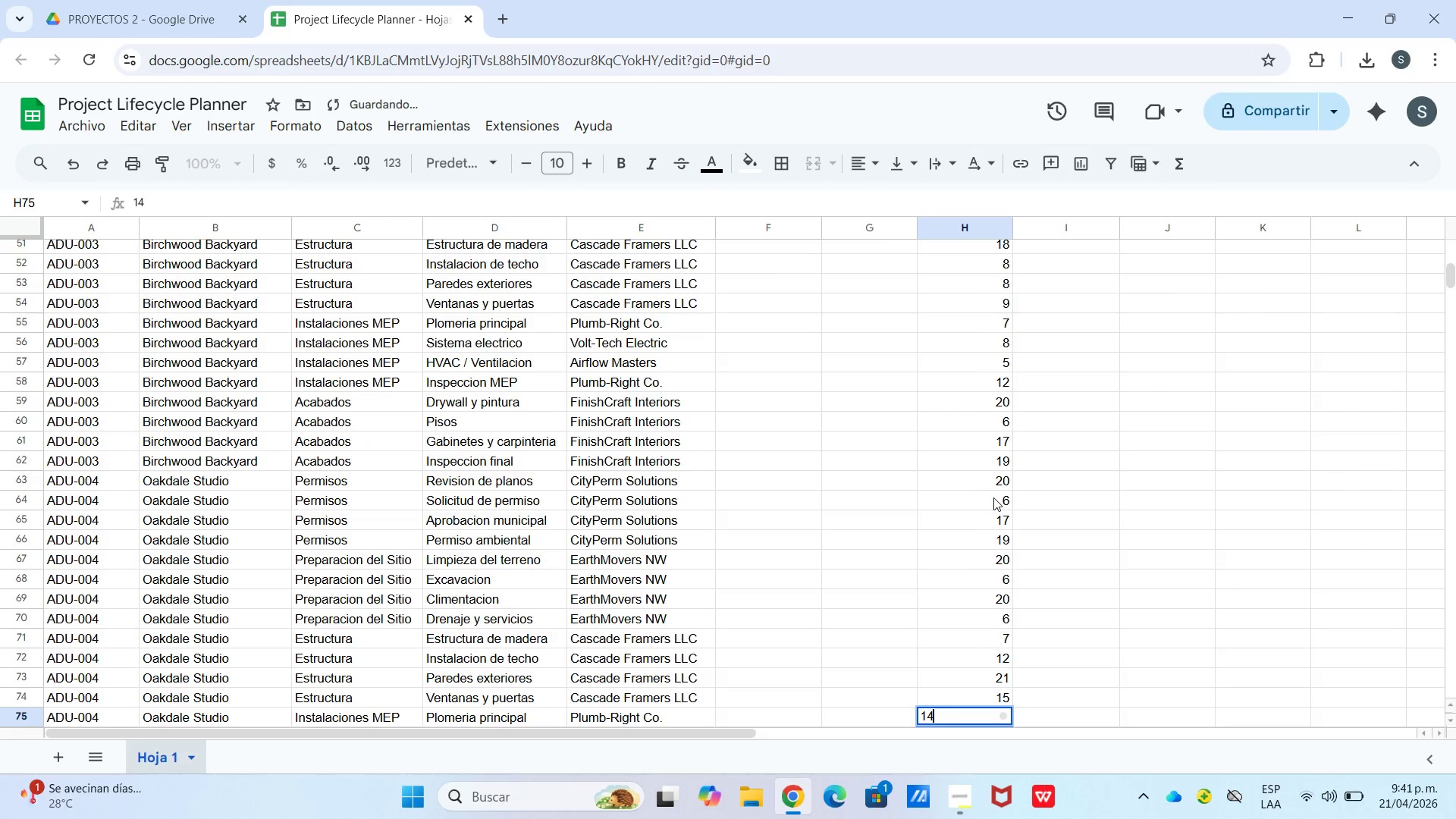 
key(Enter)
 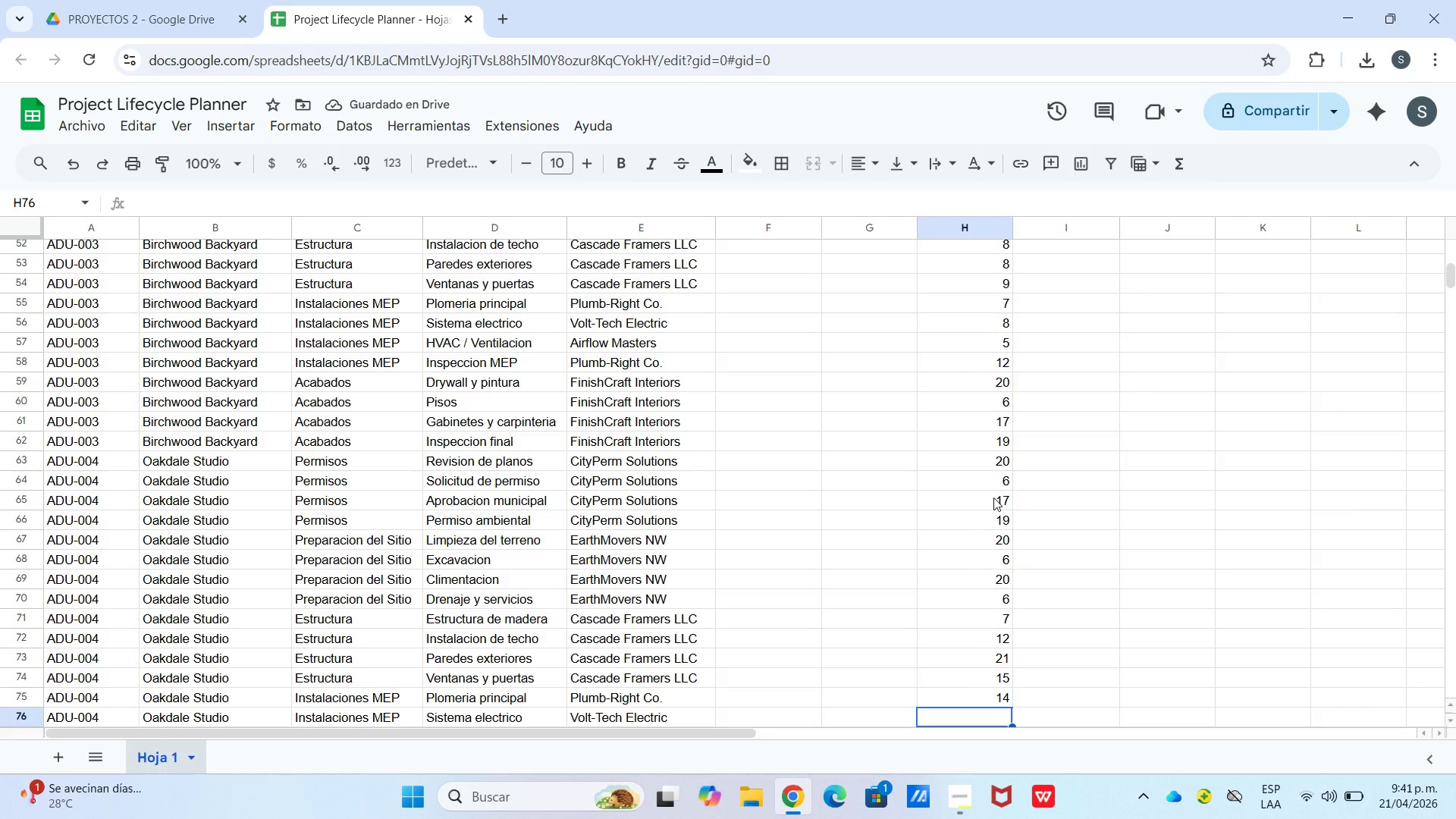 
wait(5.03)
 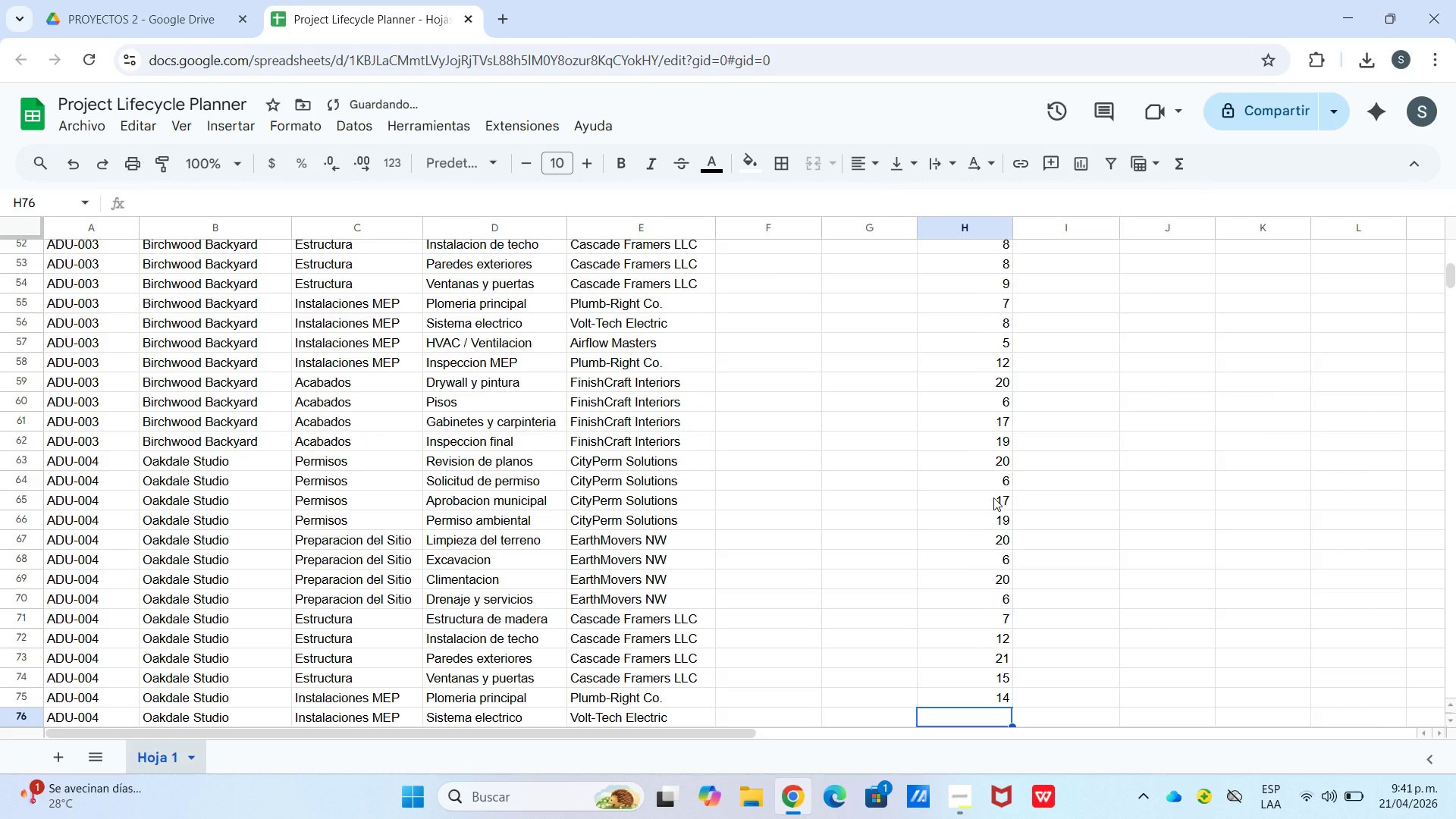 
key(Numpad7)
 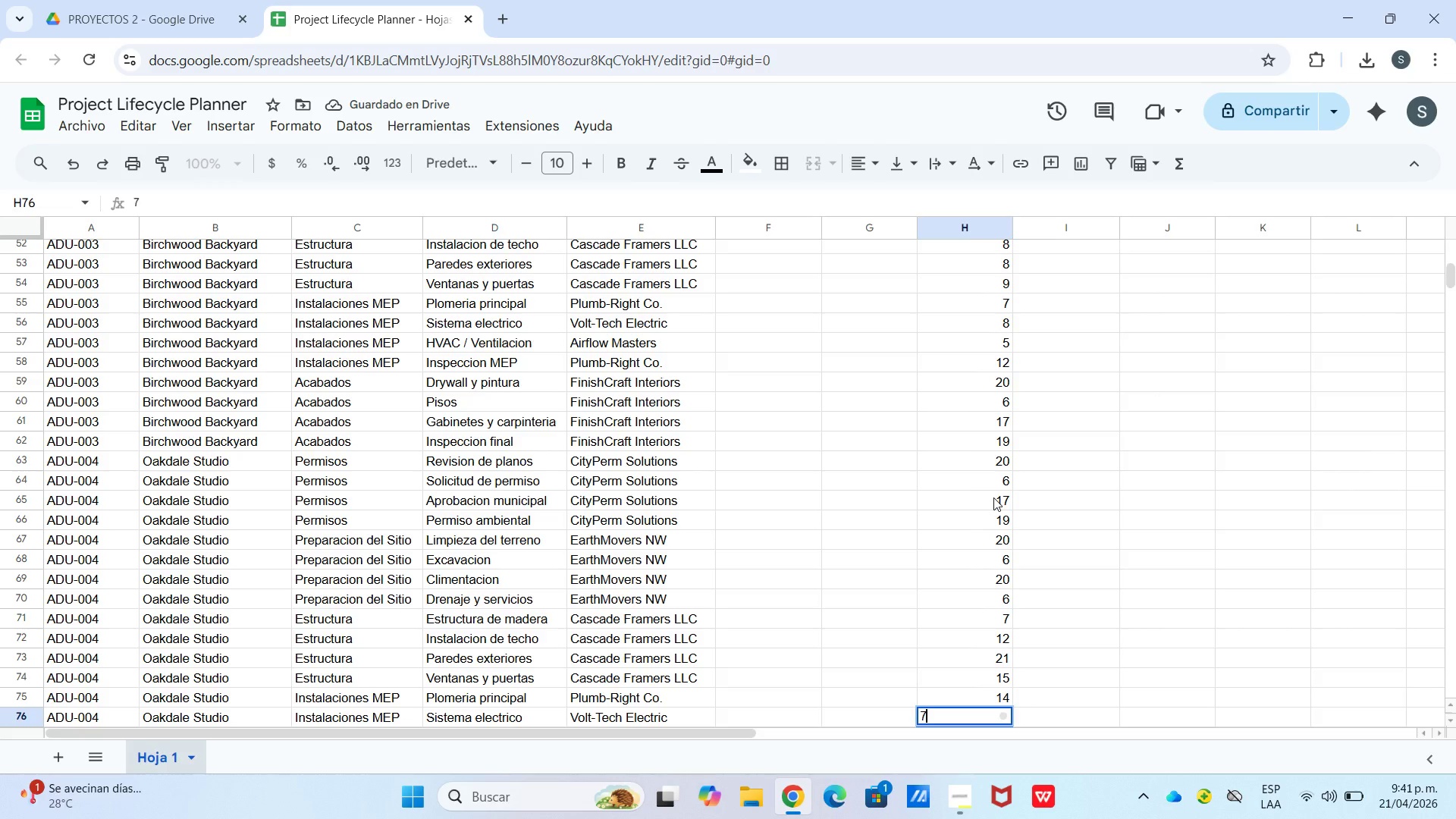 
key(Enter)
 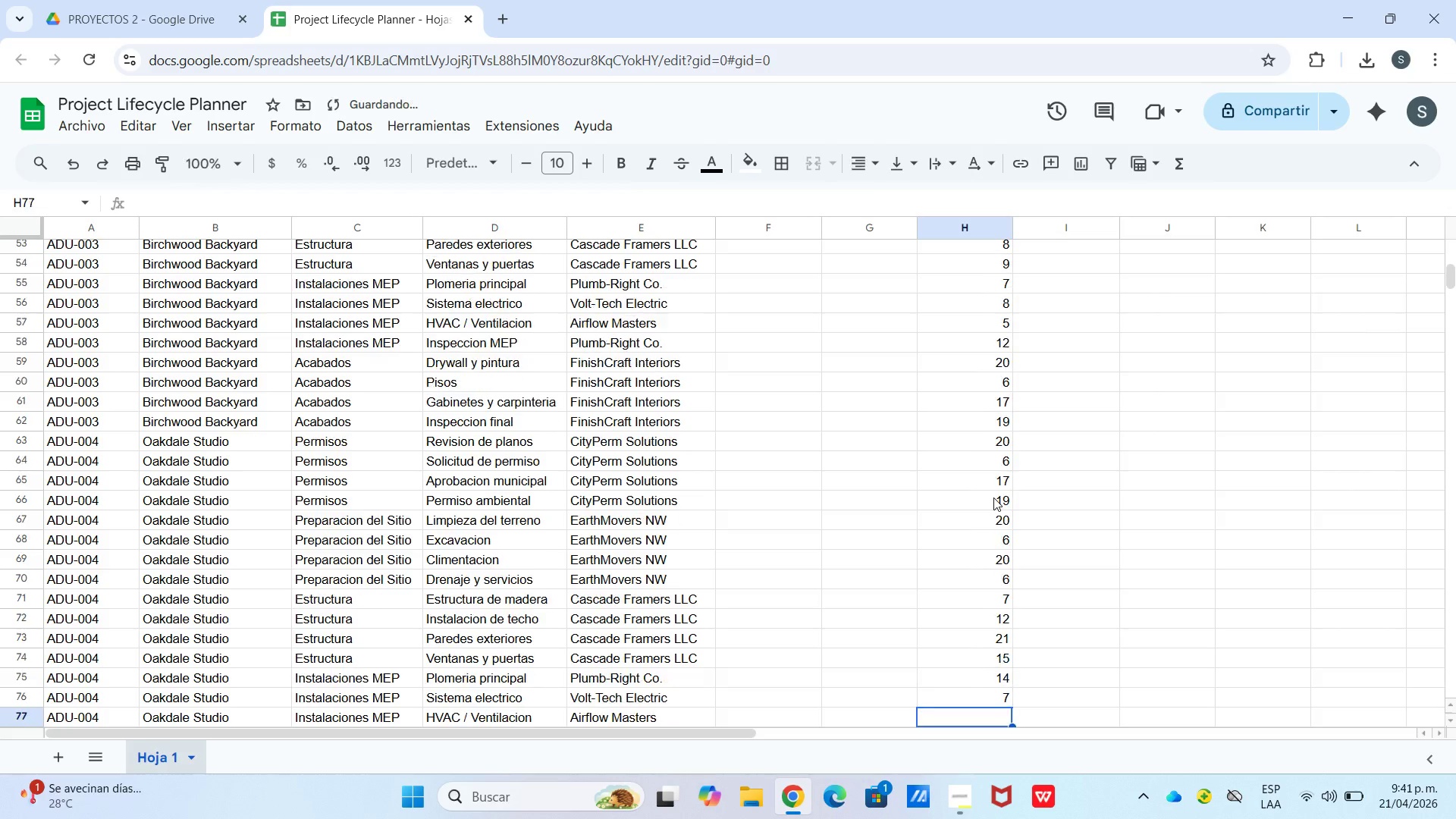 
key(Numpad8)
 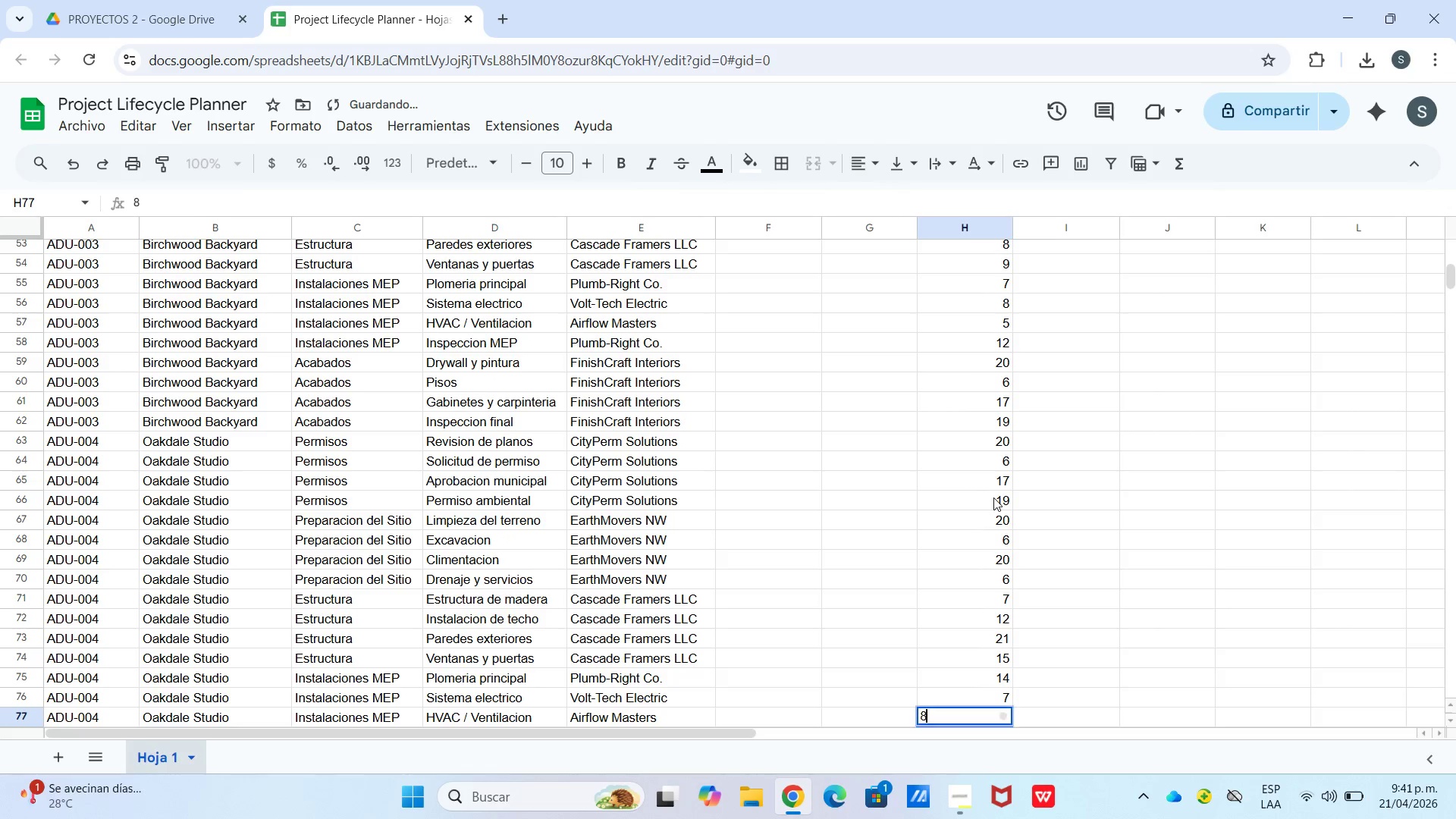 
key(Enter)
 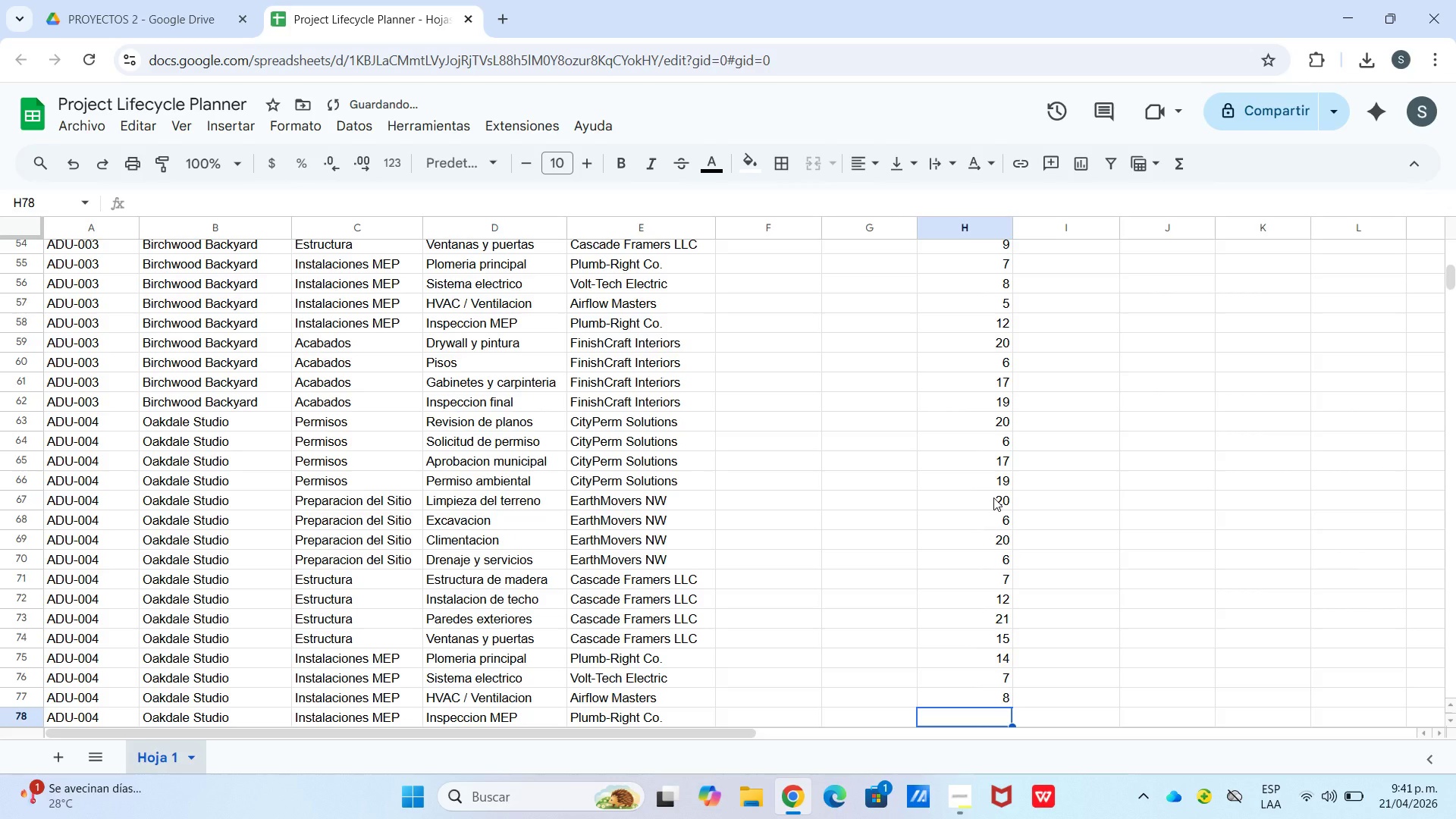 
key(Numpad2)
 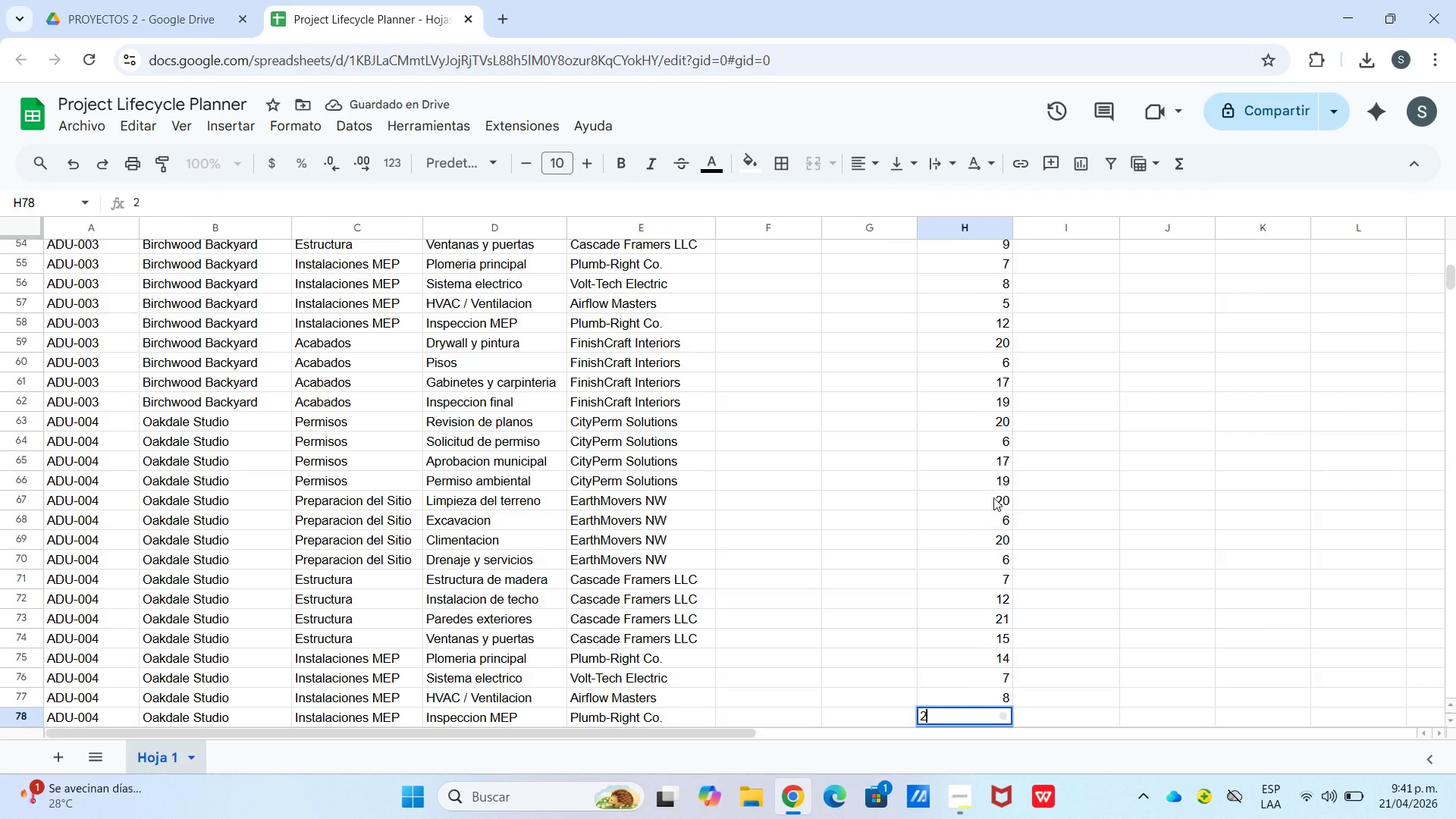 
key(Enter)
 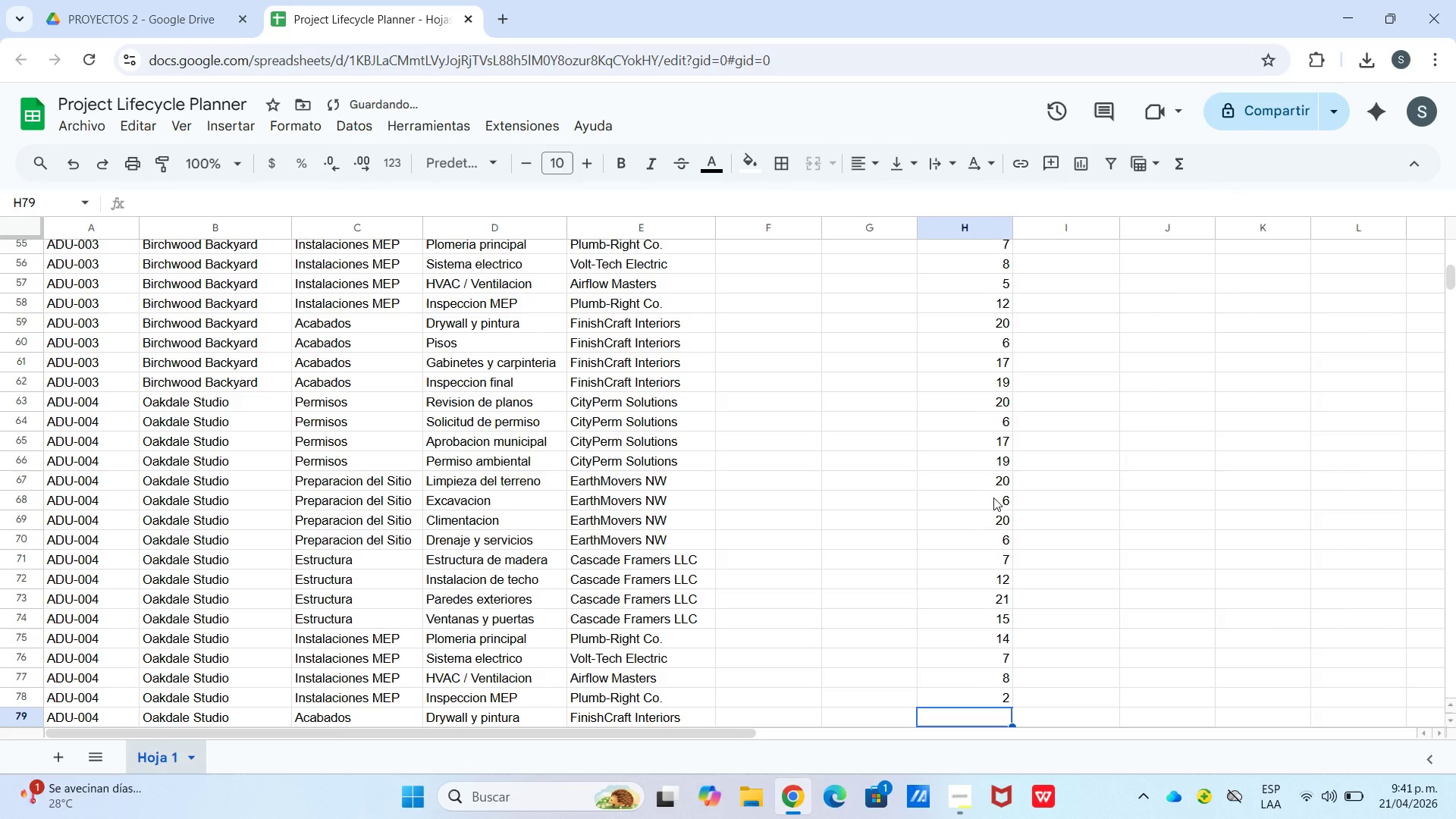 
key(ArrowUp)
 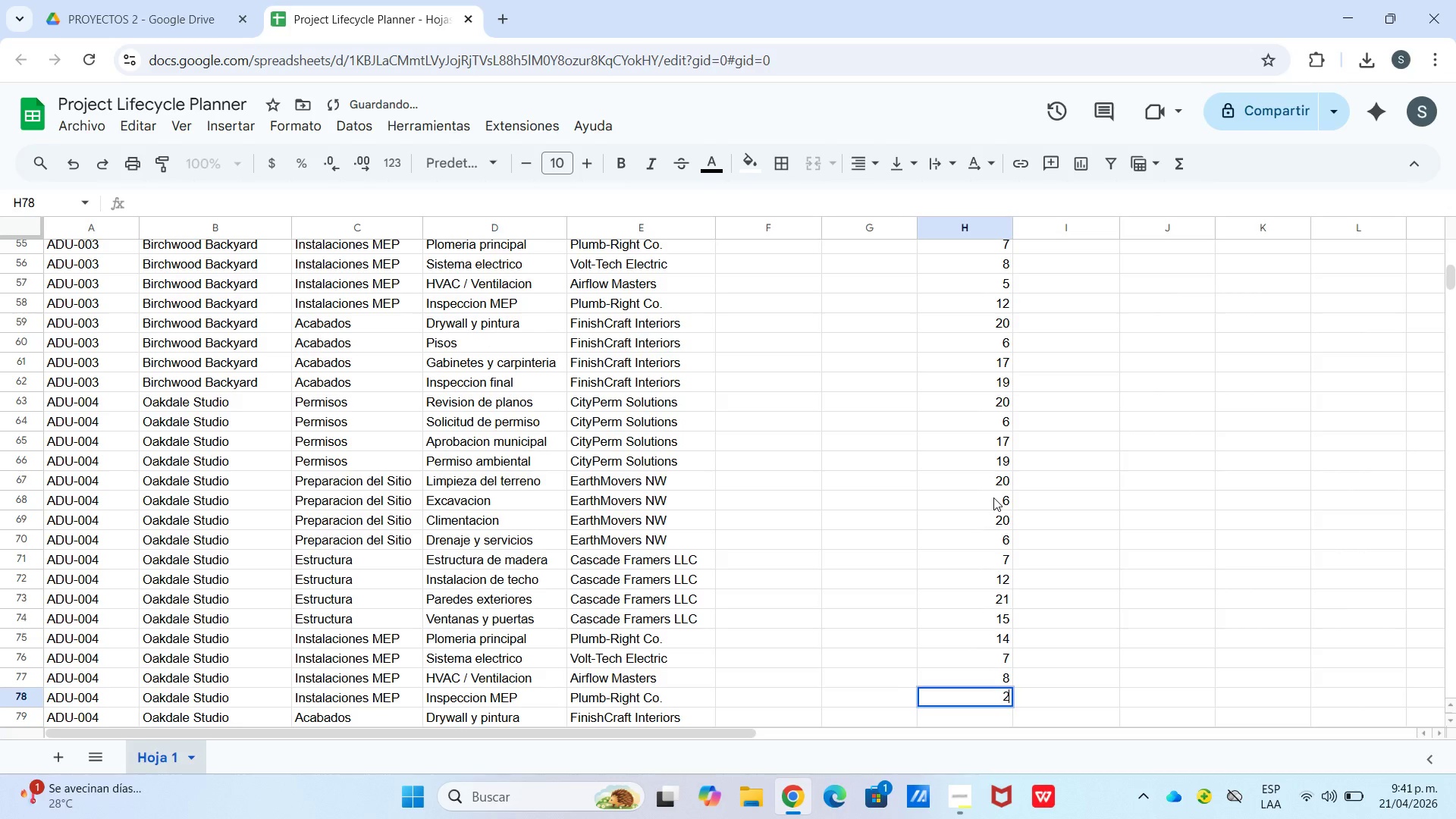 
key(Numpad2)
 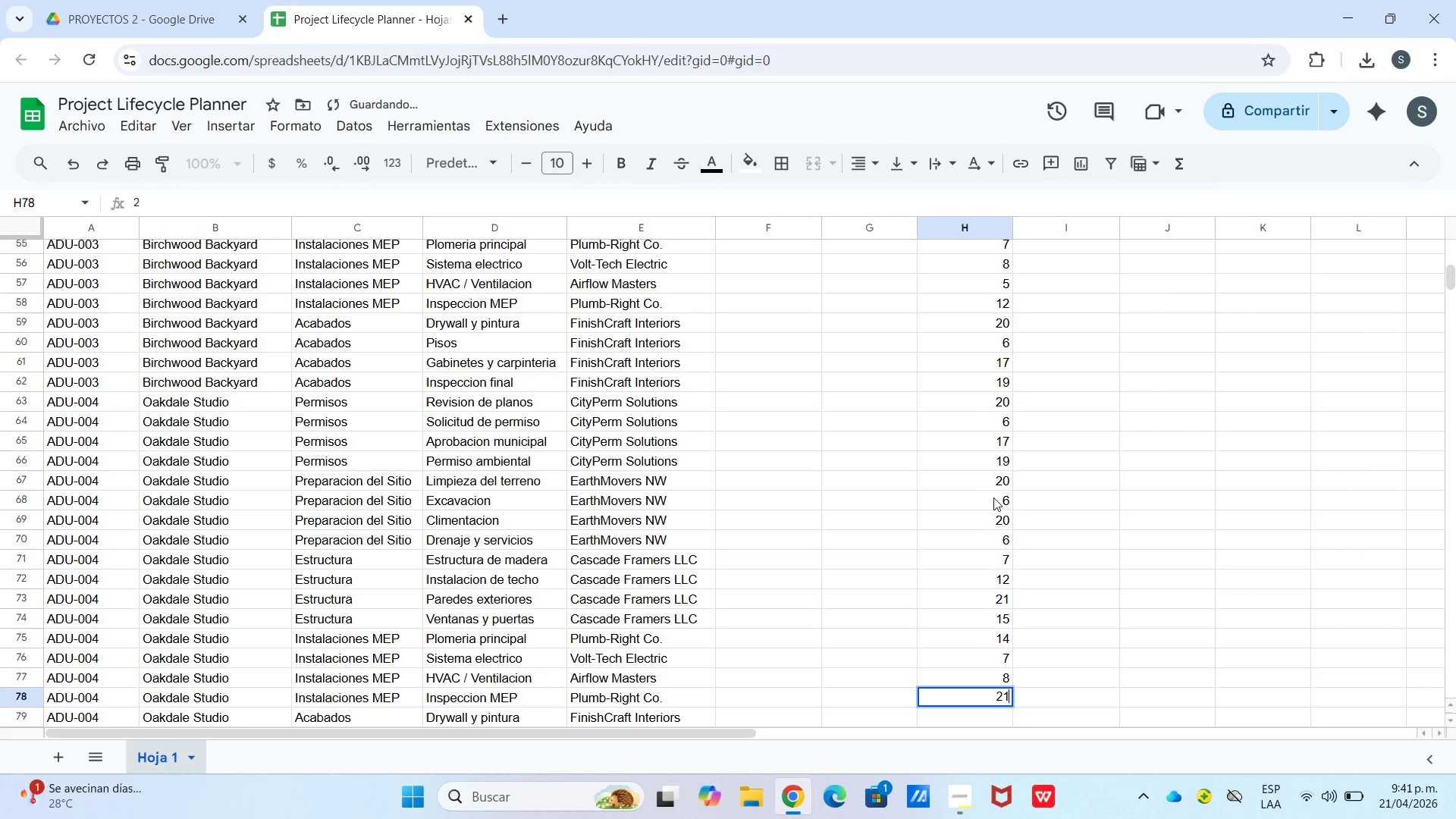 
key(Numpad1)
 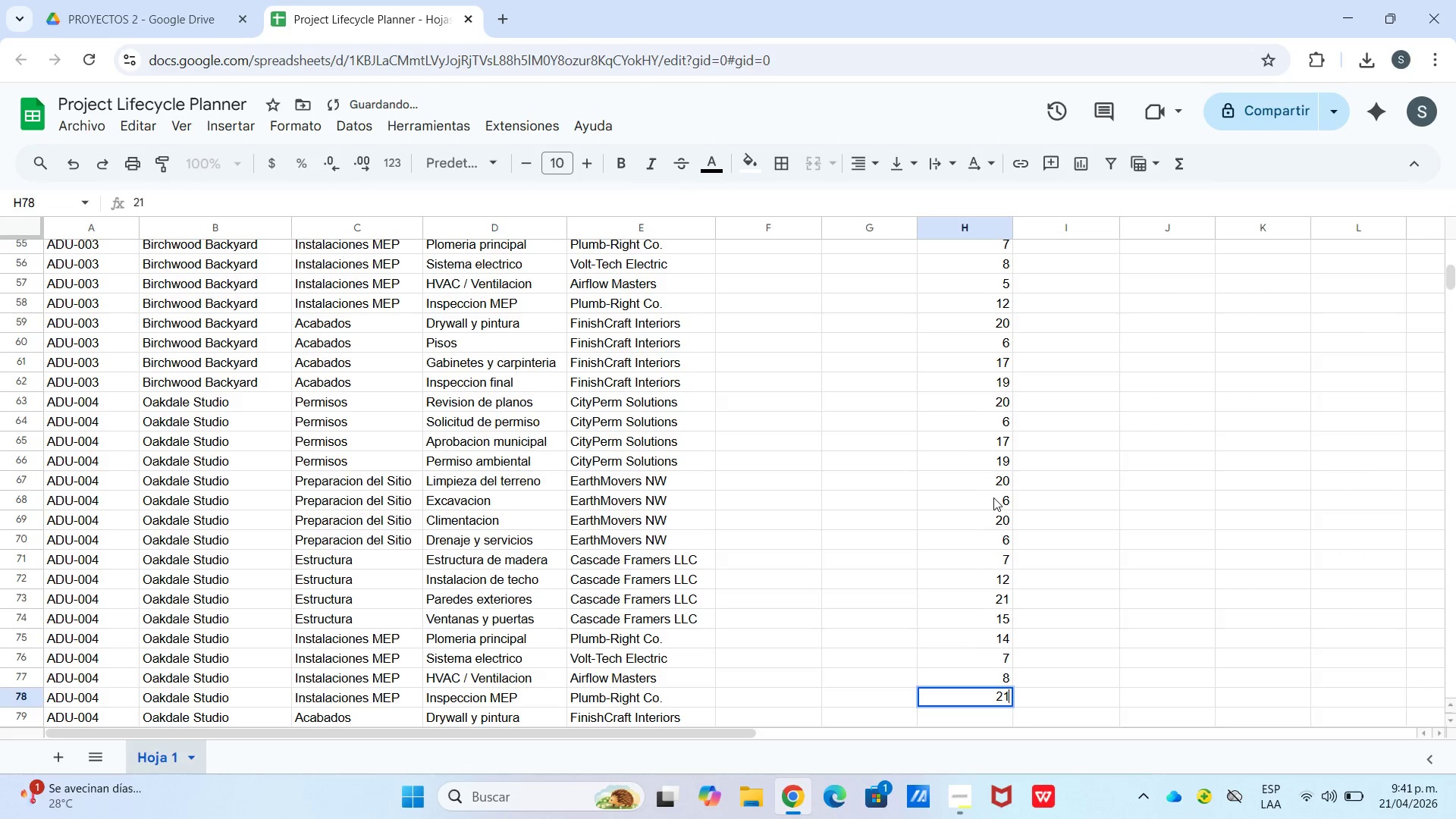 
key(Enter)
 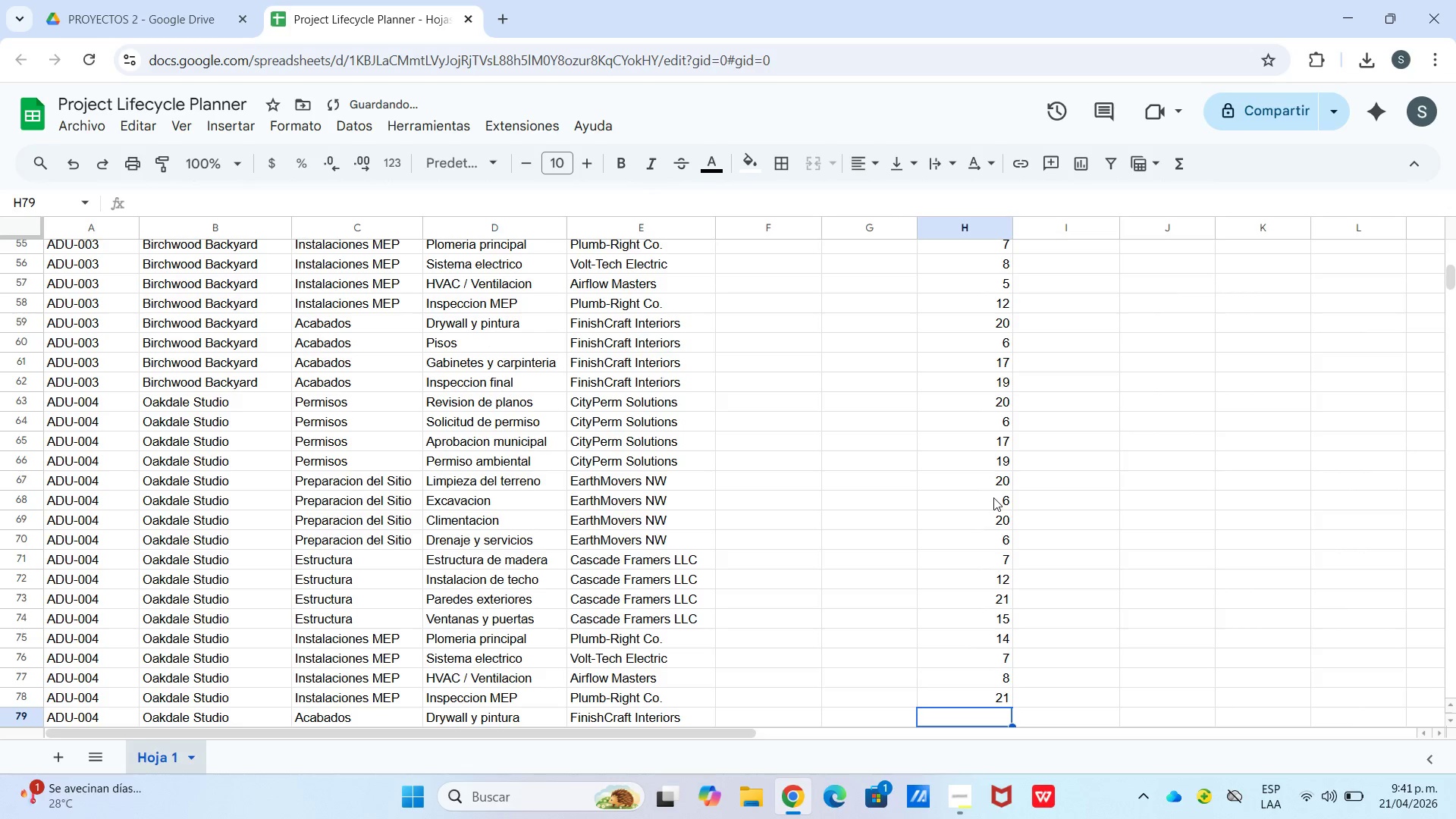 
key(Numpad1)
 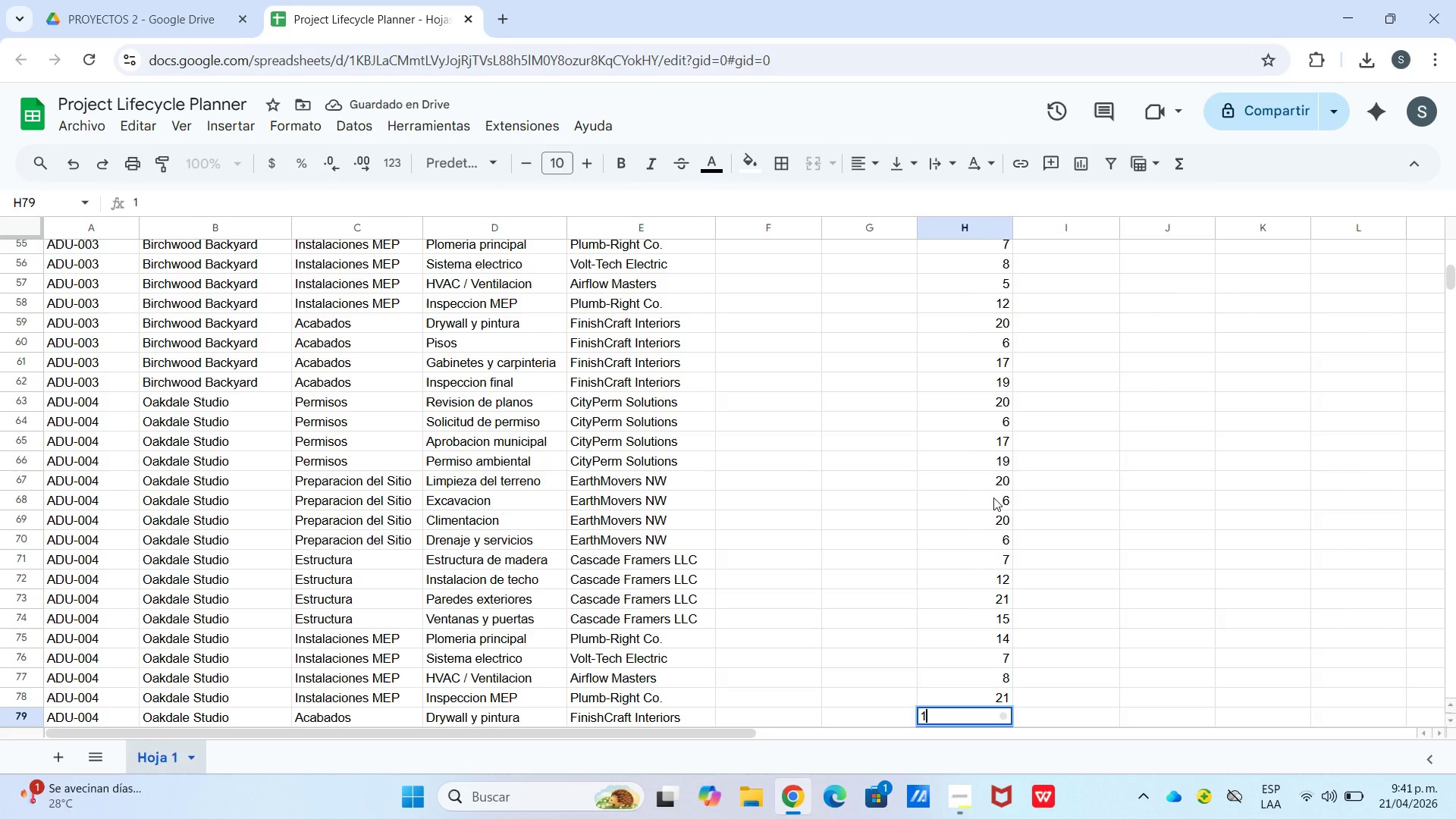 
key(Numpad6)
 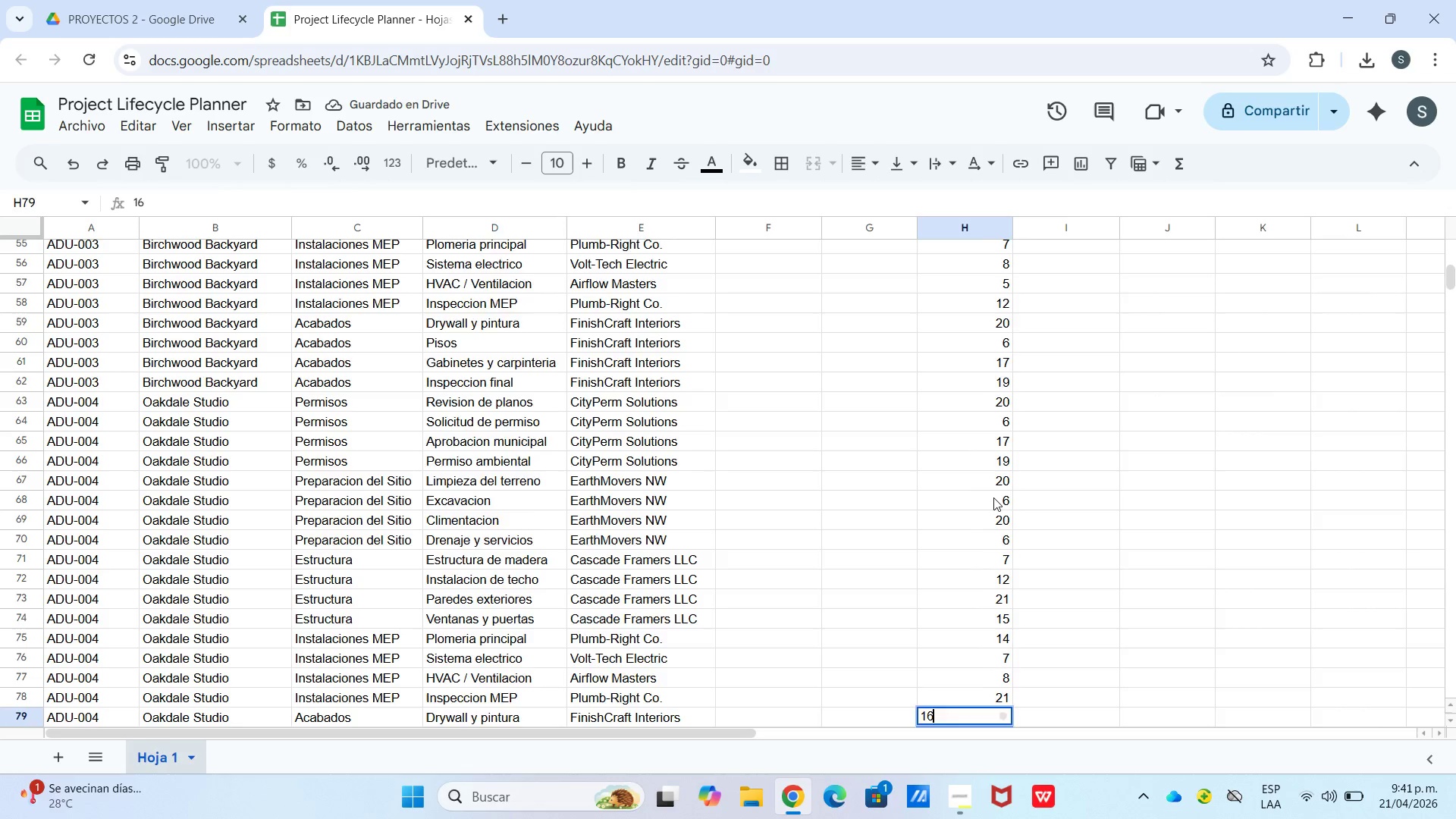 
key(Enter)
 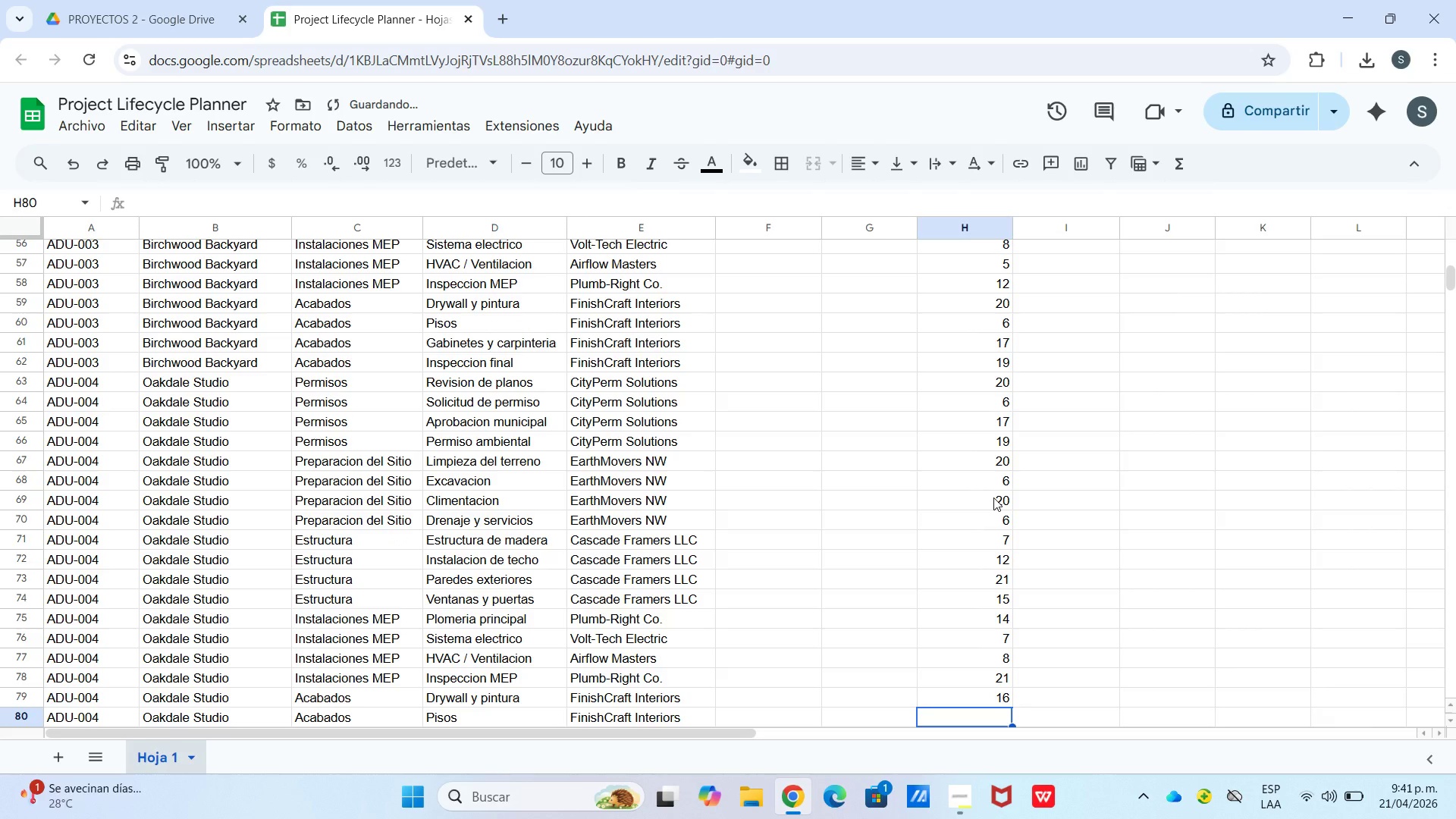 
key(Numpad1)
 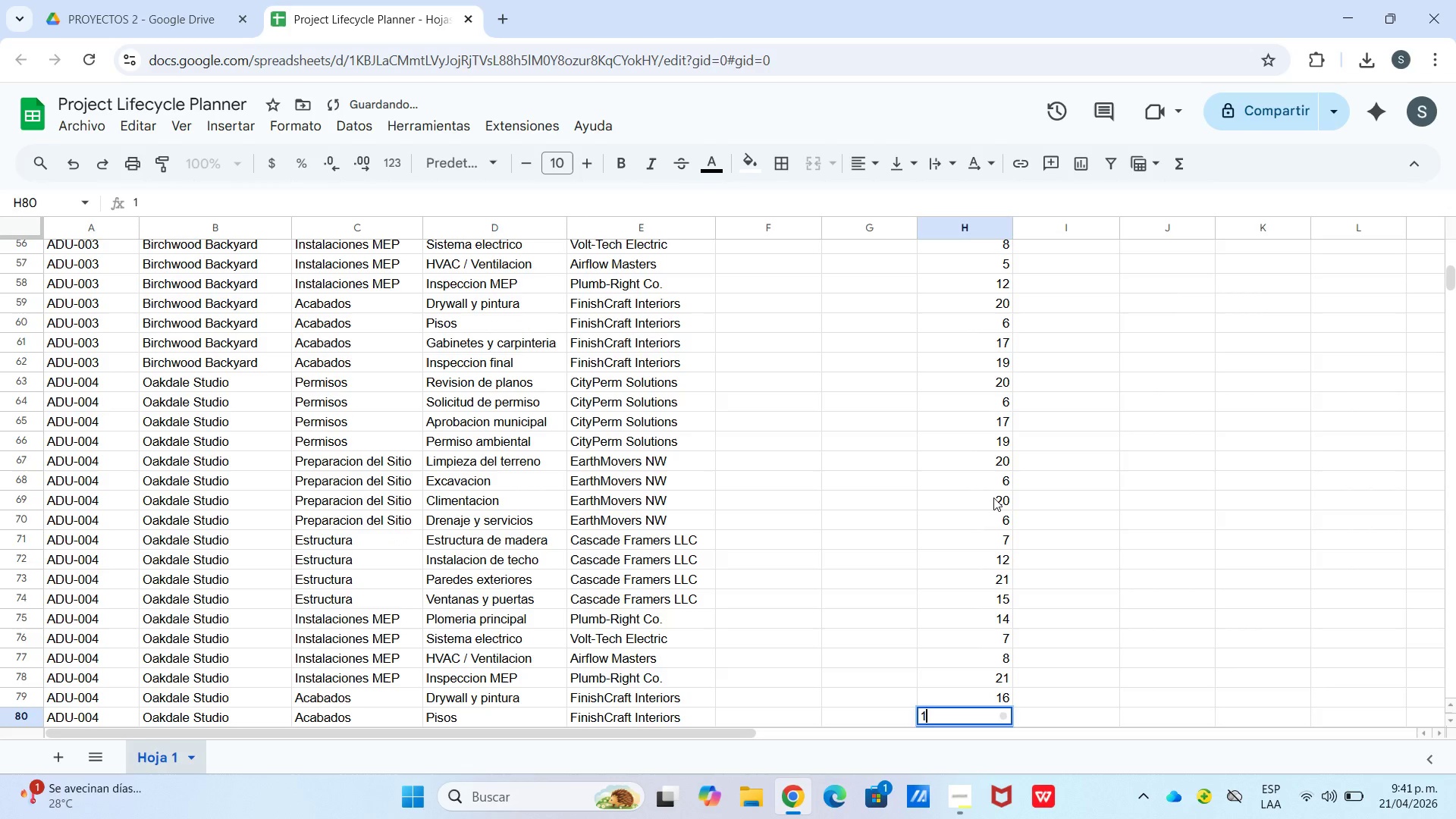 
key(Numpad6)
 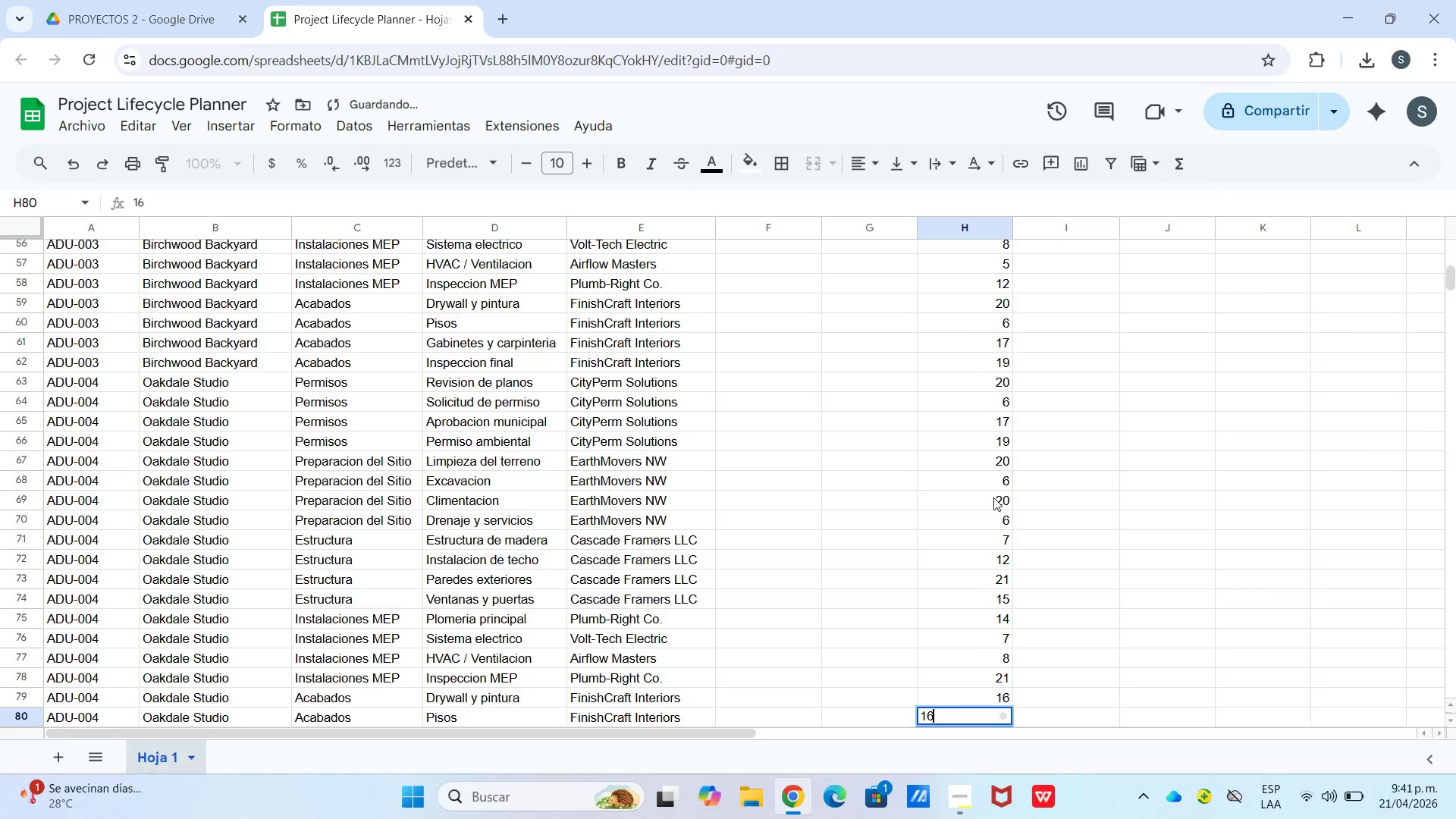 
key(Enter)
 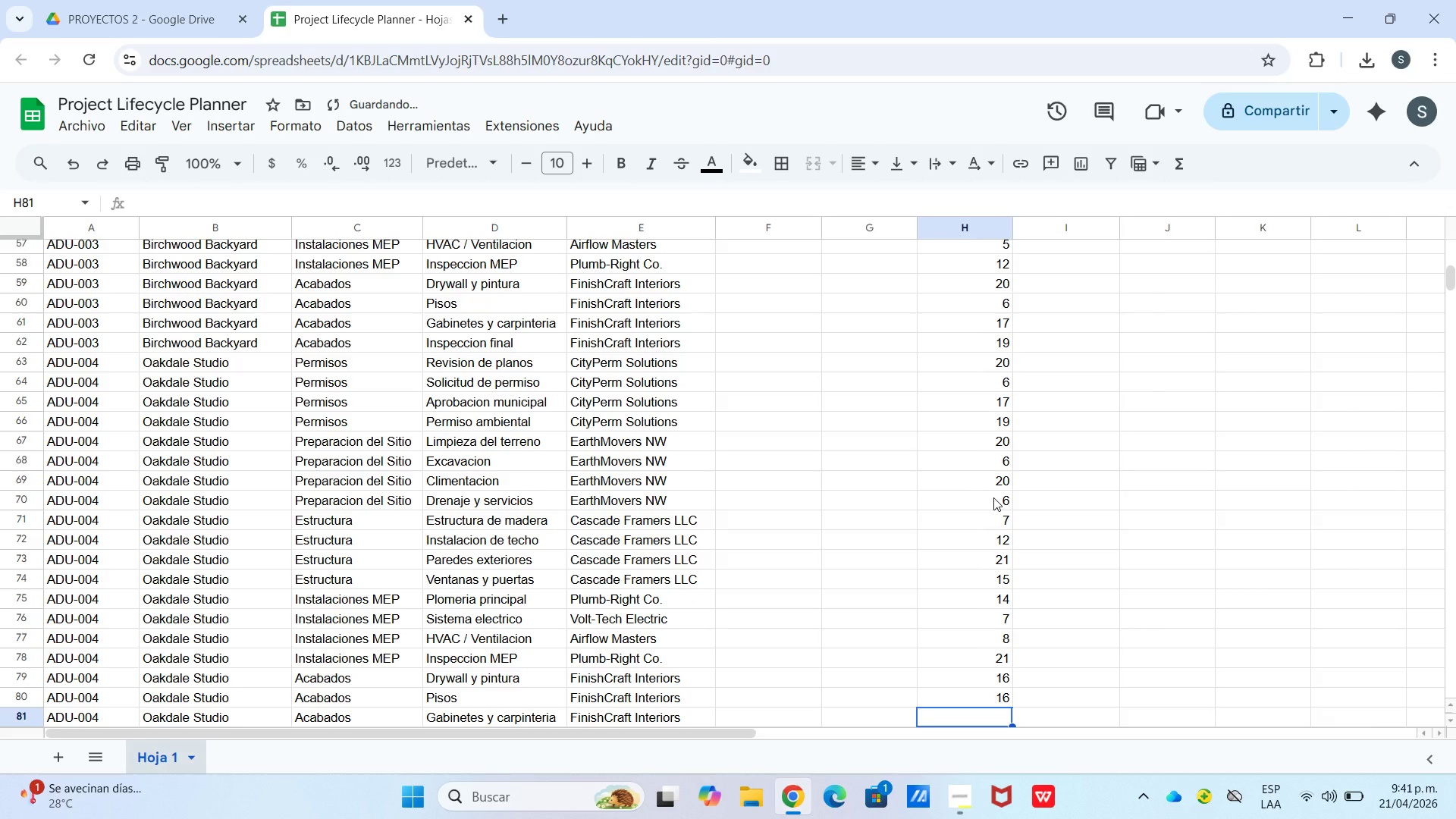 
key(Numpad1)
 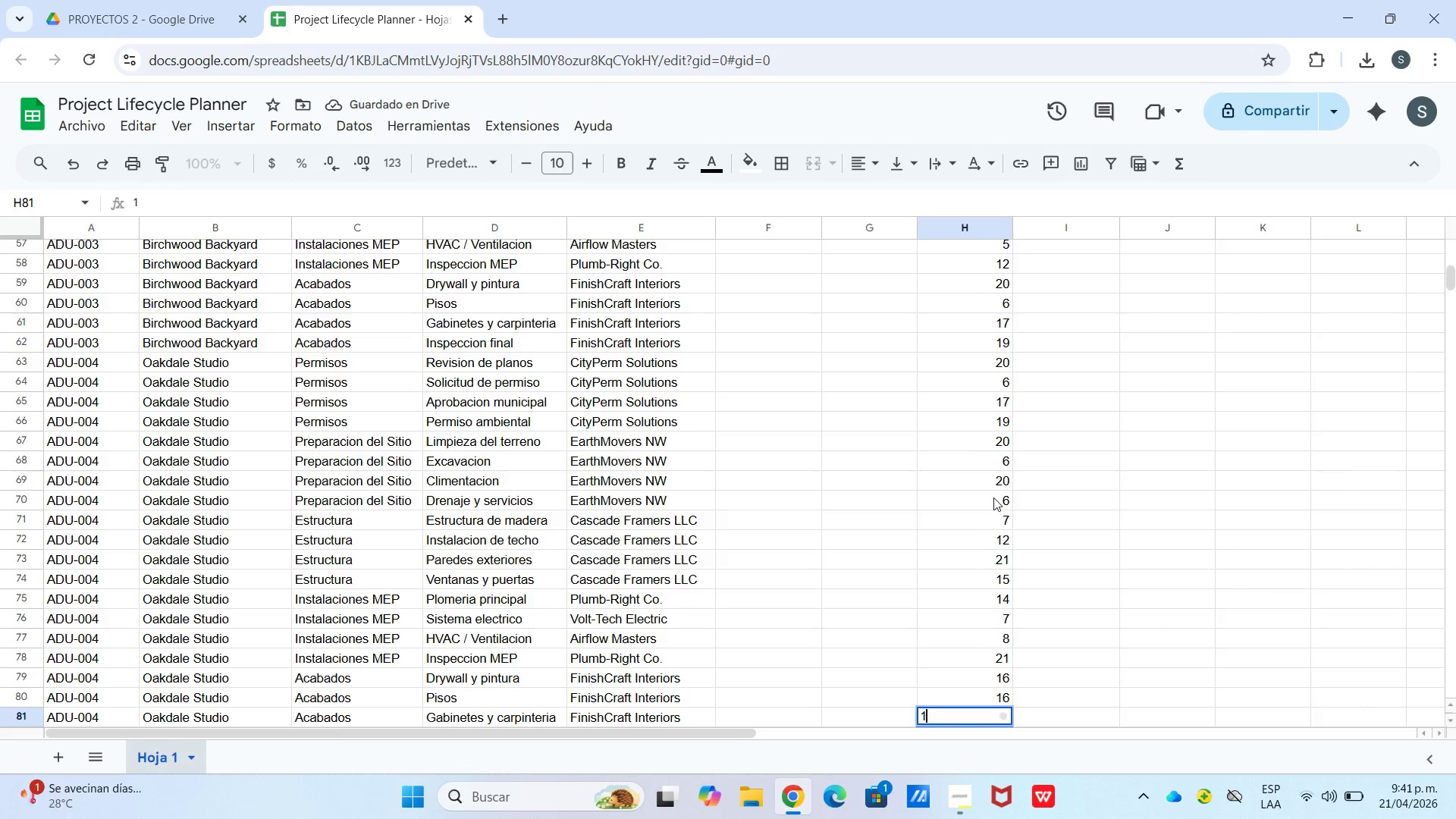 
key(Enter)
 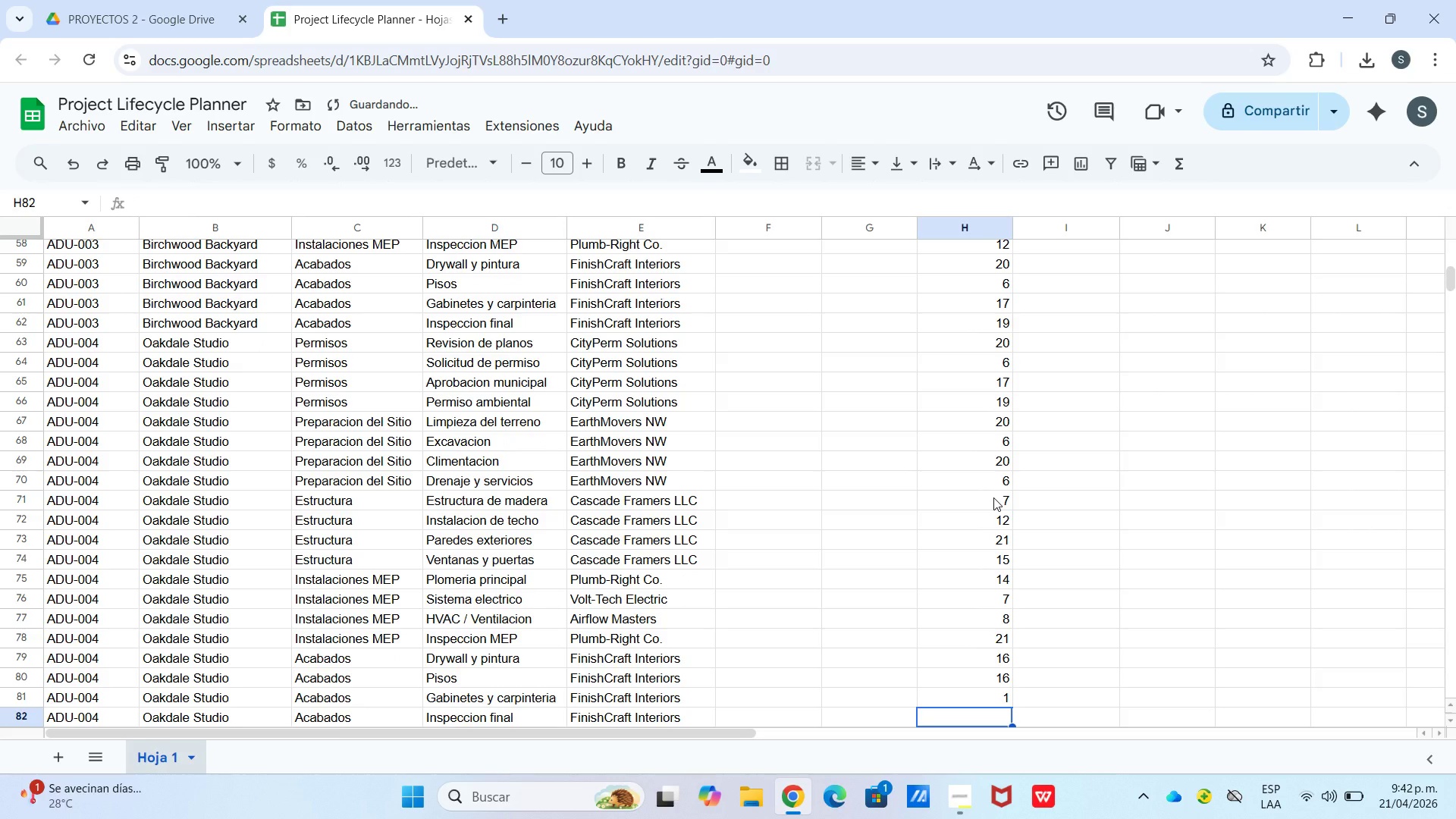 
key(ArrowUp)
 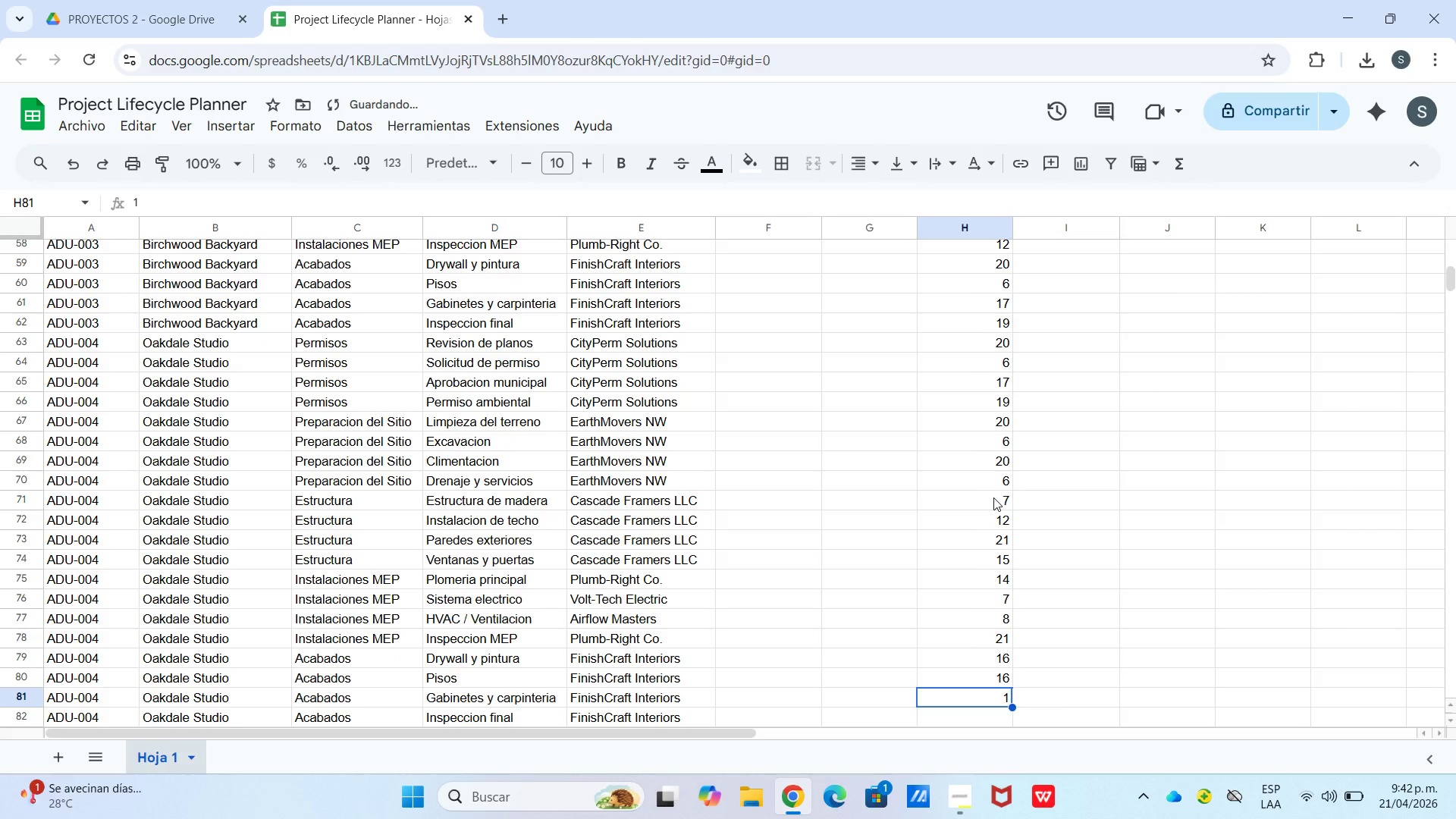 
key(Numpad1)
 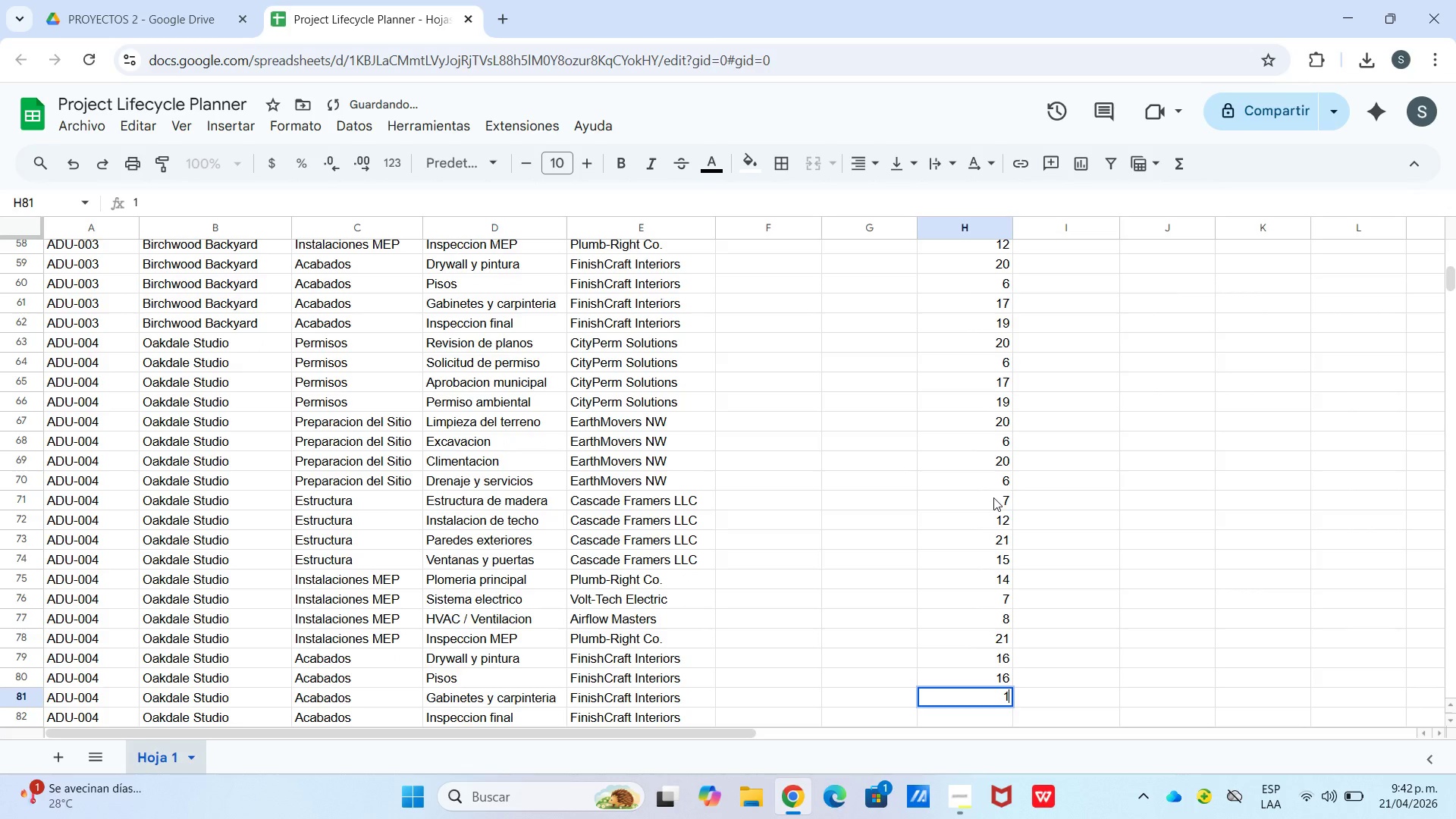 
key(Numpad4)
 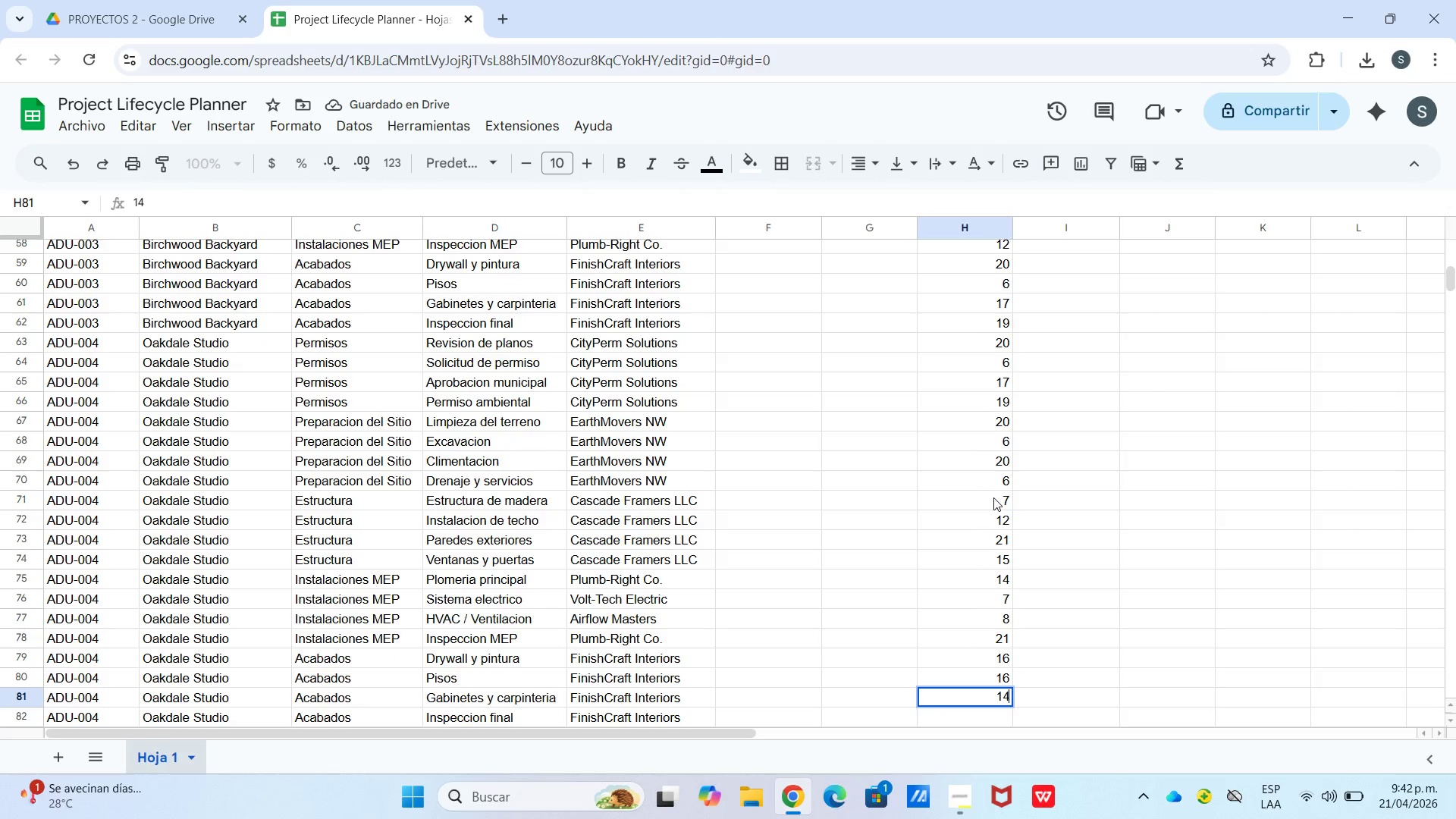 
key(Enter)
 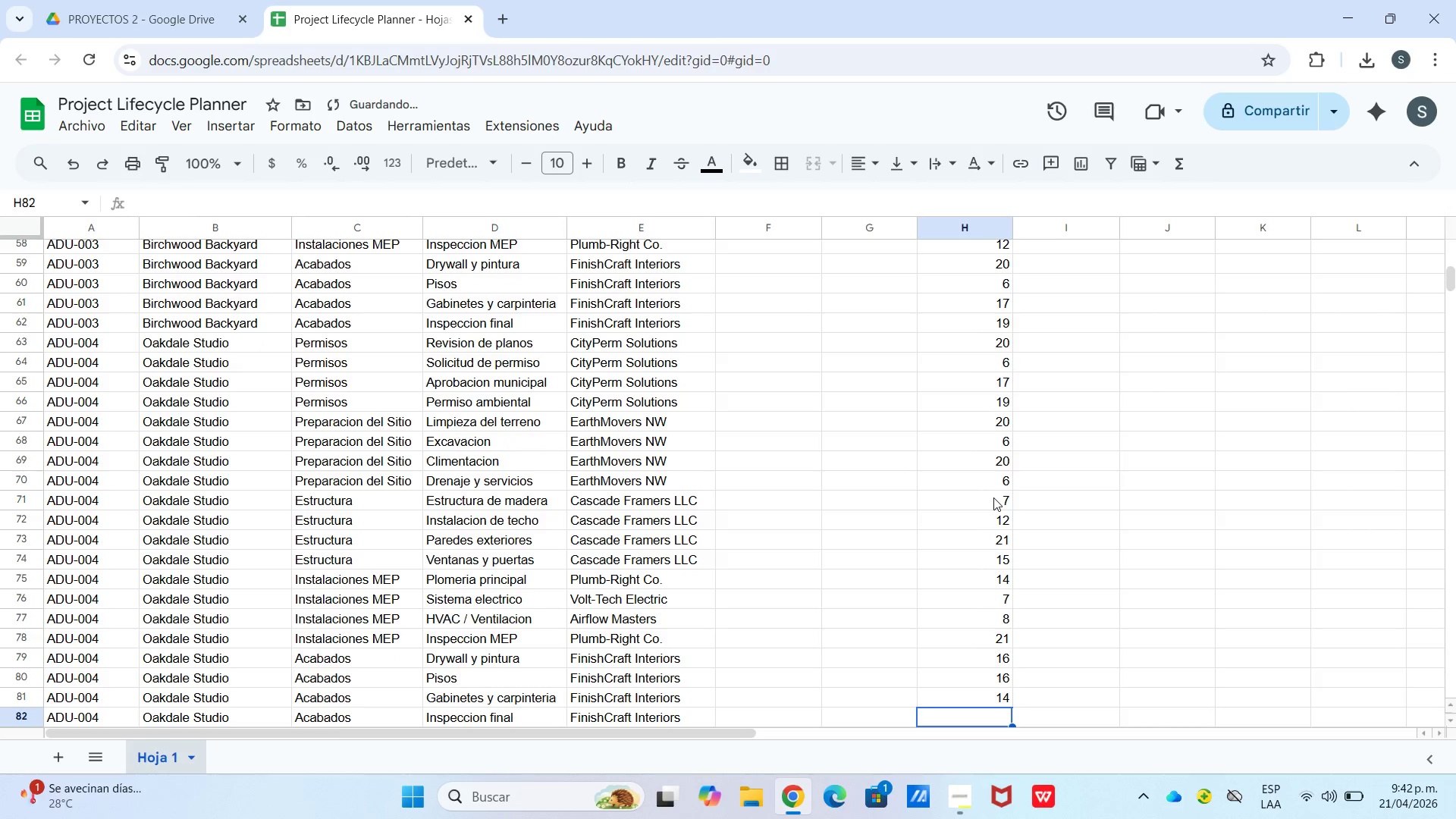 
key(Numpad1)
 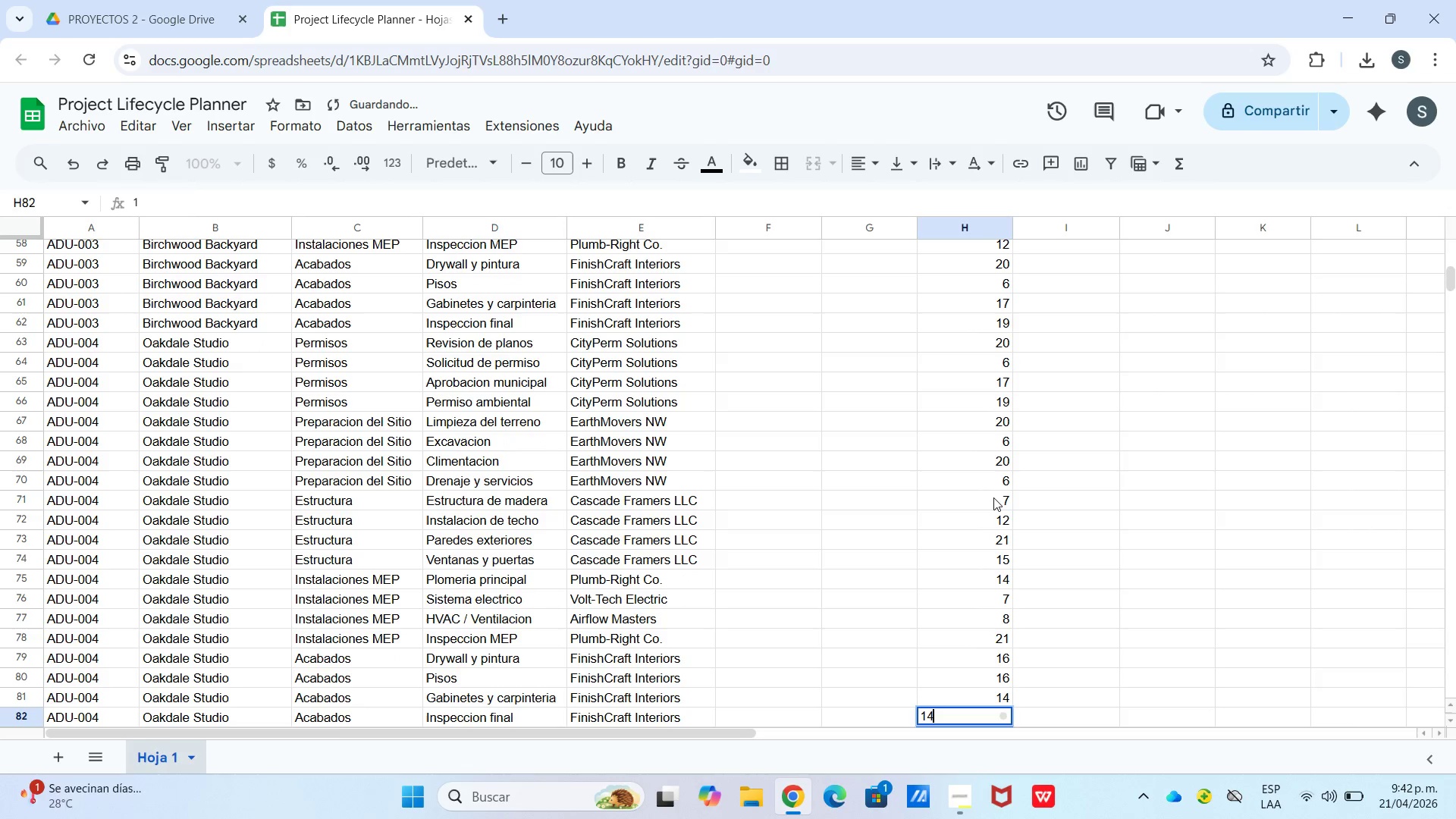 
key(Numpad4)
 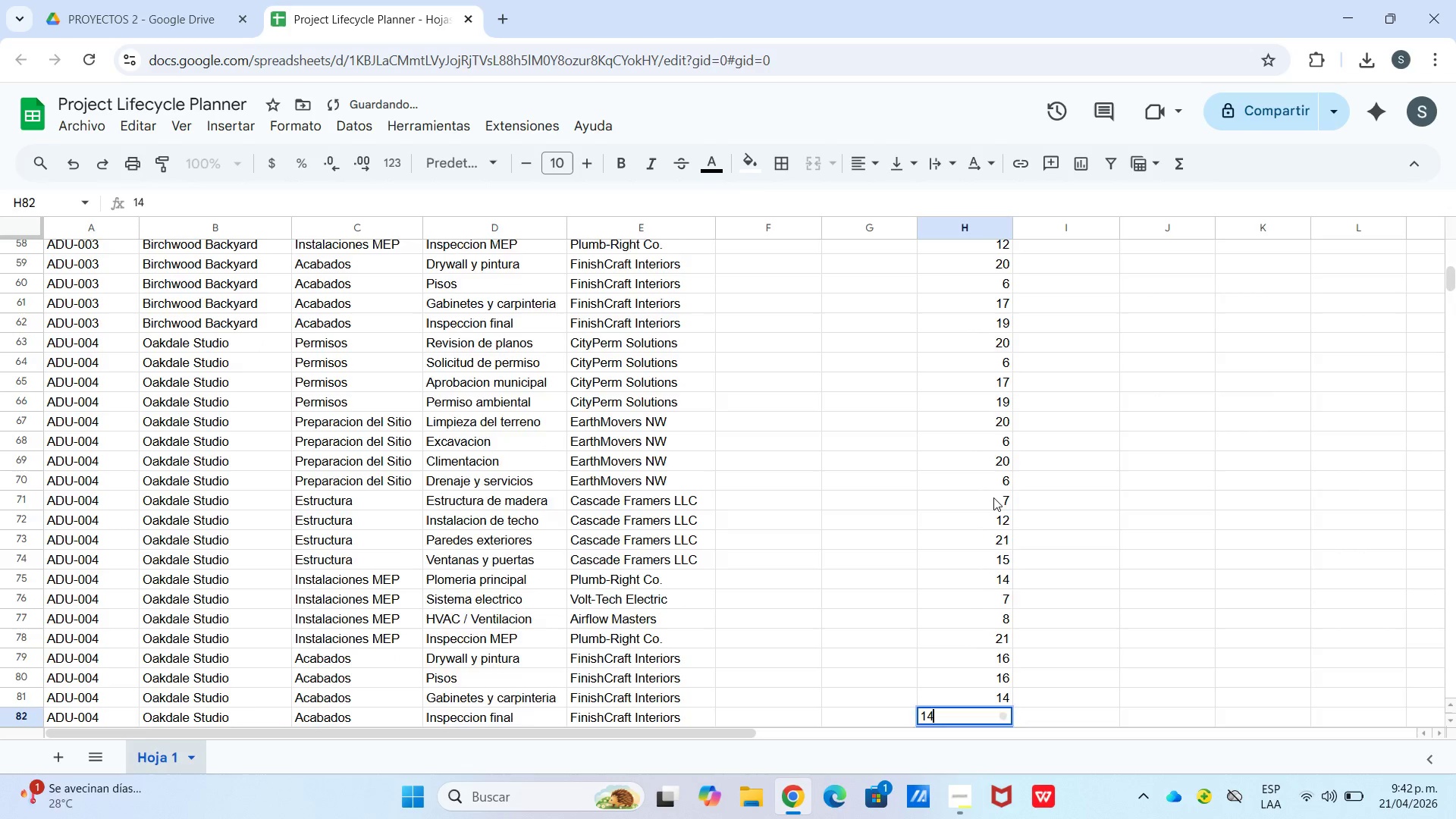 
key(Enter)
 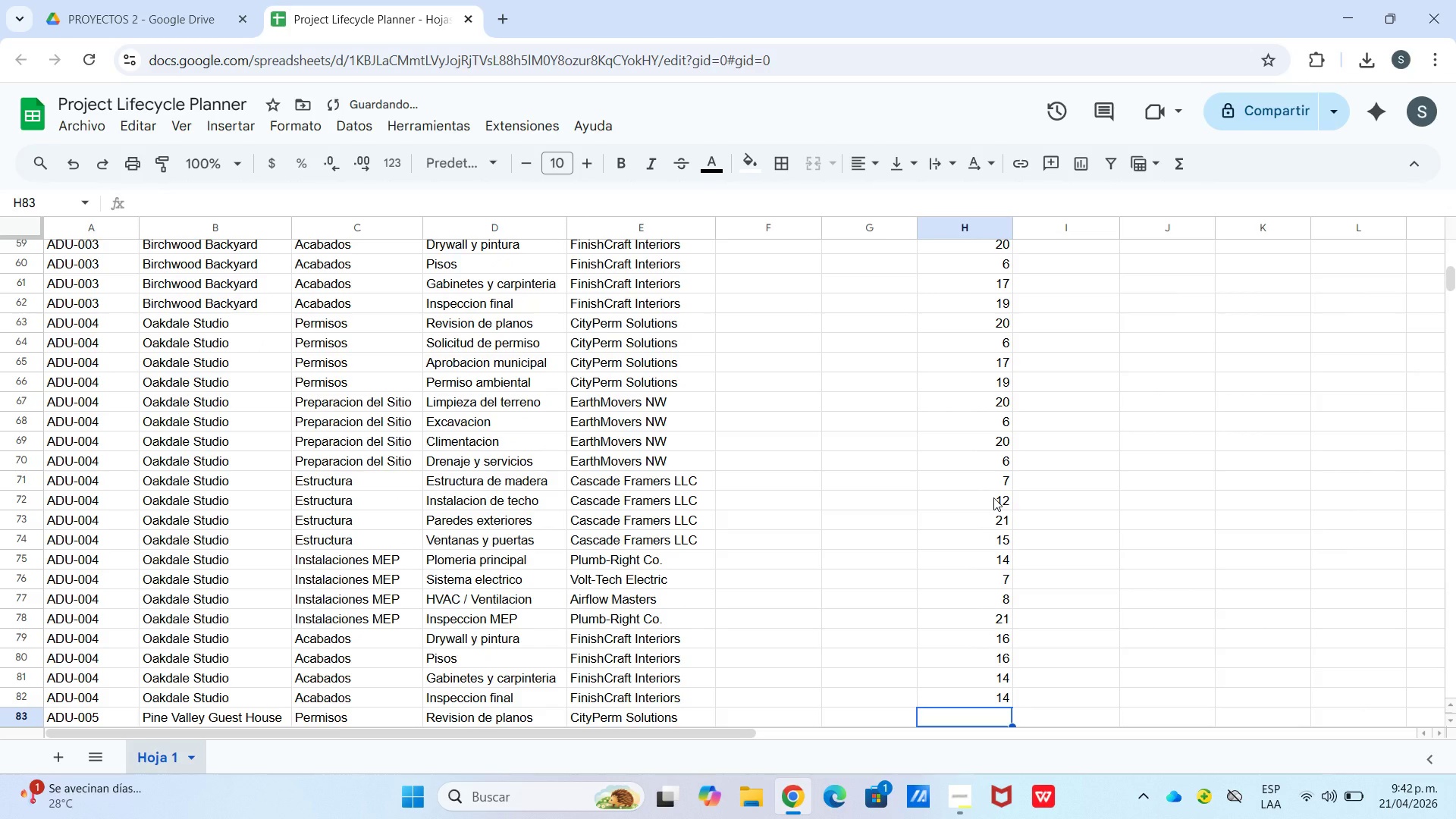 
key(Numpad9)
 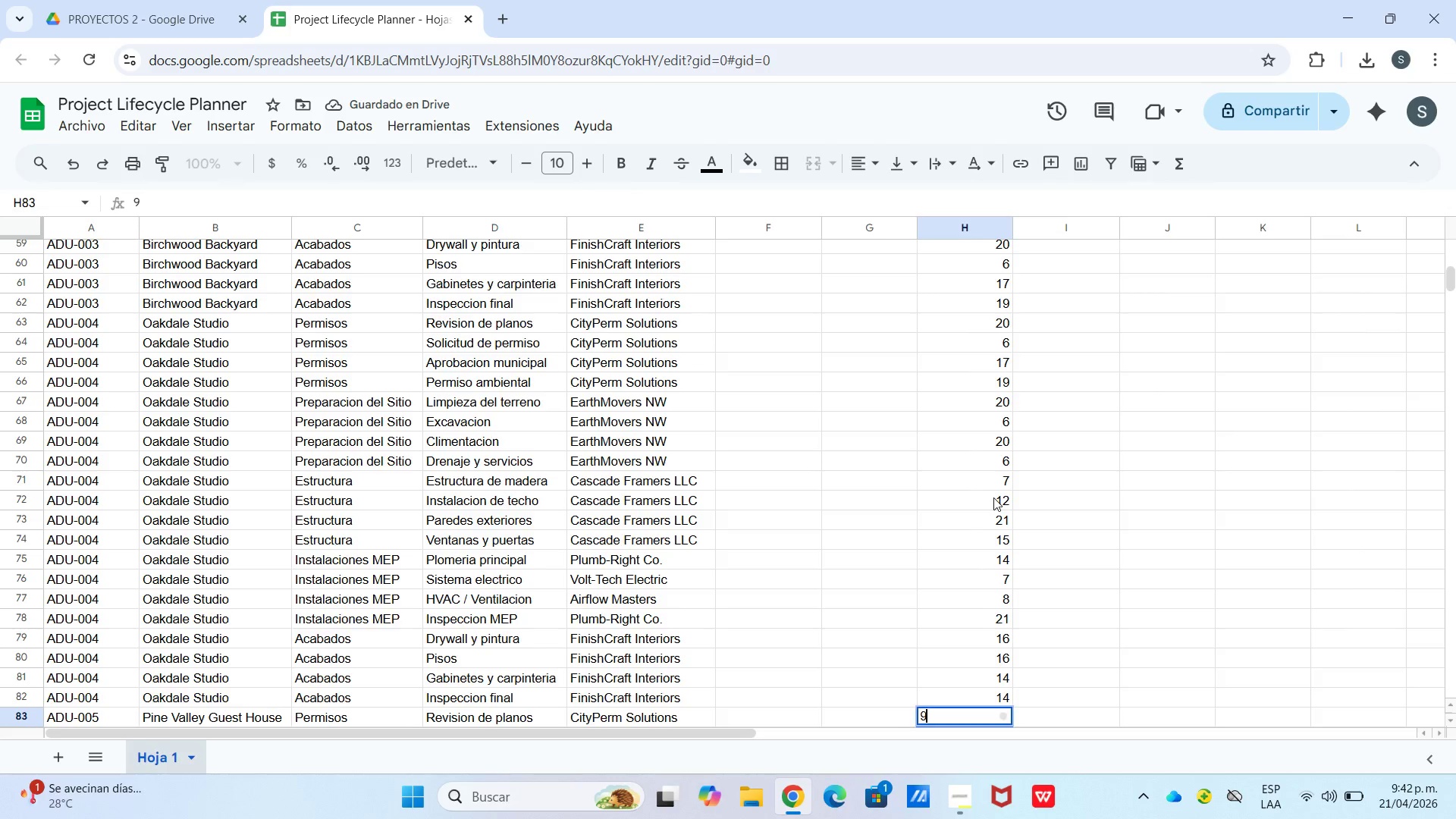 
key(Enter)
 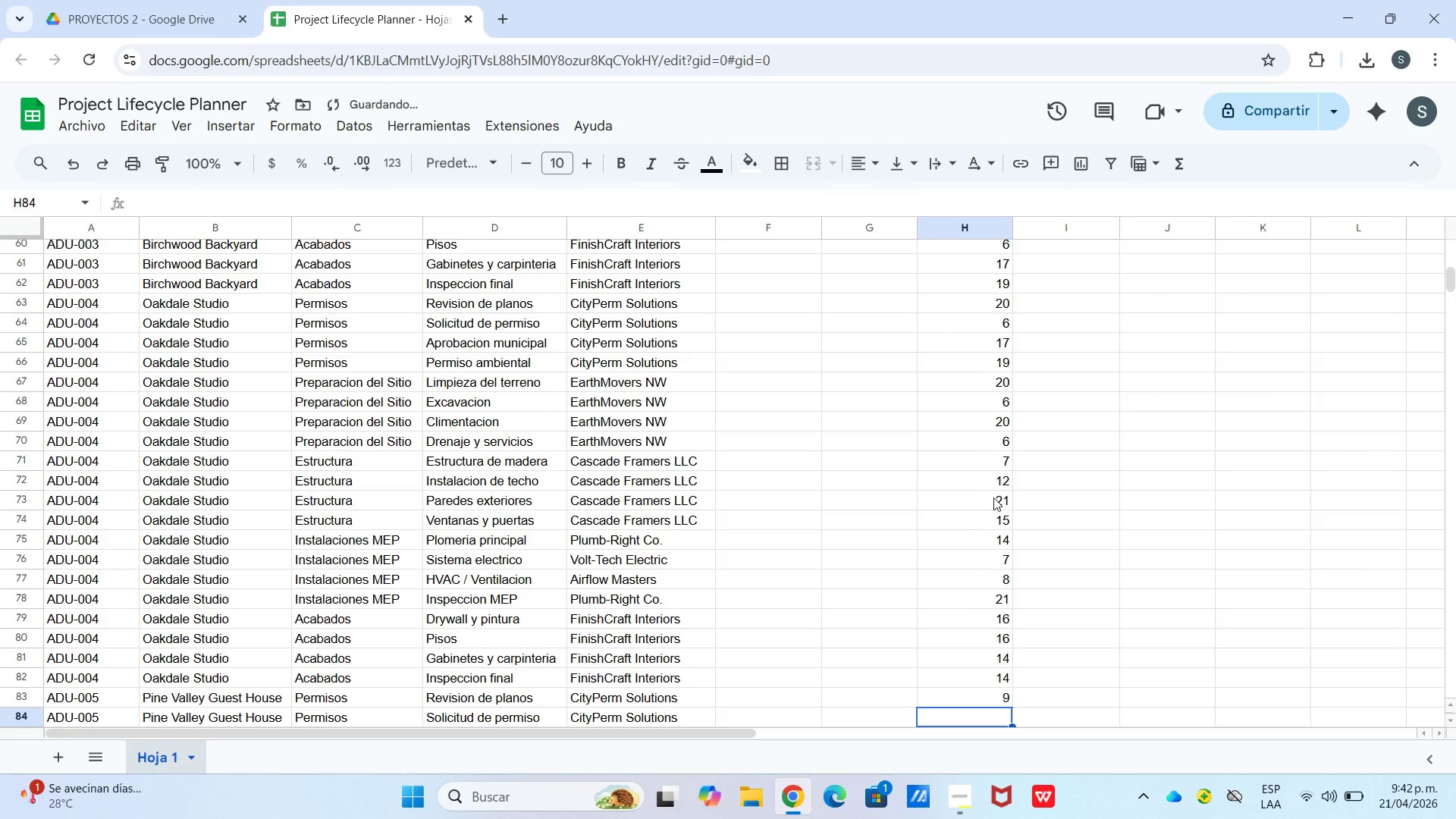 
key(Numpad8)
 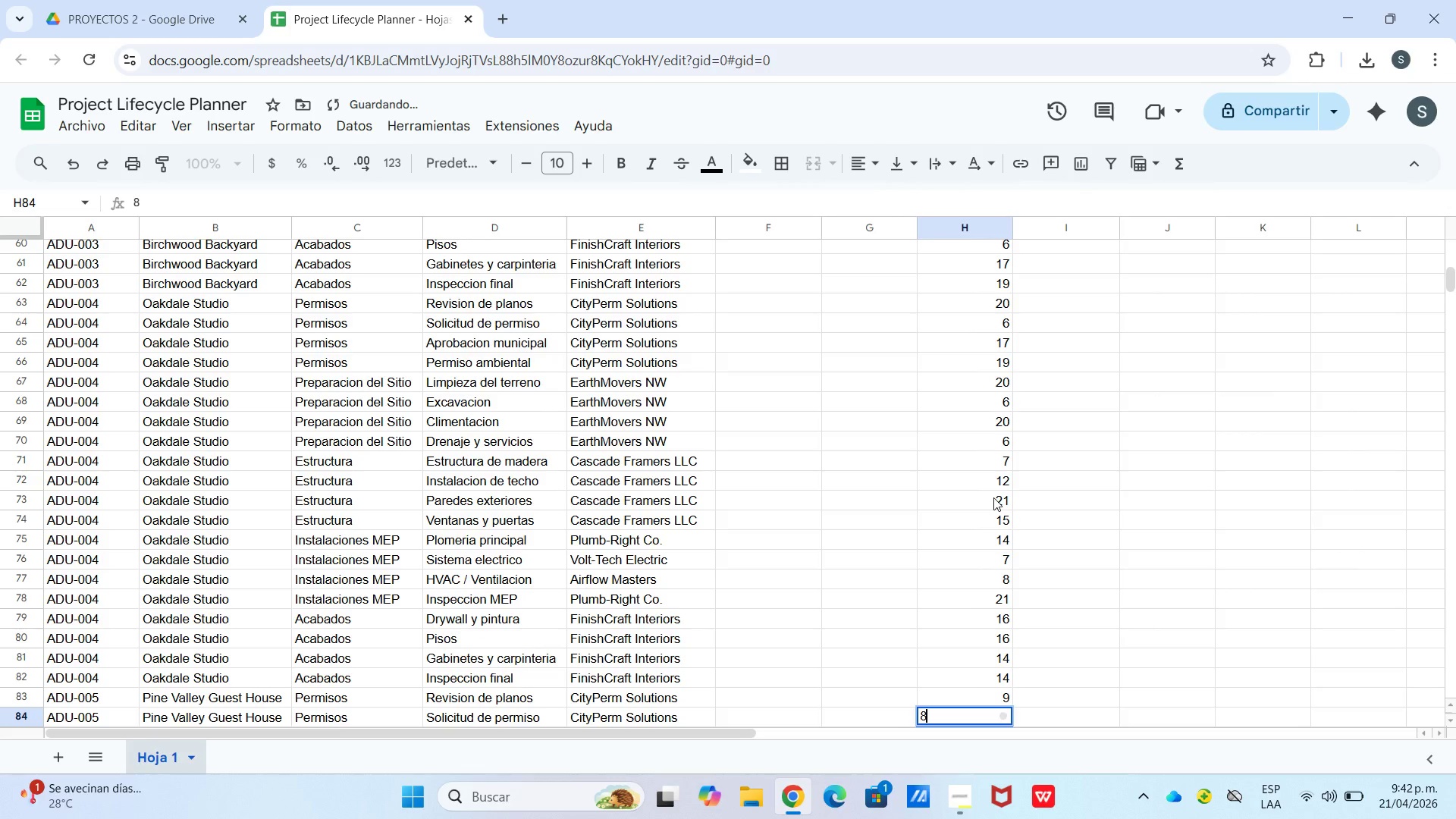 
key(Enter)
 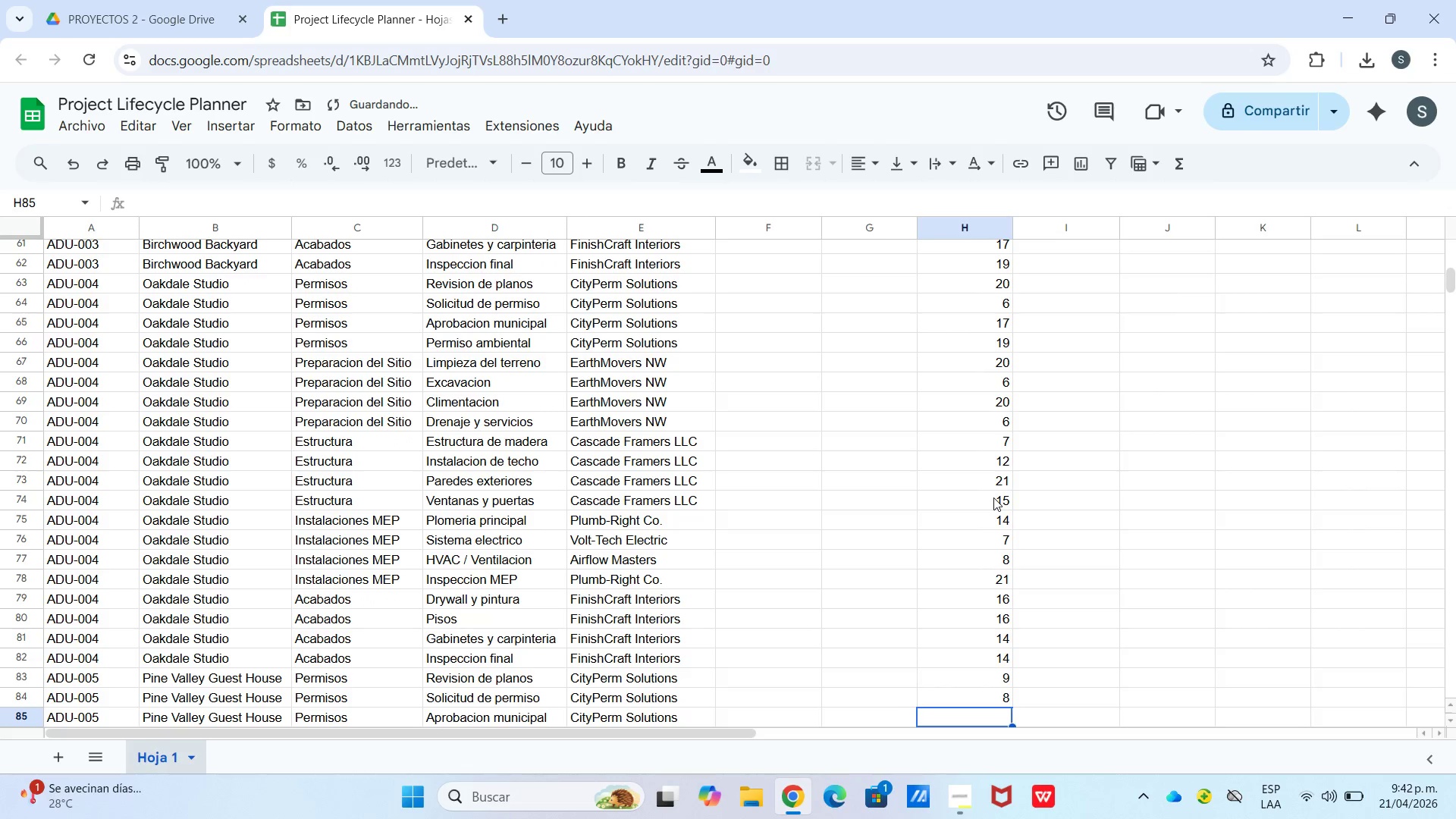 
key(Numpad1)
 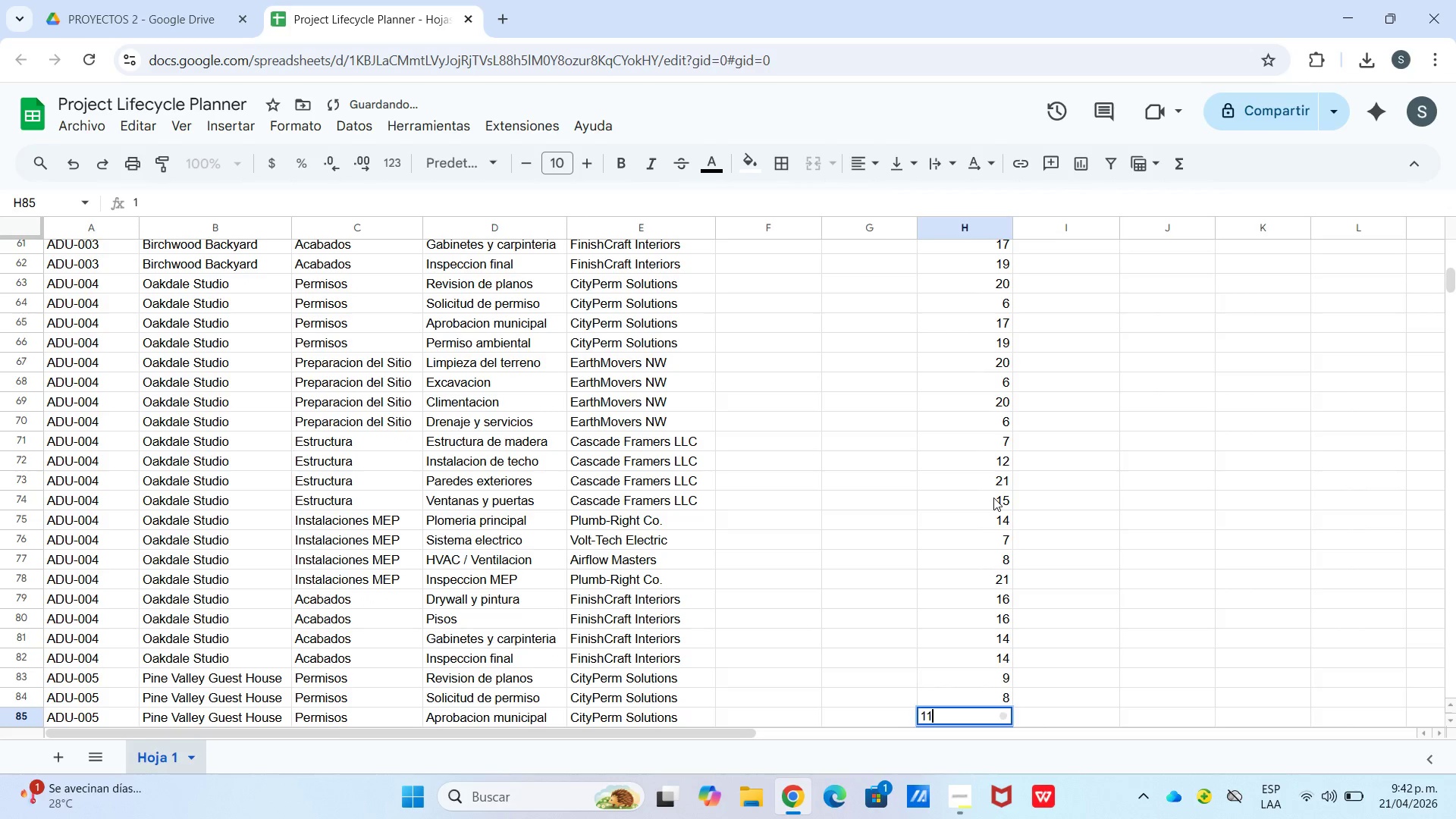 
key(Numpad1)
 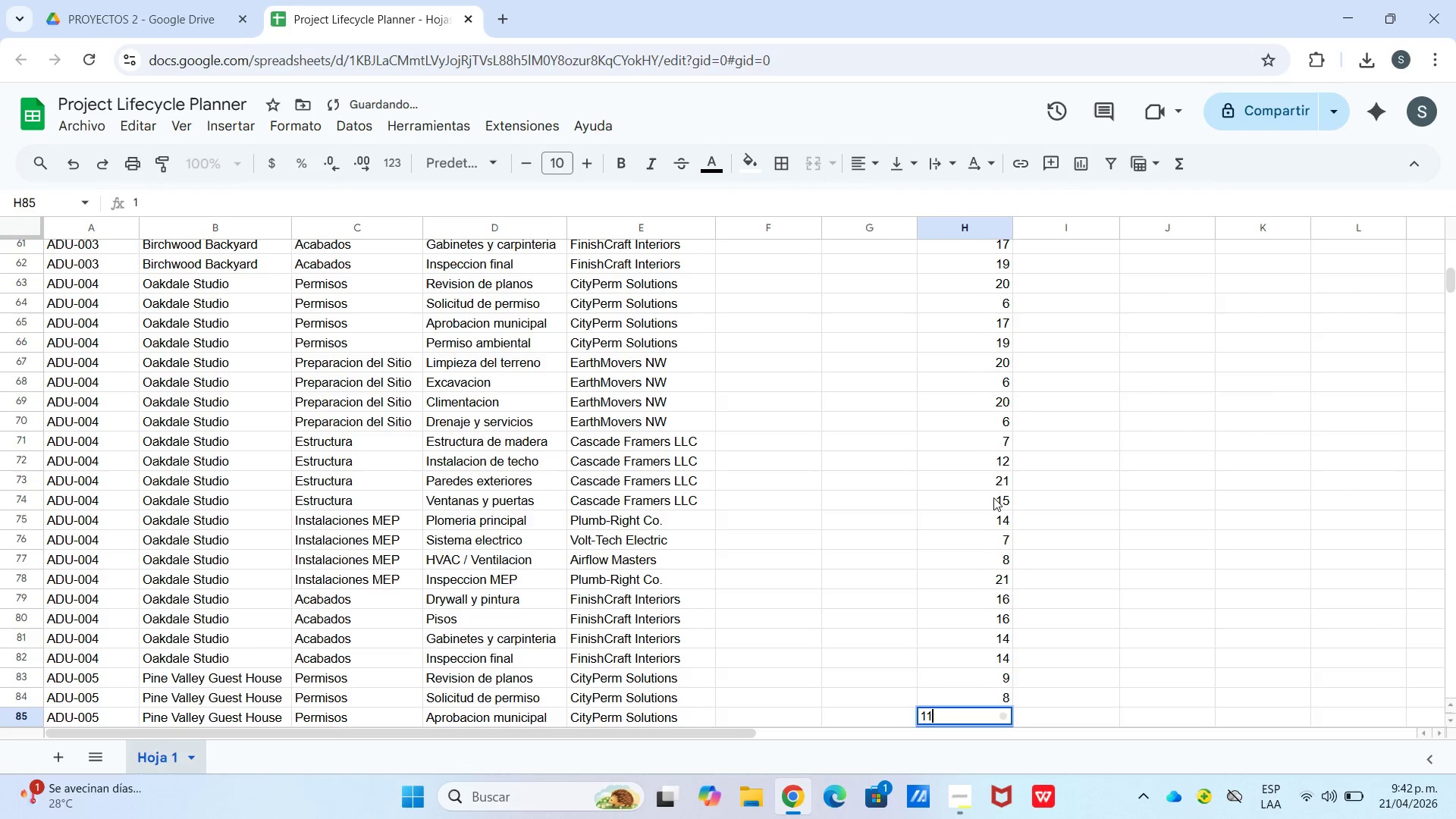 
key(Enter)
 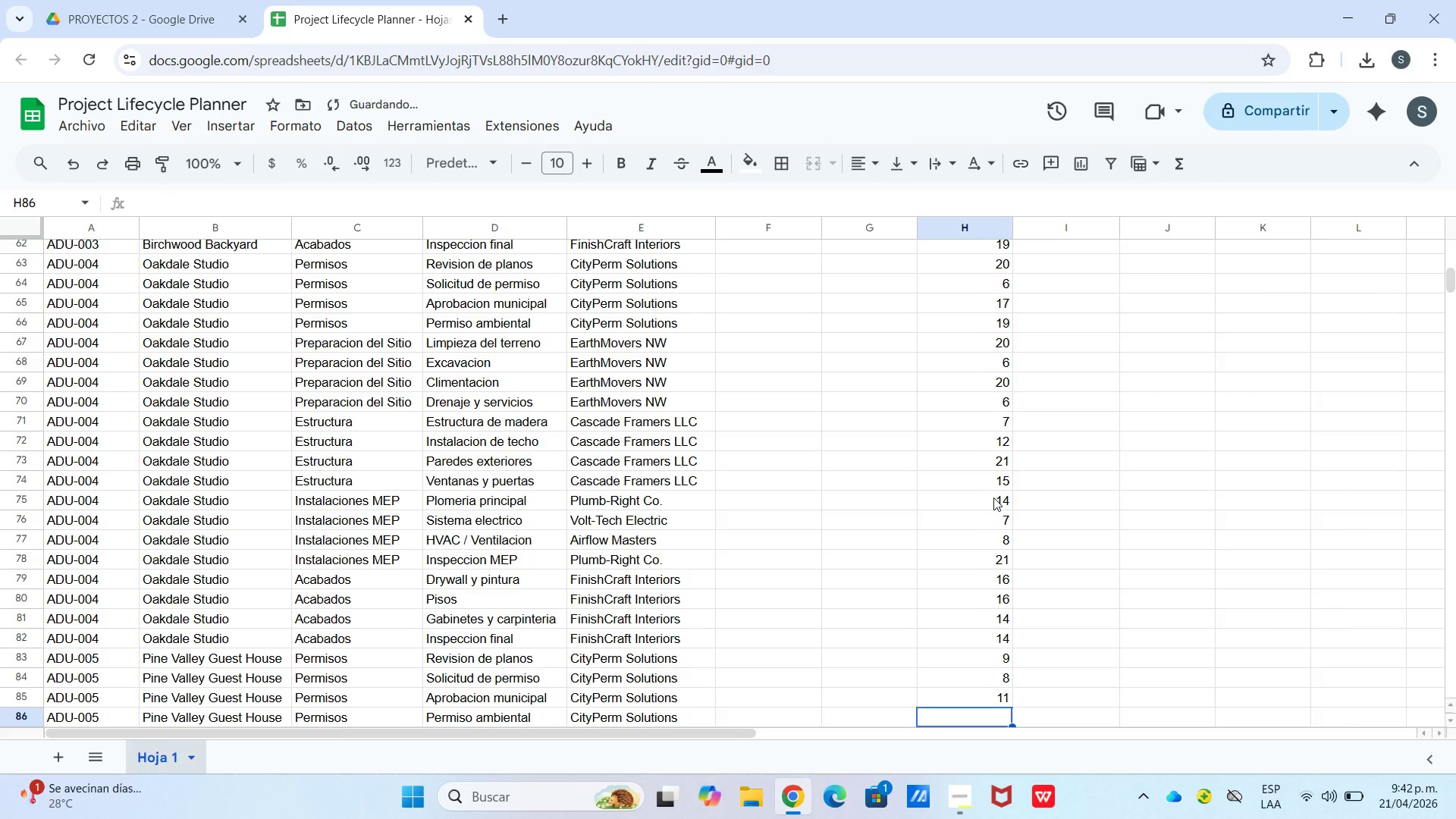 
key(Numpad1)
 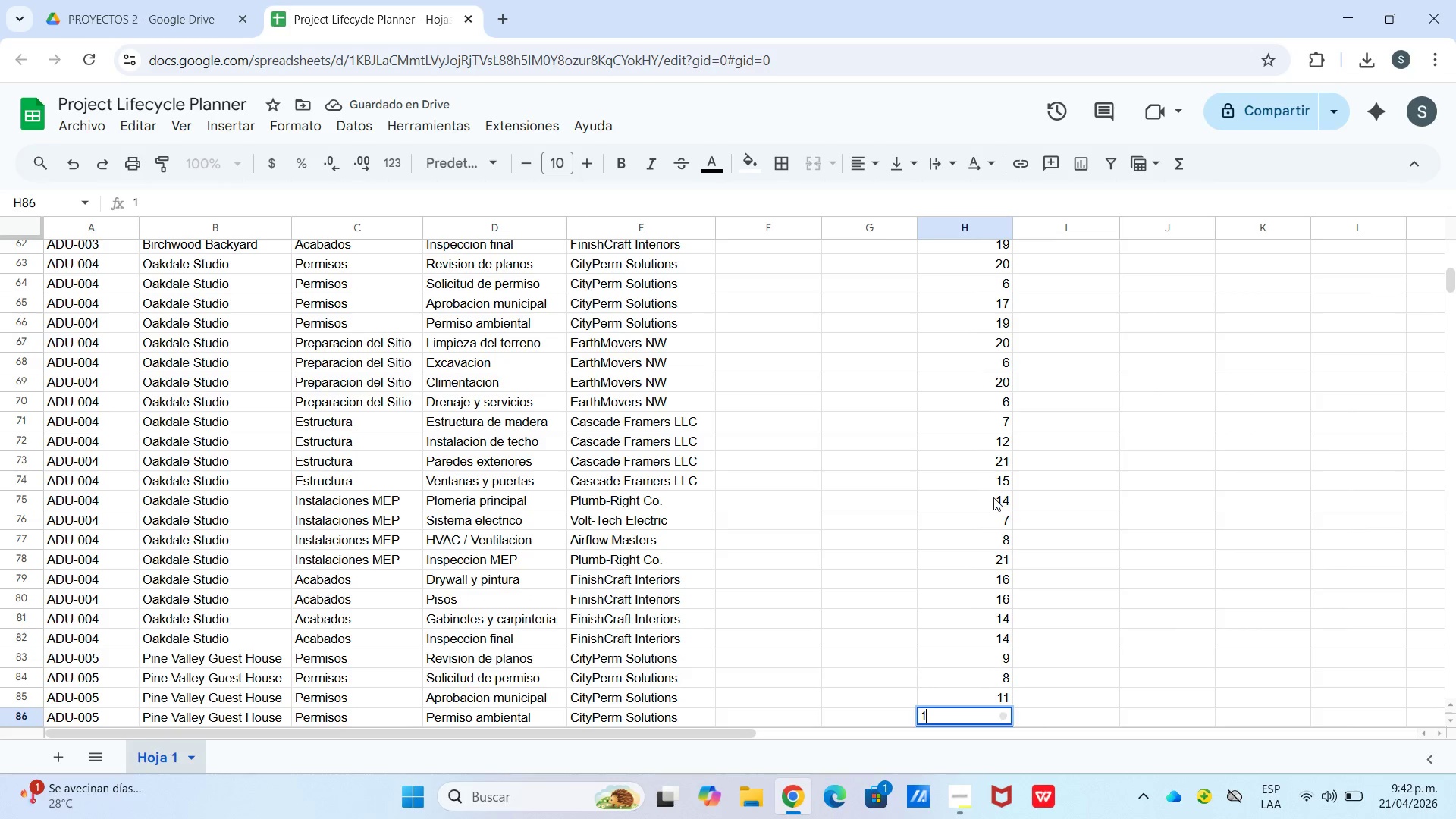 
key(Numpad3)
 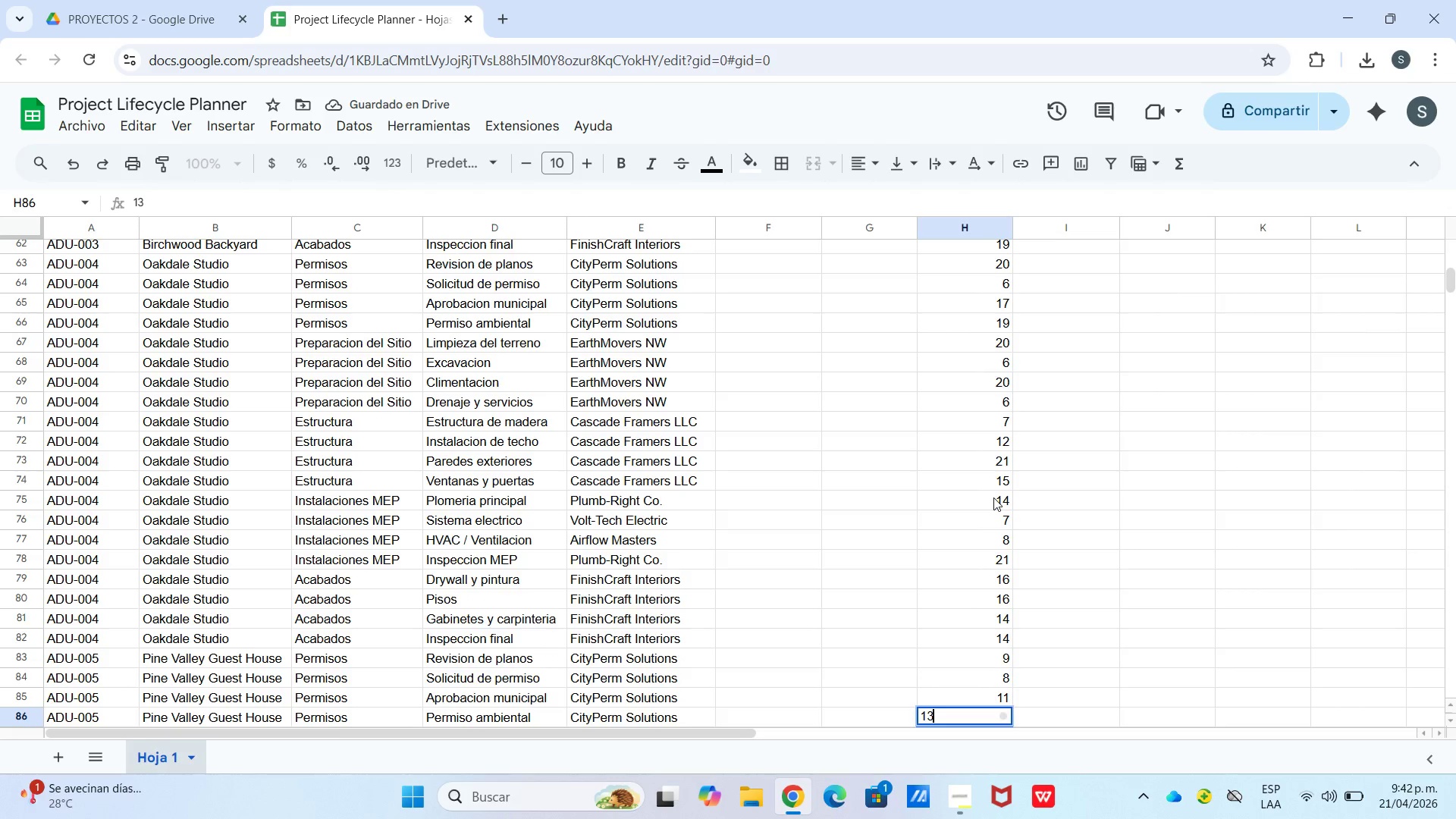 
key(Enter)
 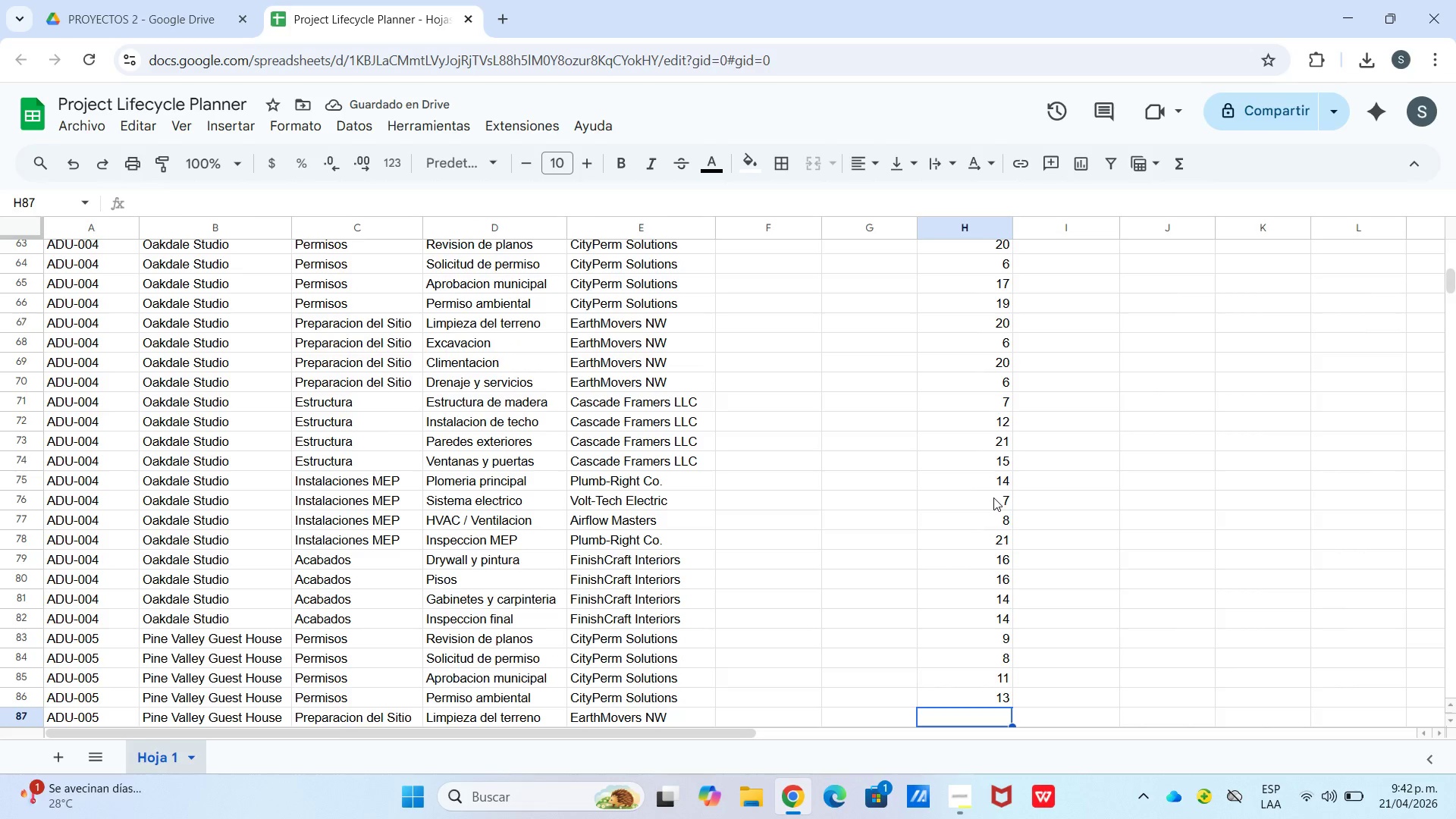 
wait(6.92)
 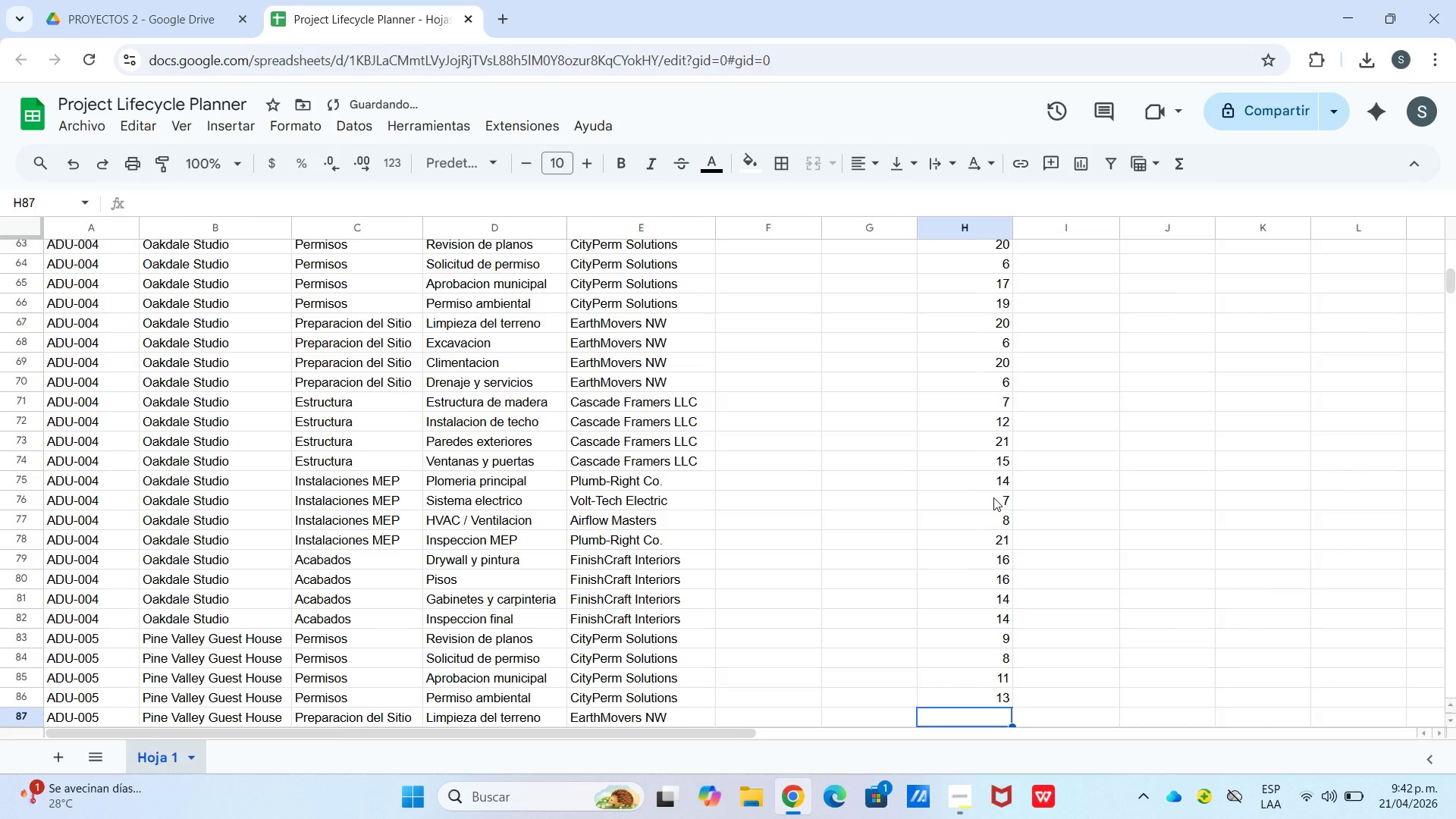 
key(Numpad6)
 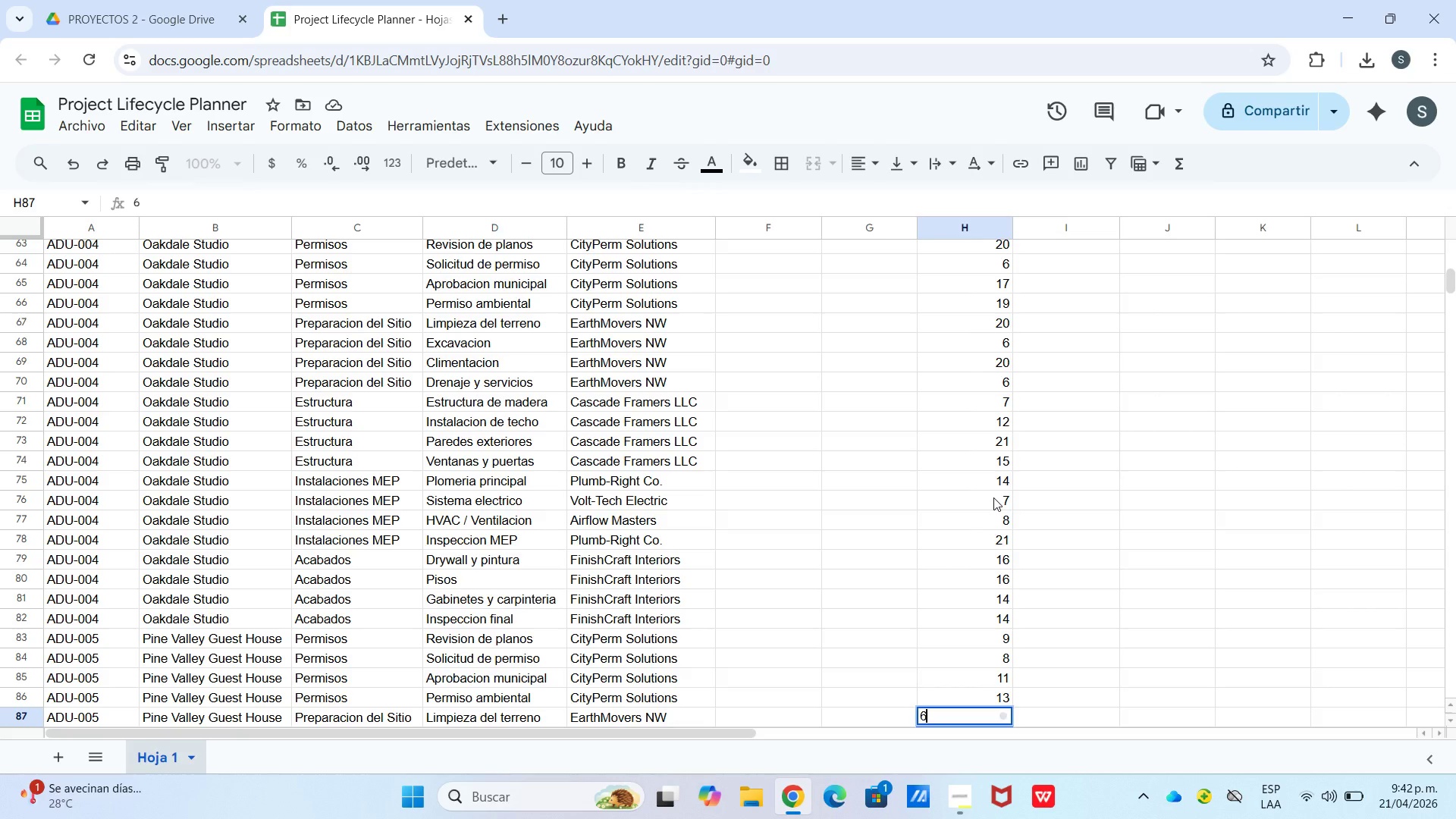 
key(Enter)
 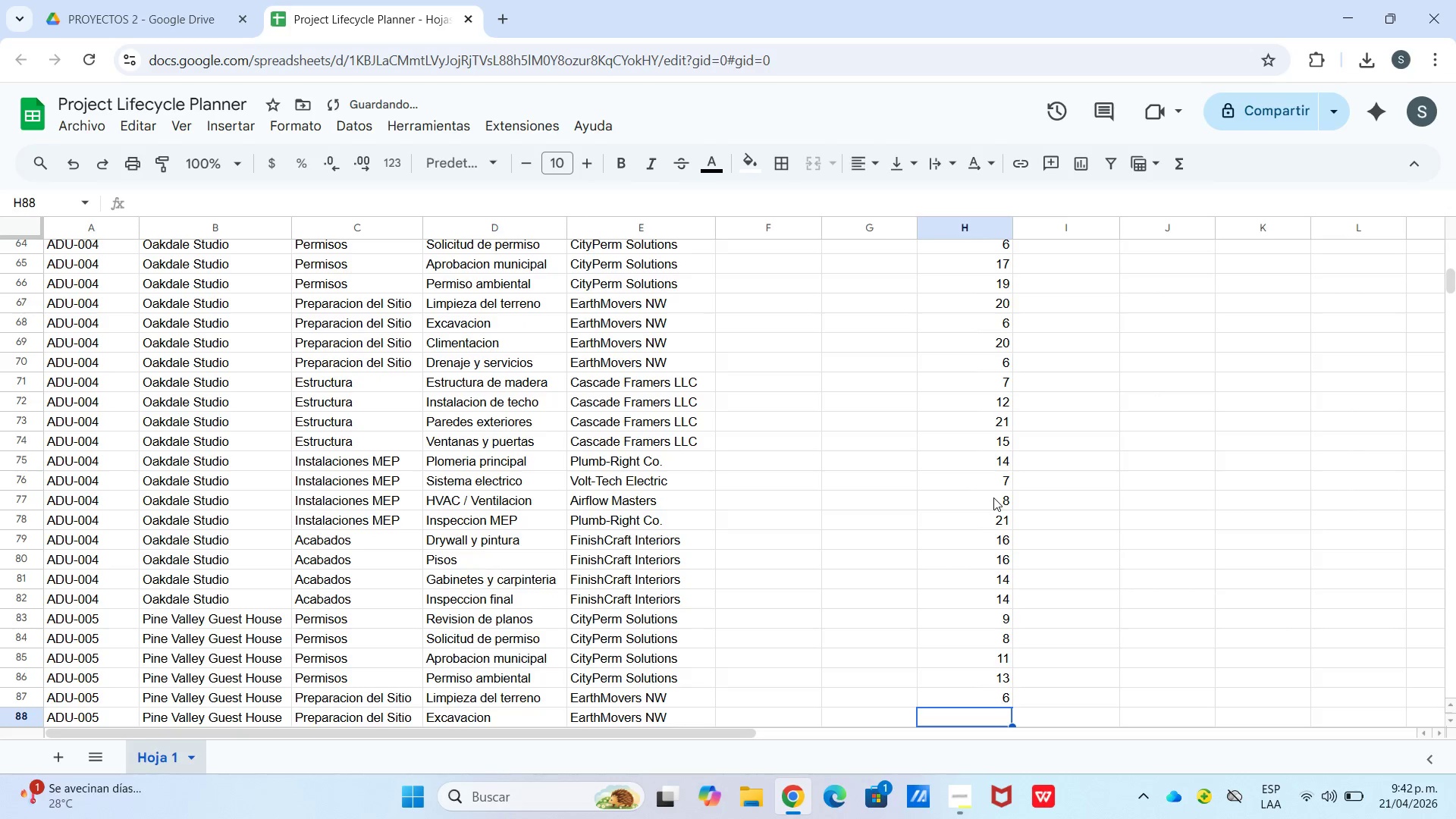 
key(Numpad6)
 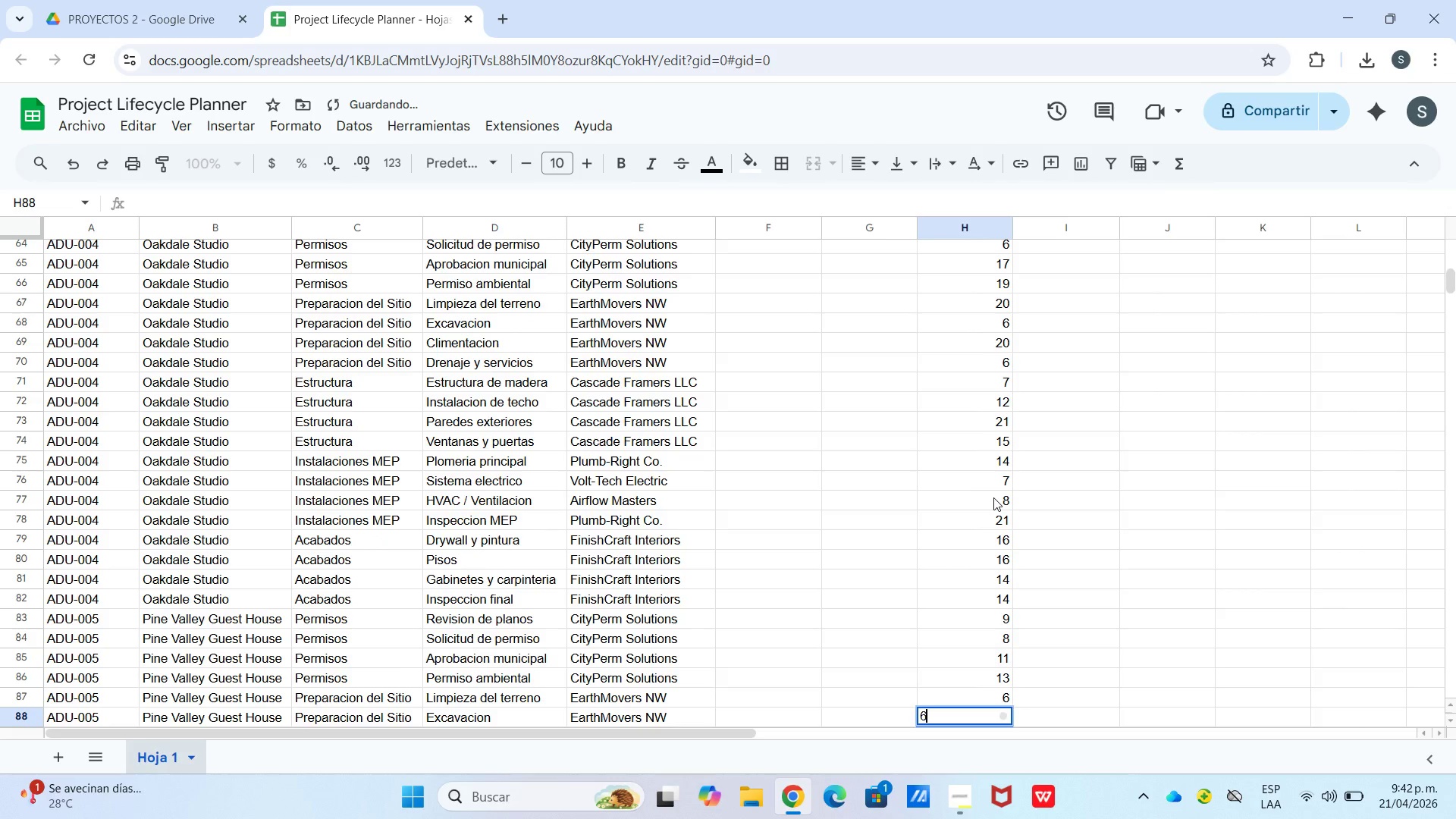 
key(Enter)
 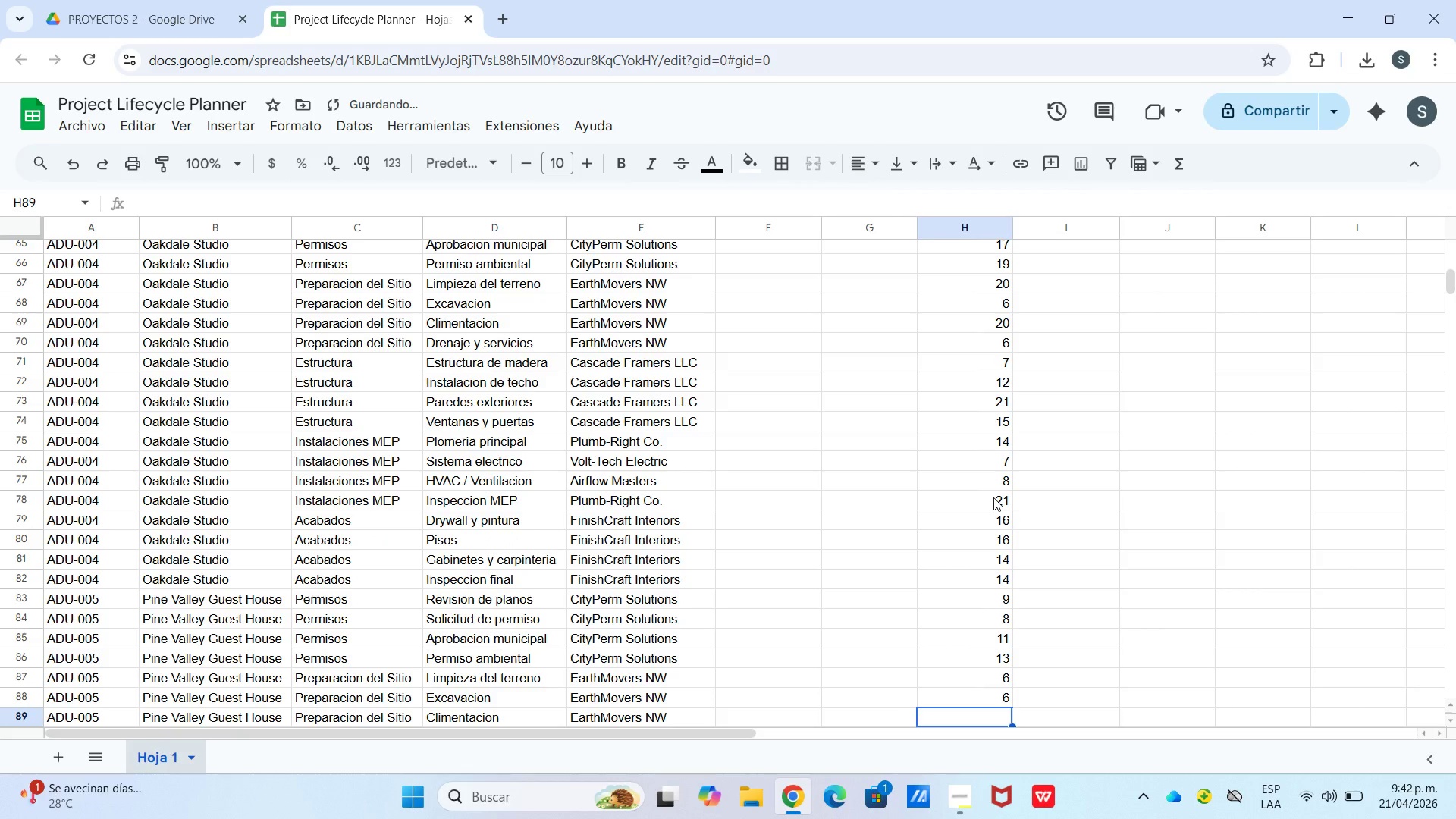 
key(Numpad1)
 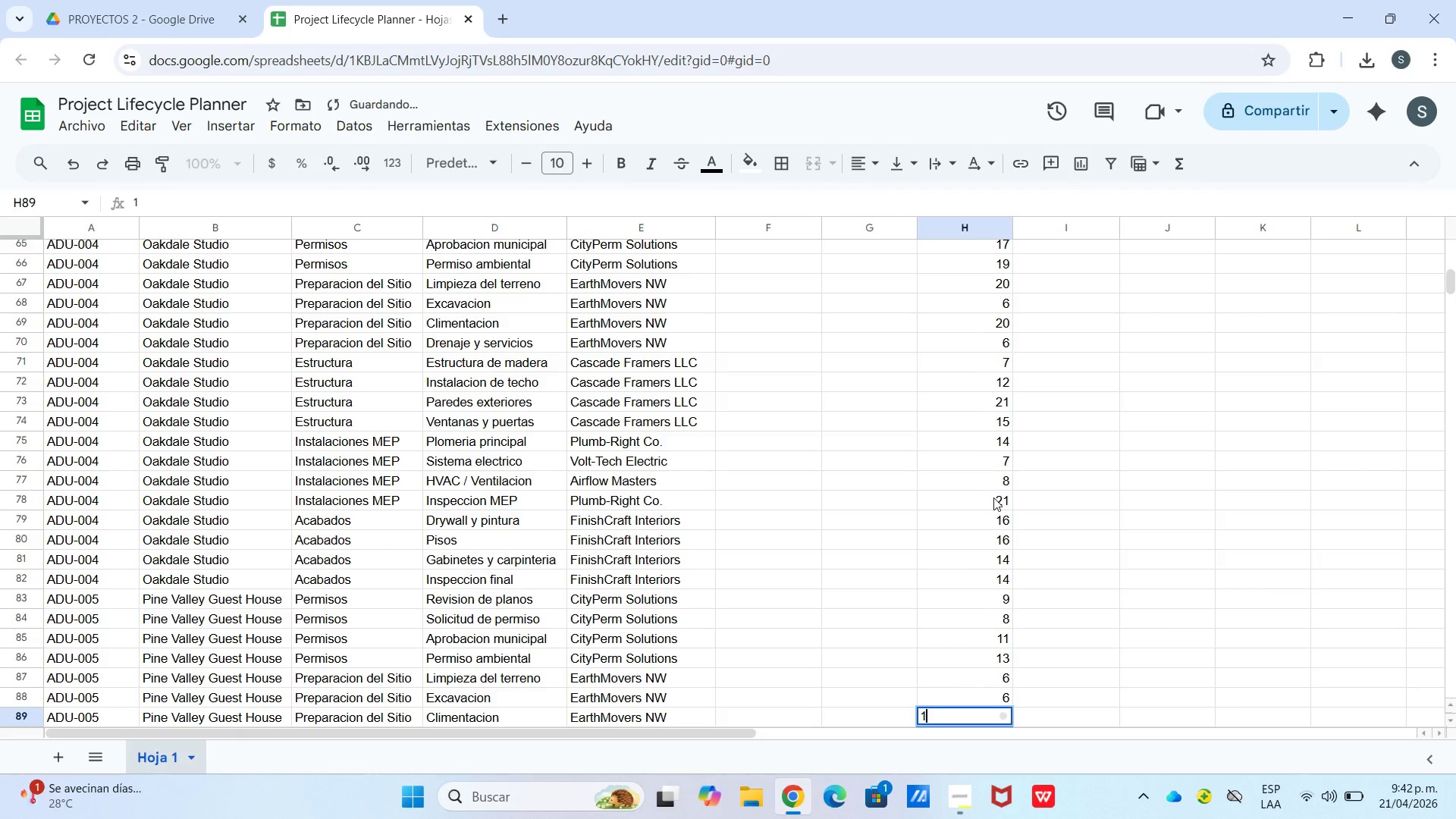 
key(Numpad3)
 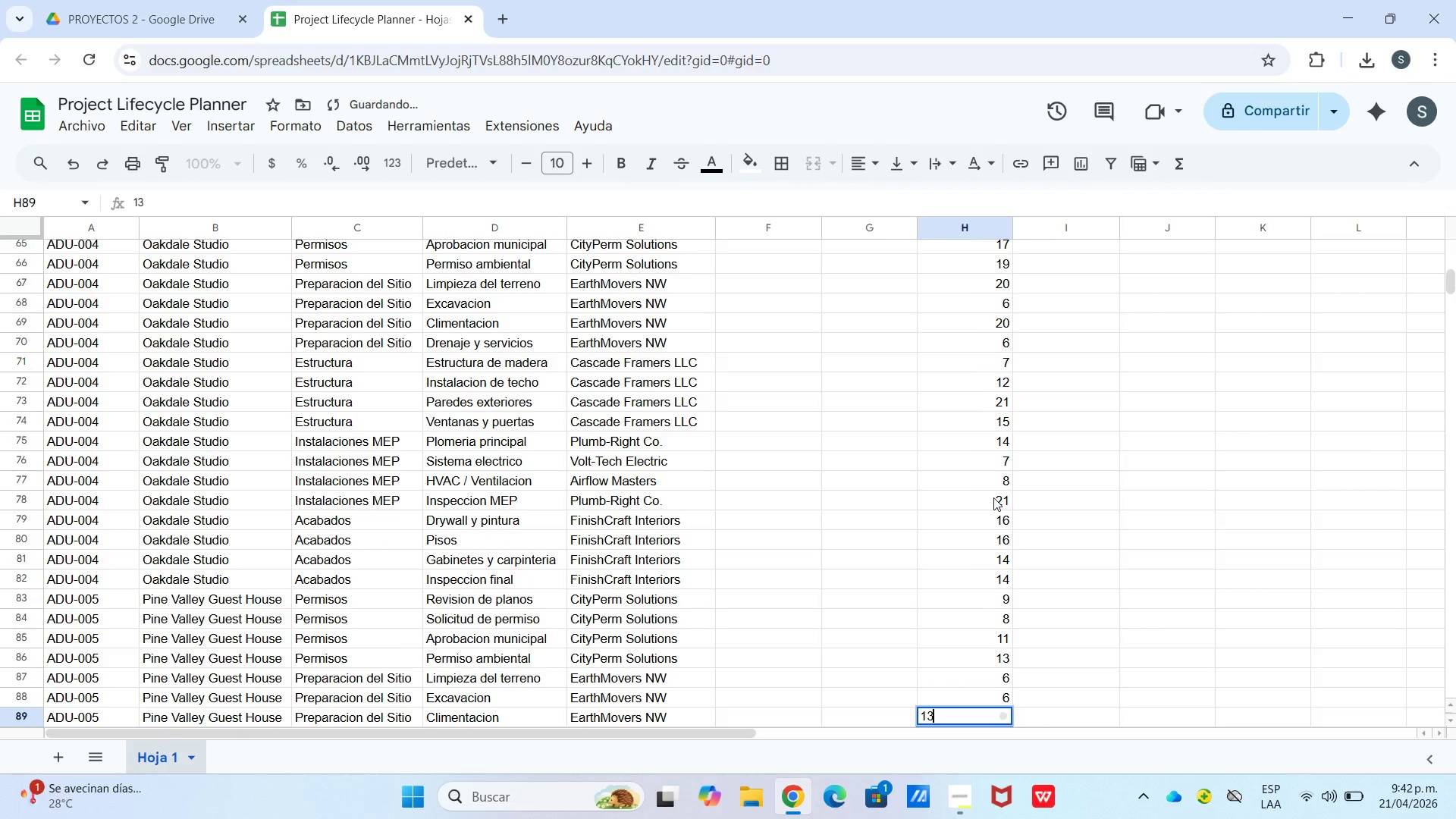 
key(Enter)
 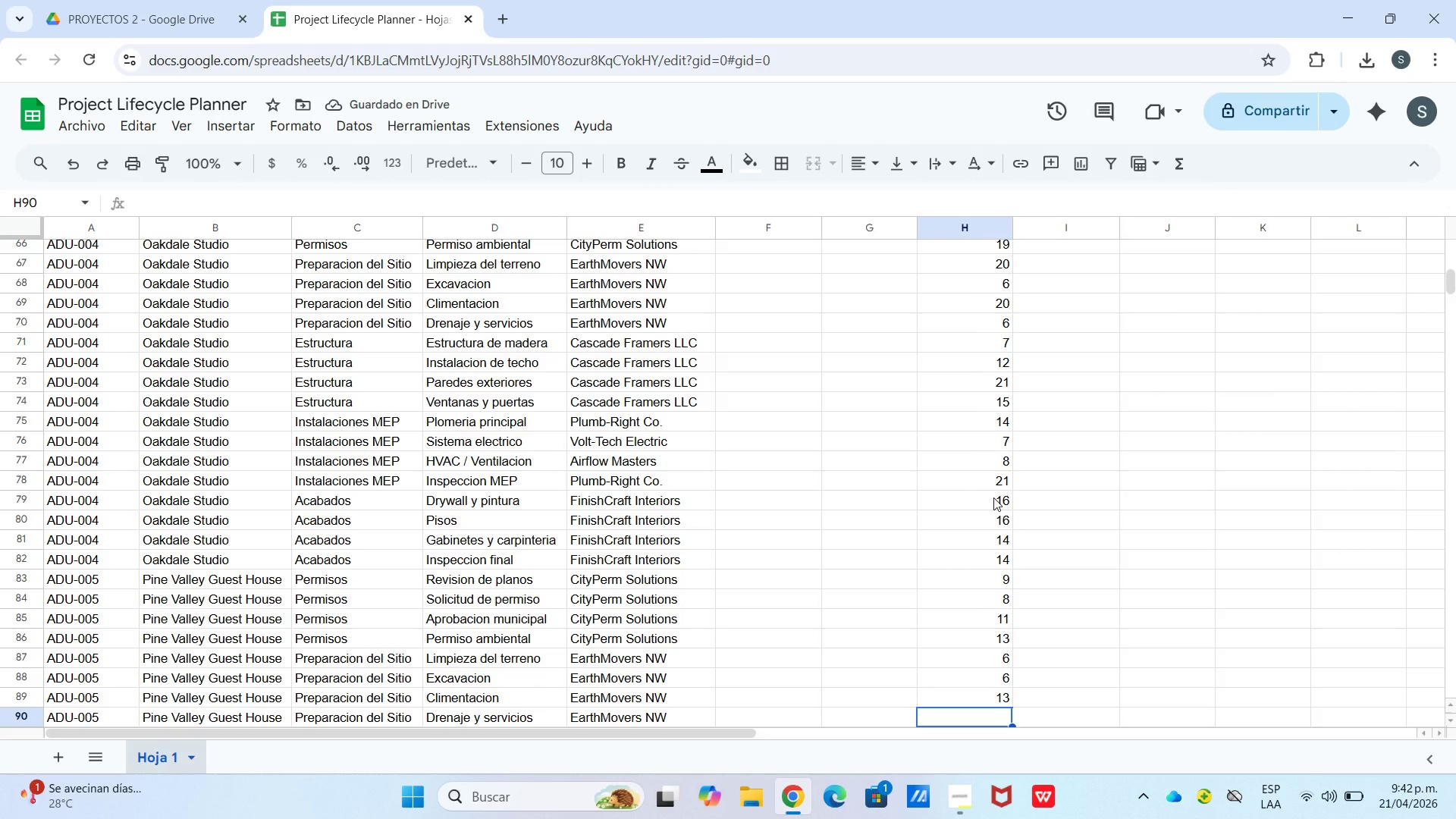 
key(Numpad9)
 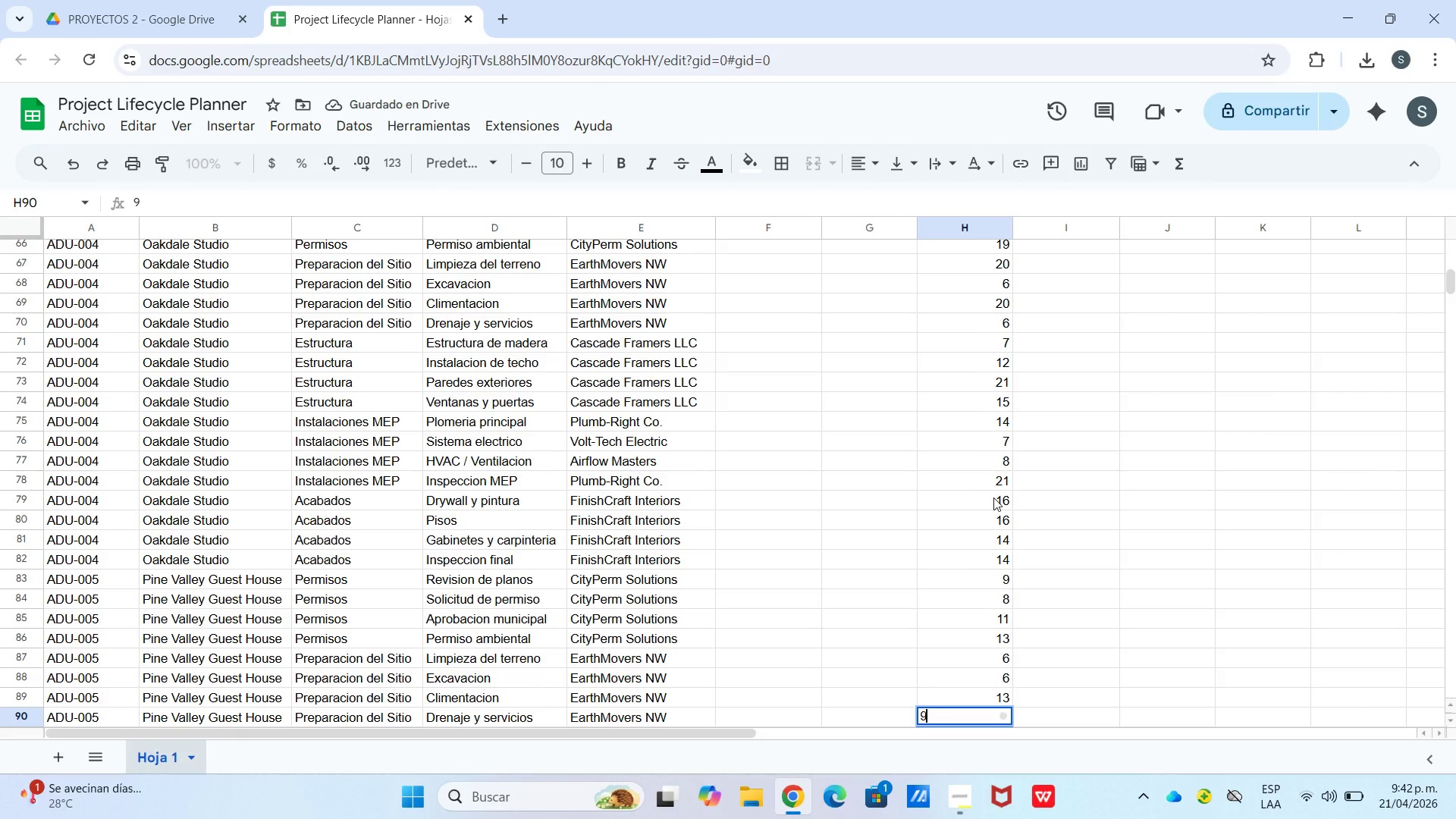 
key(Enter)
 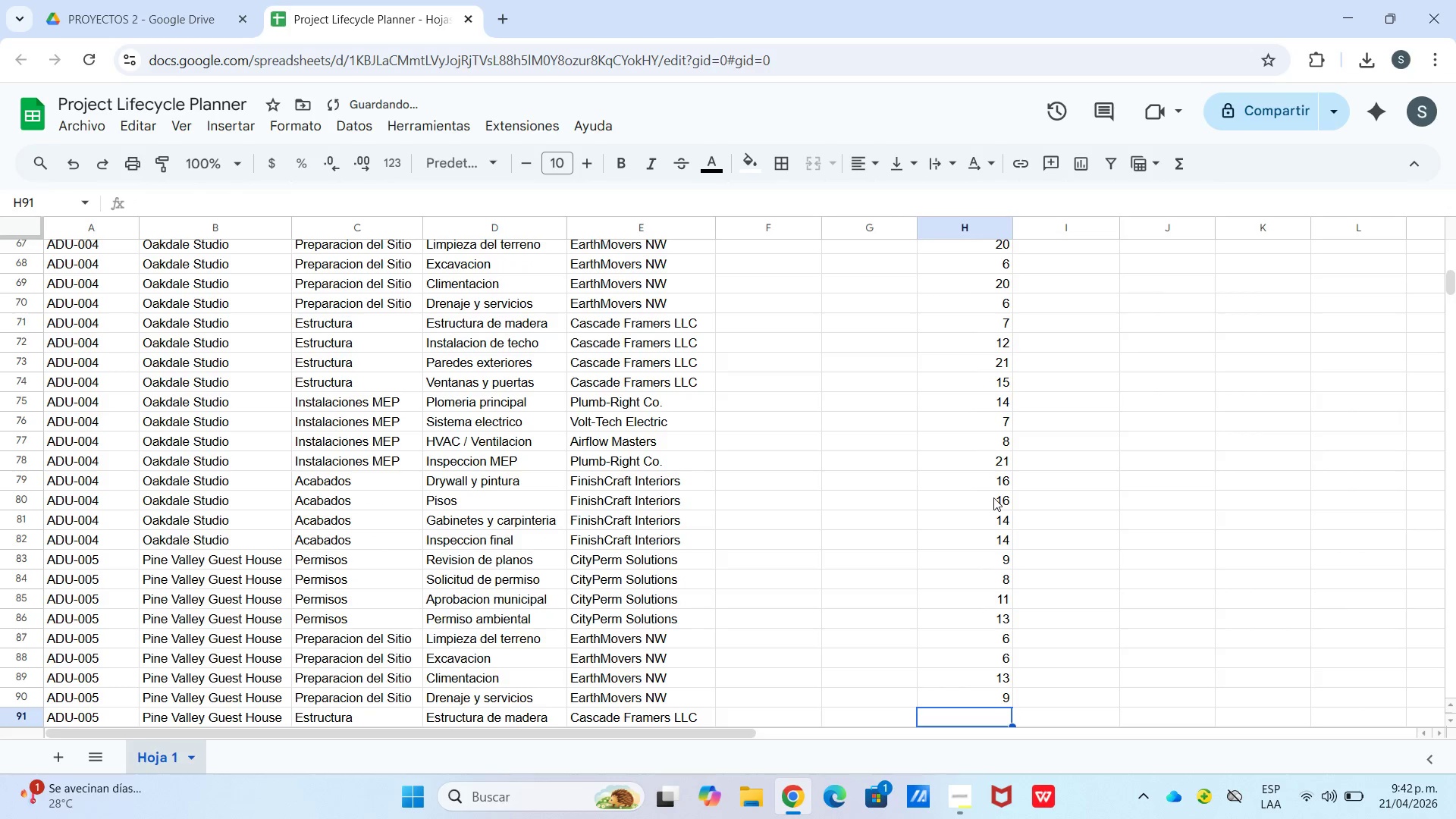 
key(Numpad9)
 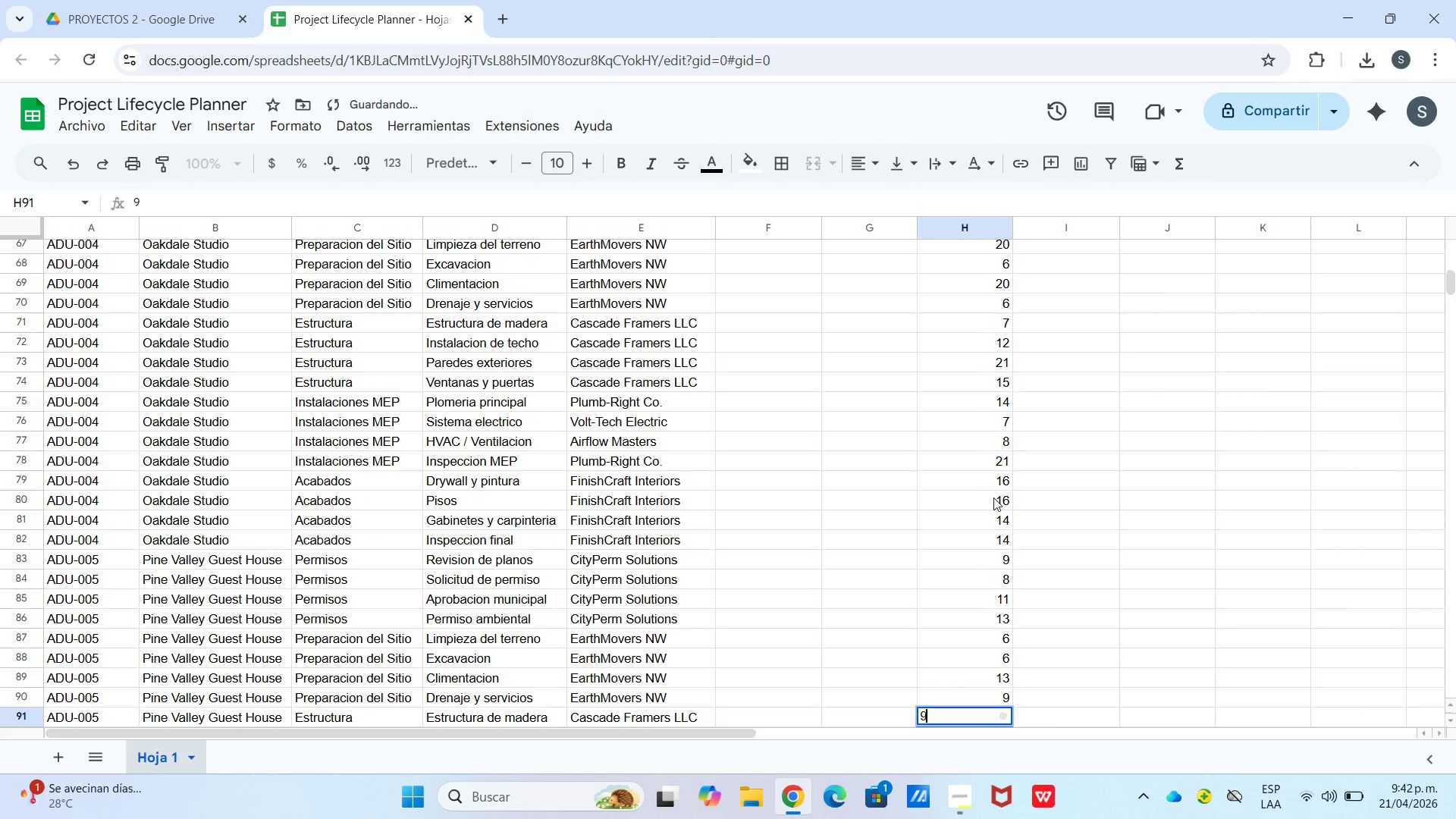 
key(Enter)
 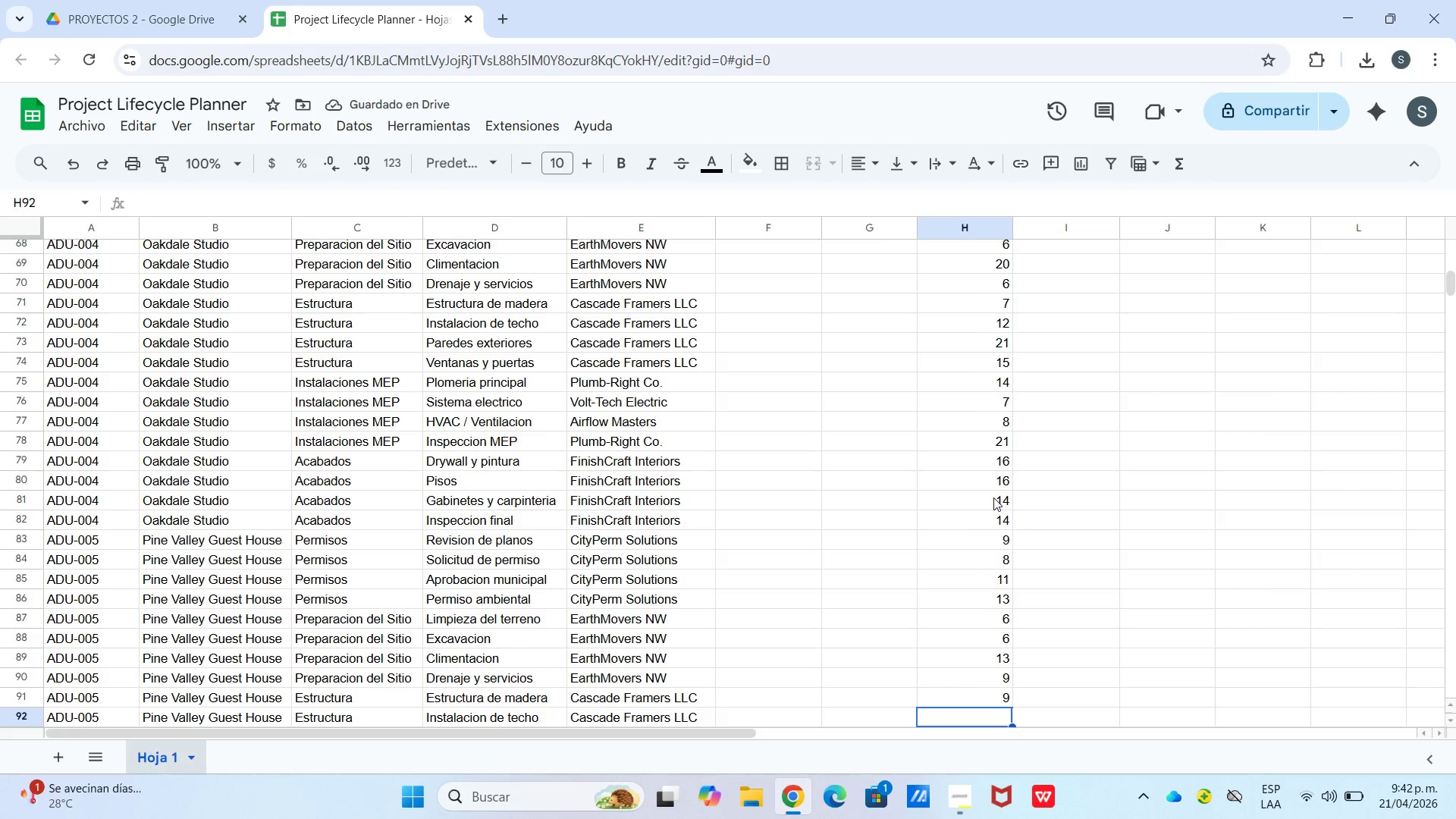 
key(Numpad6)
 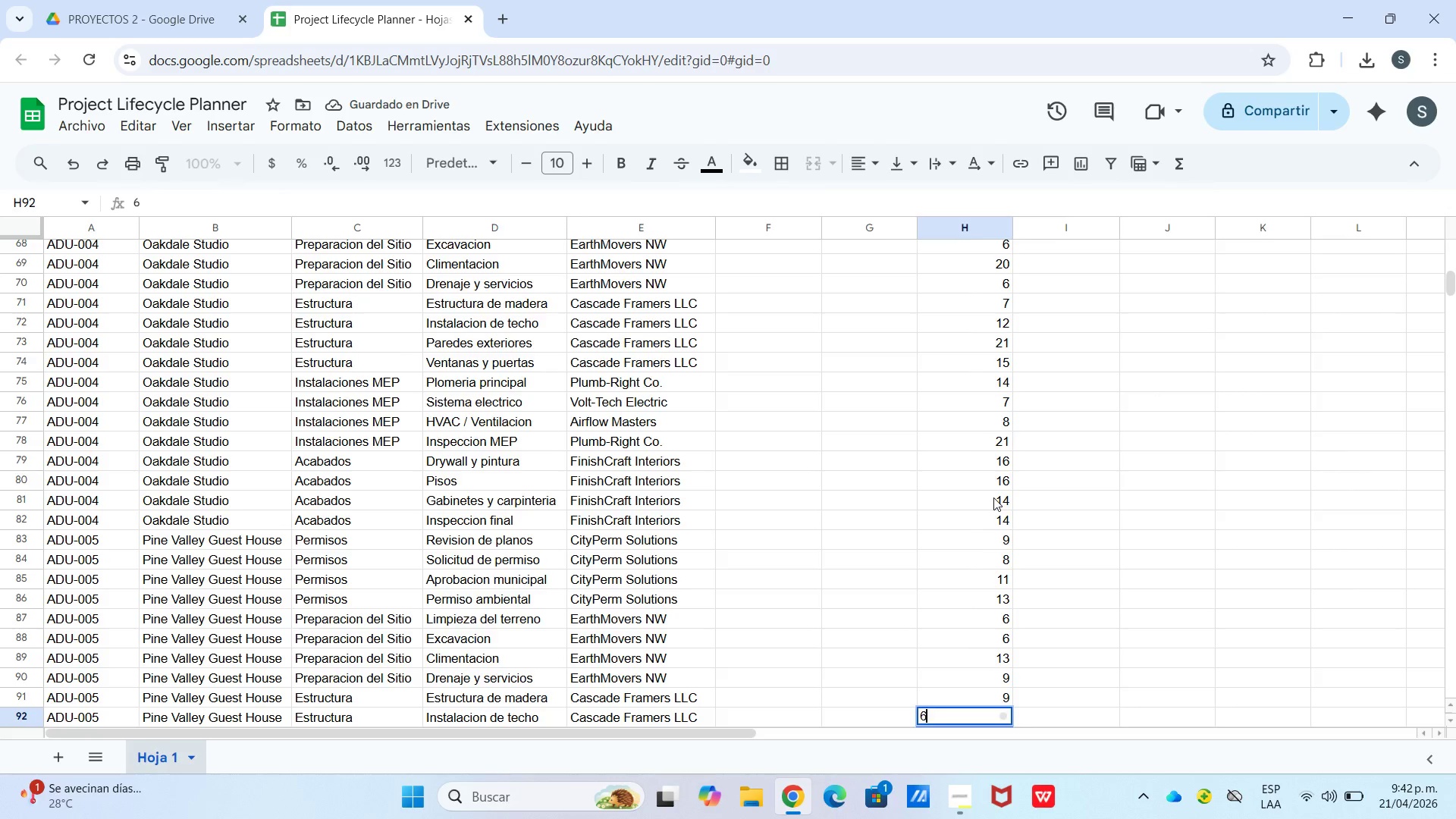 
key(Enter)
 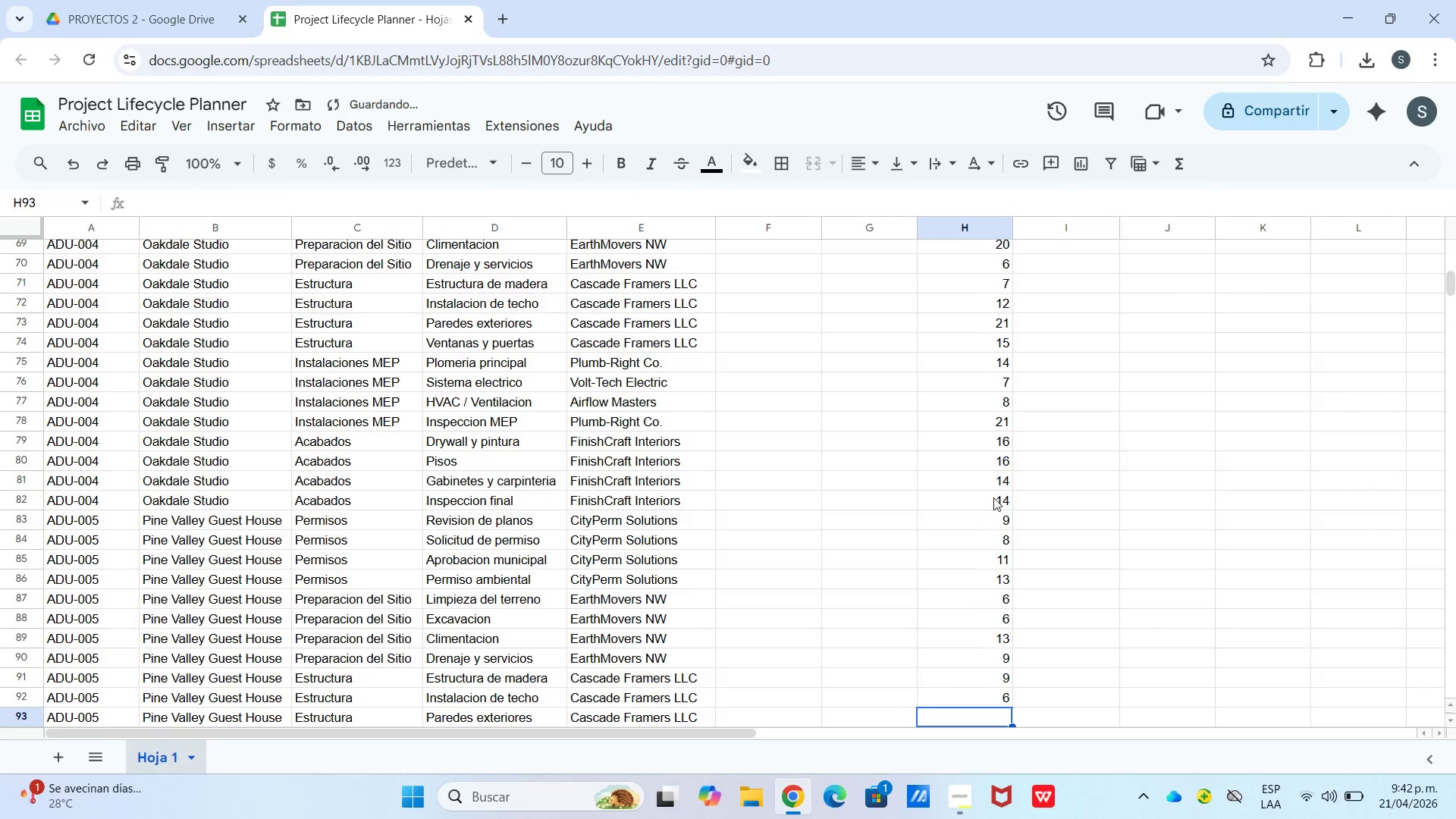 
key(Numpad8)
 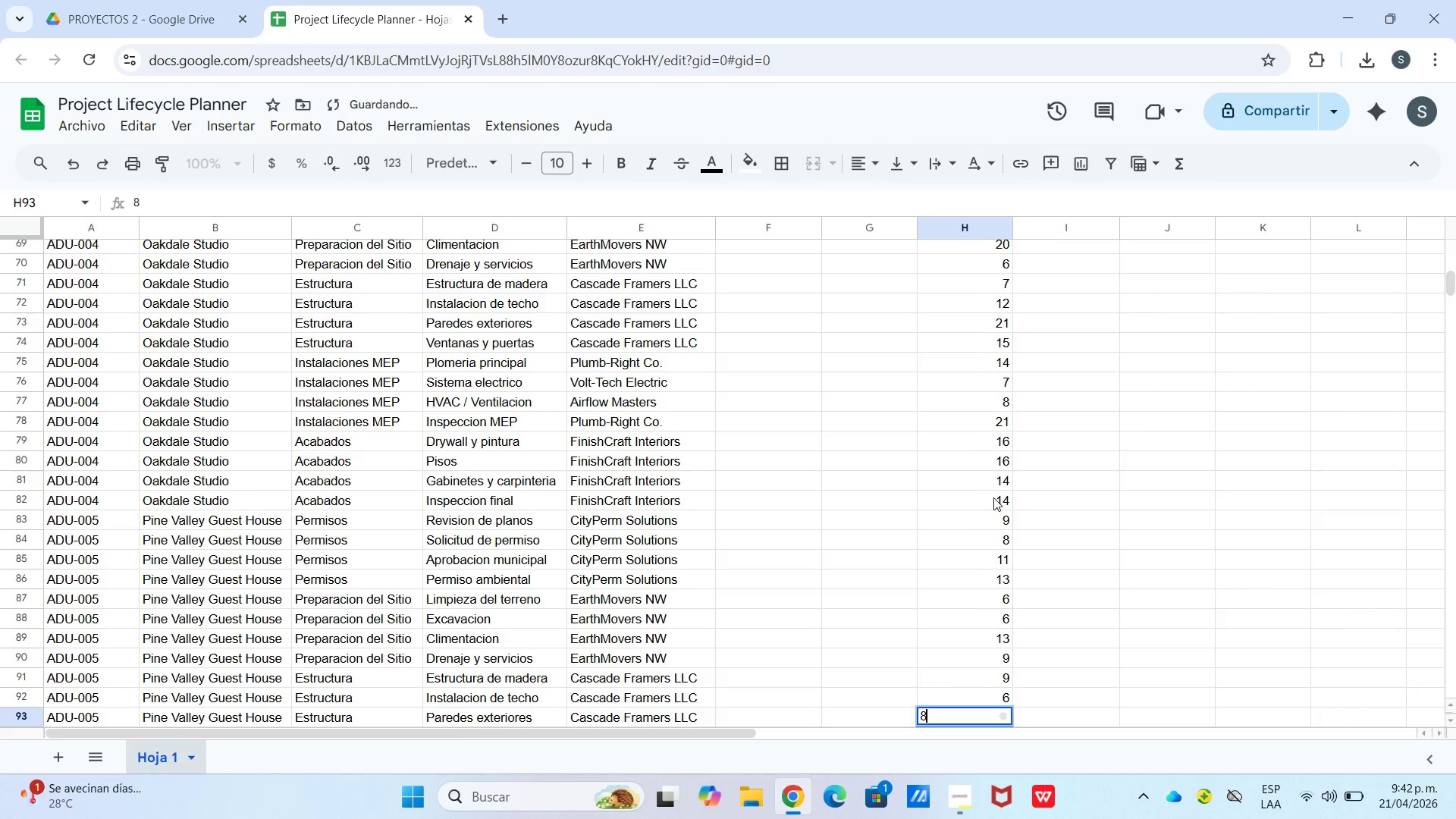 
key(Enter)
 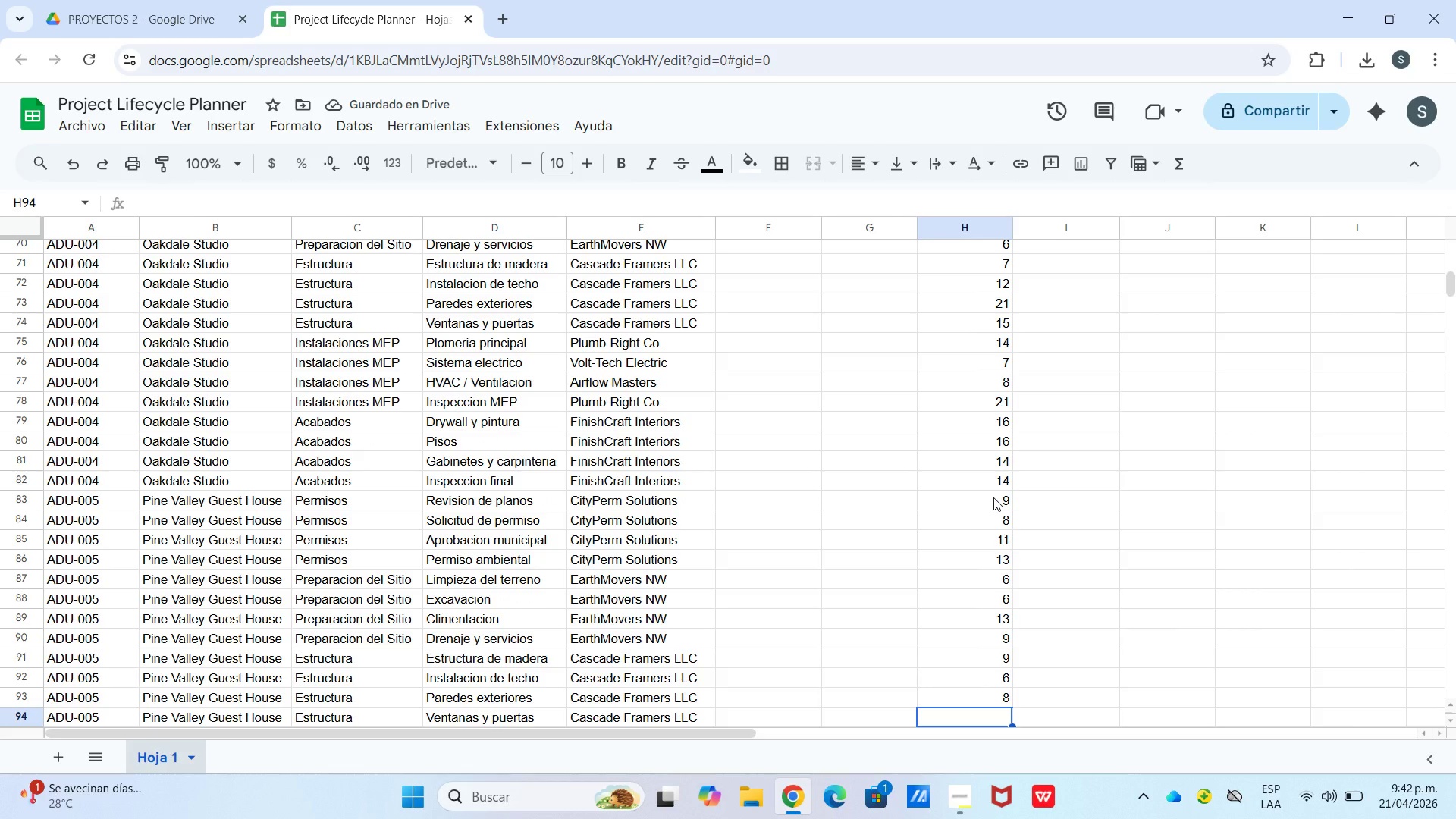 
key(Numpad1)
 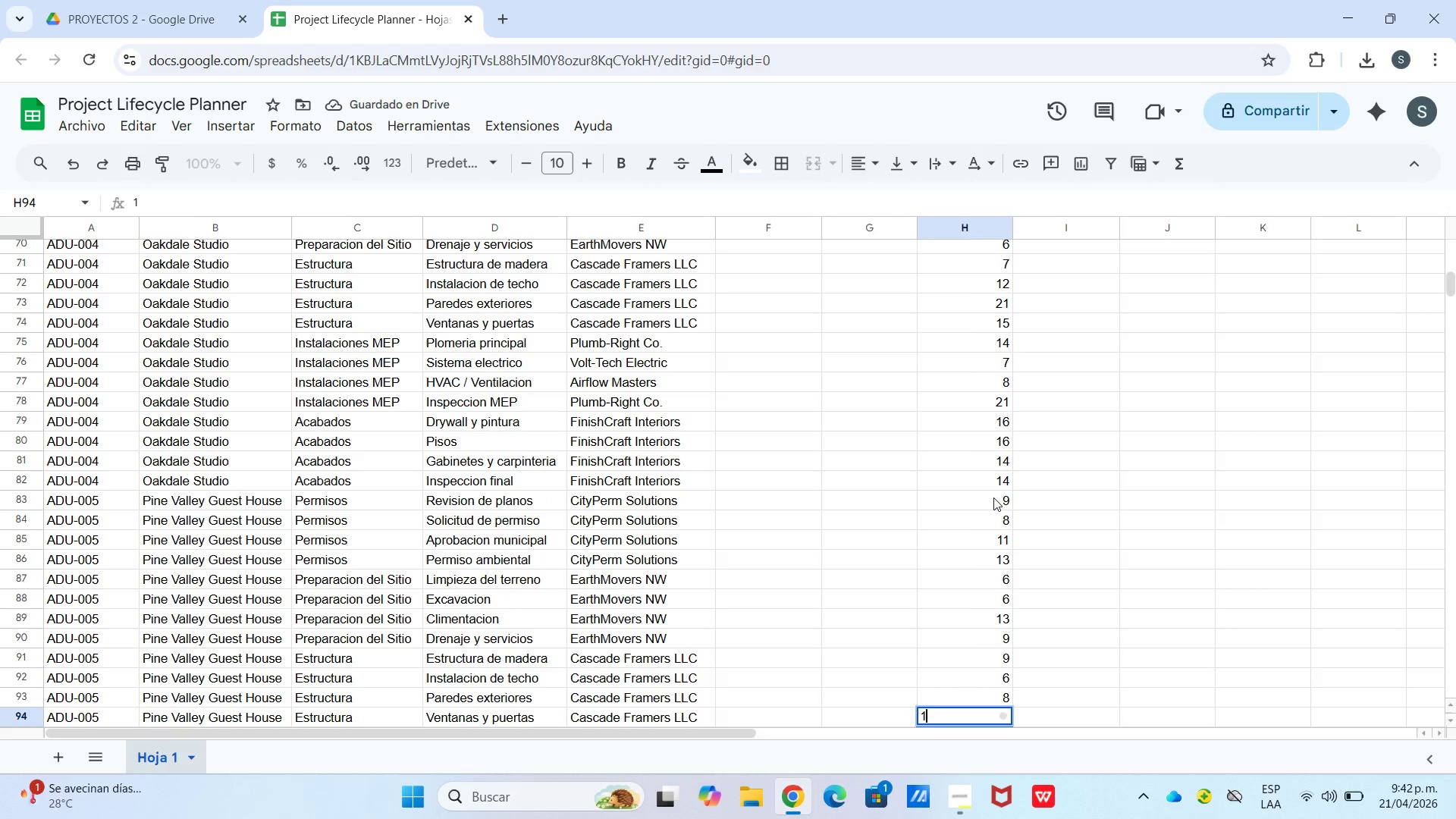 
key(Numpad8)
 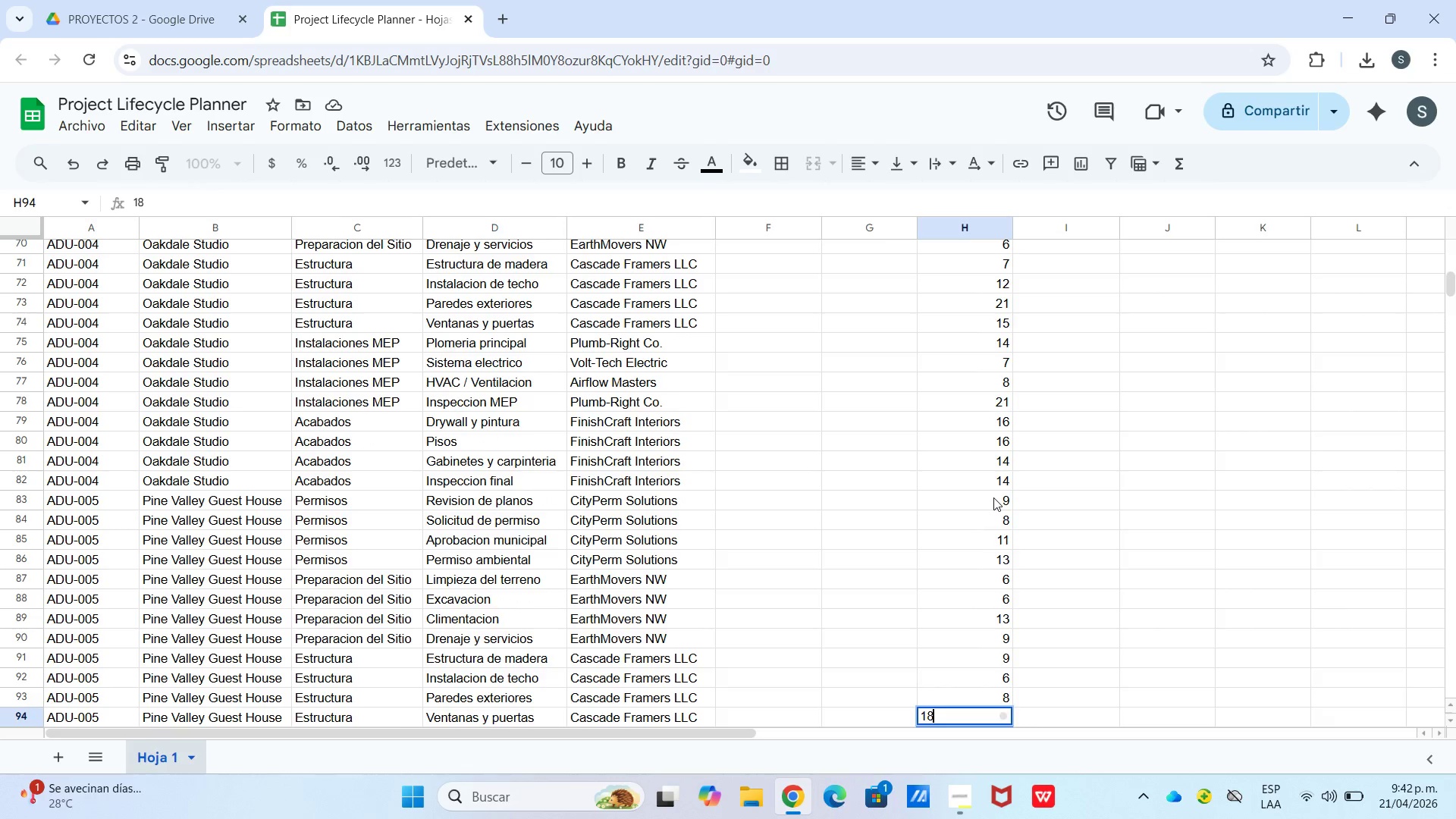 
key(Enter)
 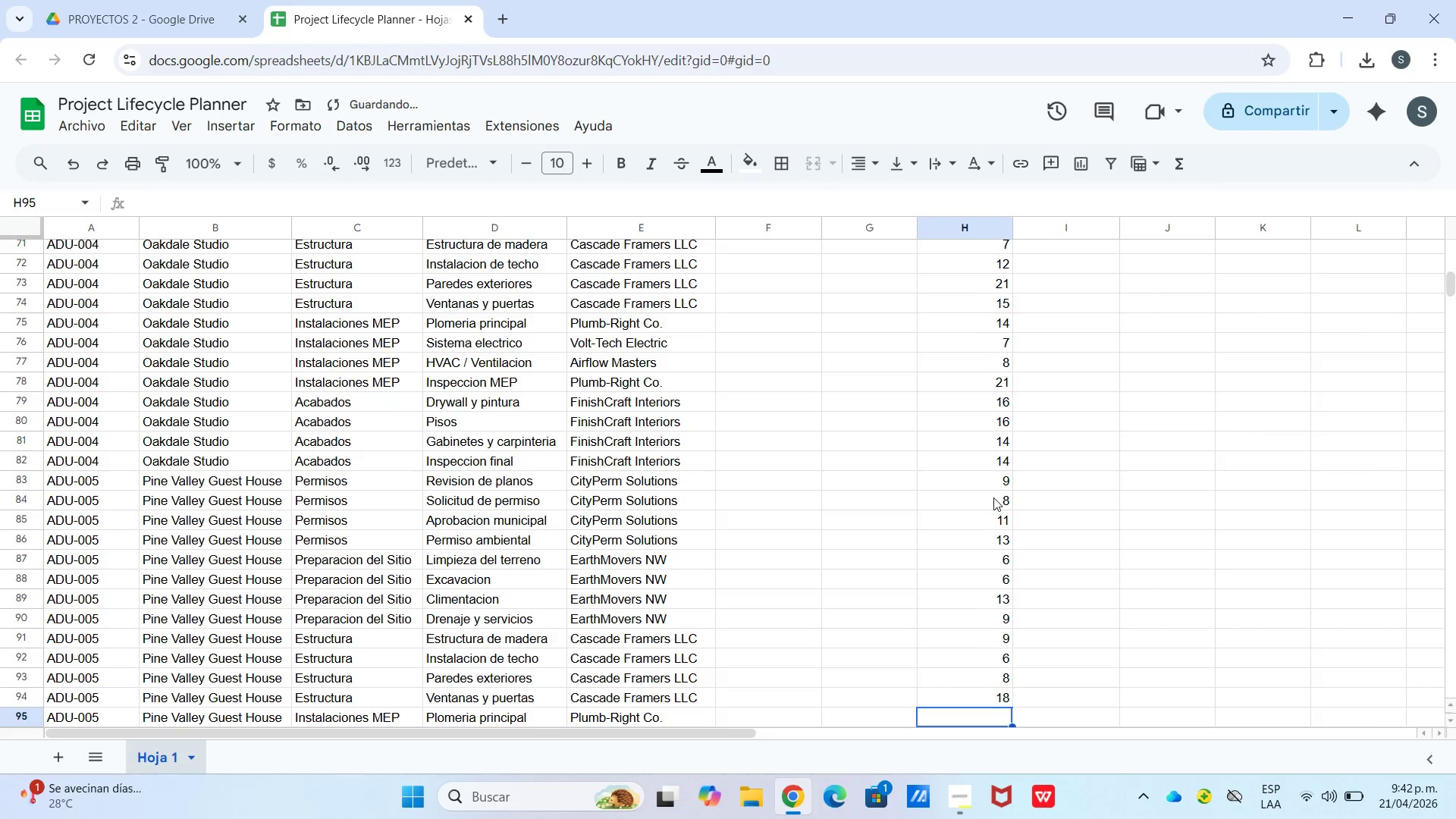 
key(Numpad1)
 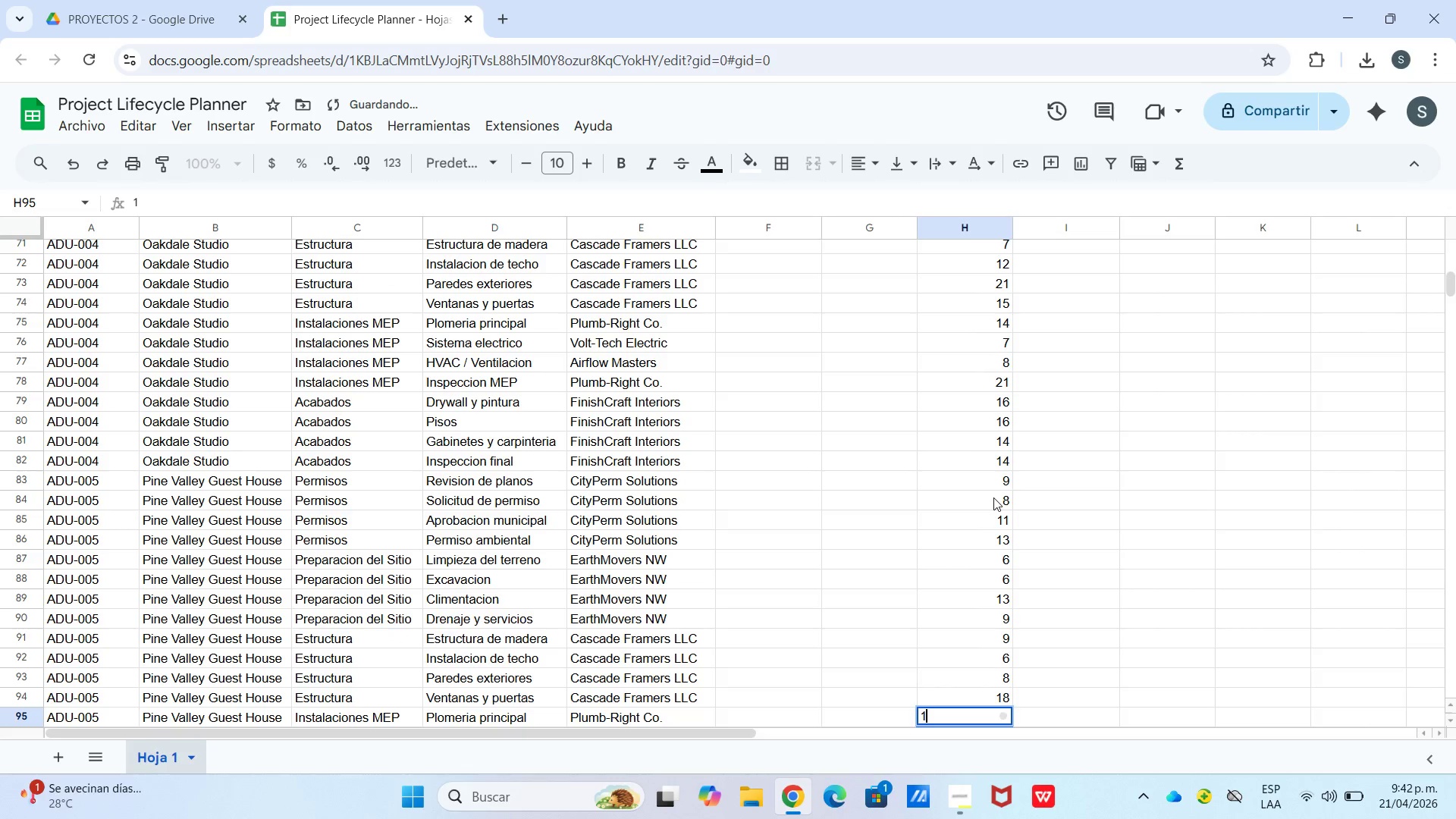 
key(Numpad2)
 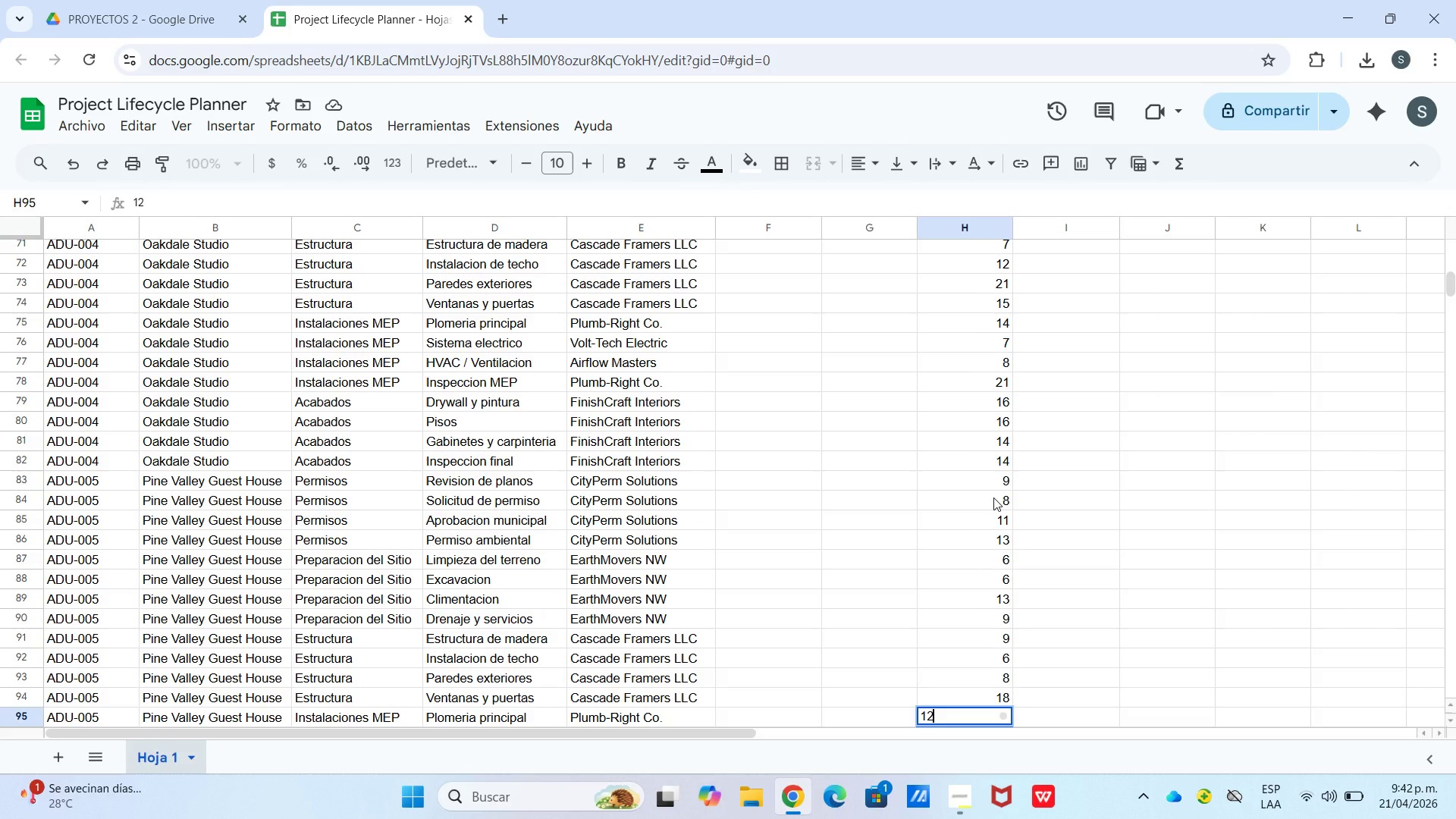 
wait(5.78)
 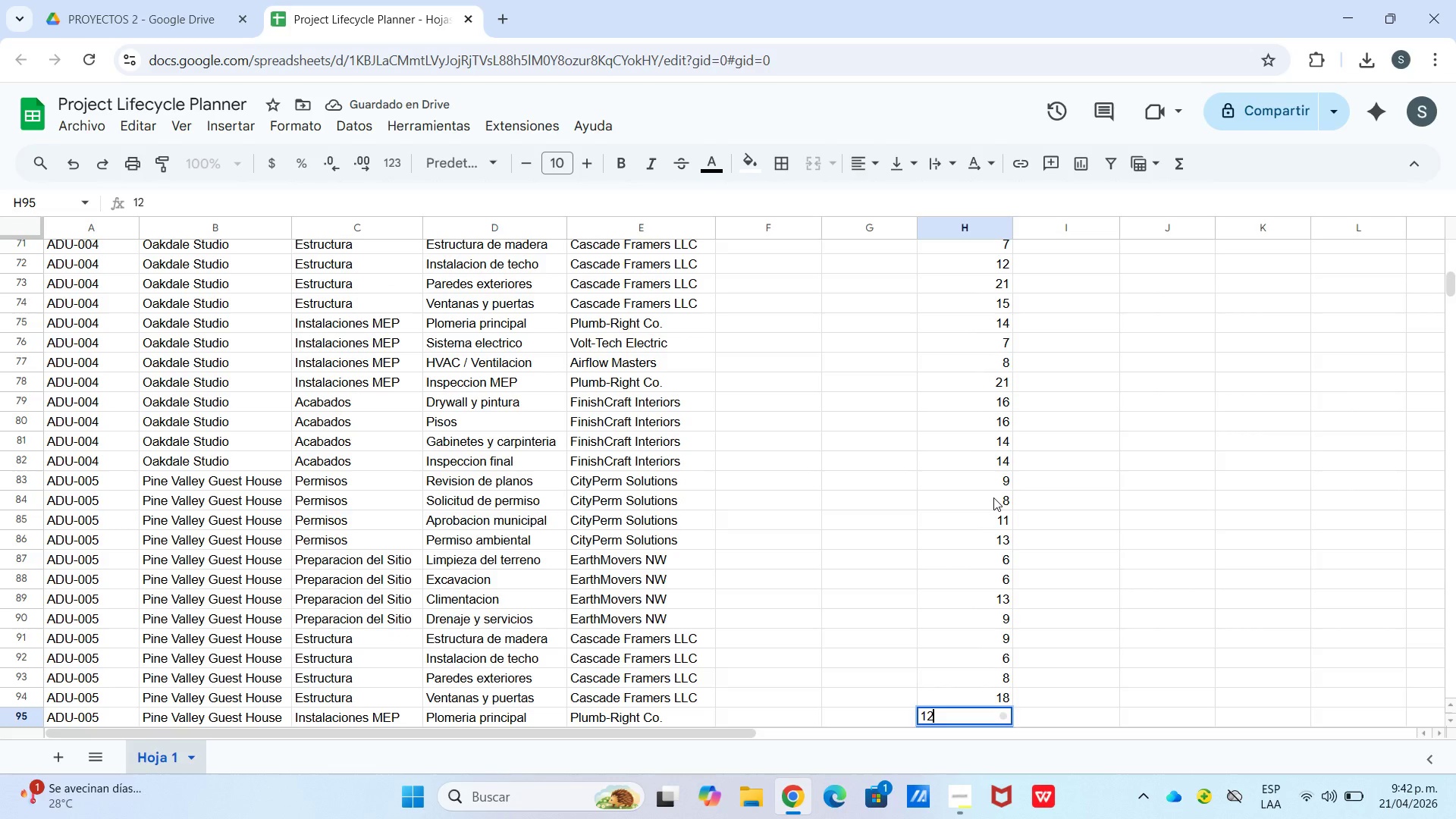 
key(Enter)
 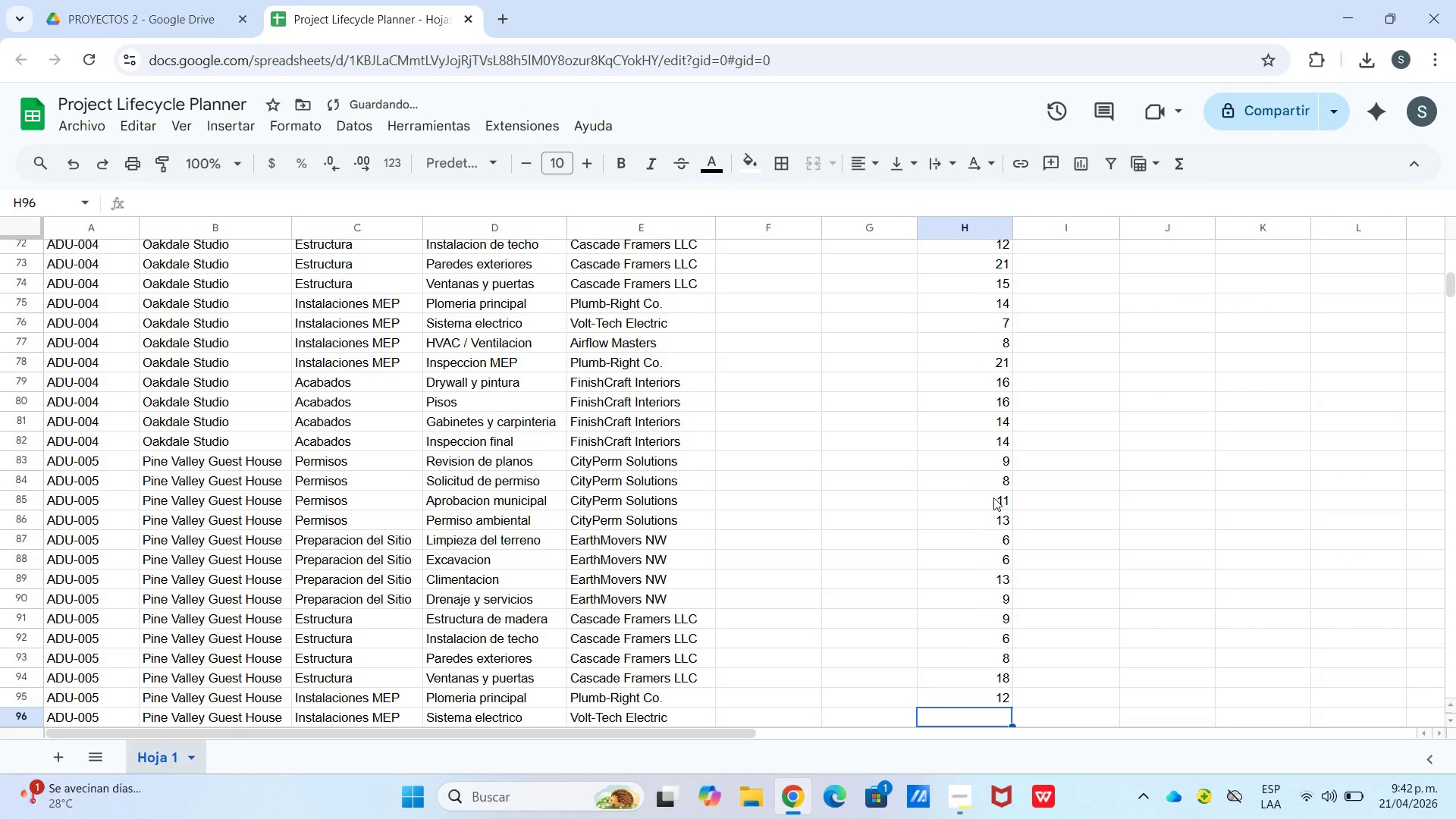 
key(Numpad1)
 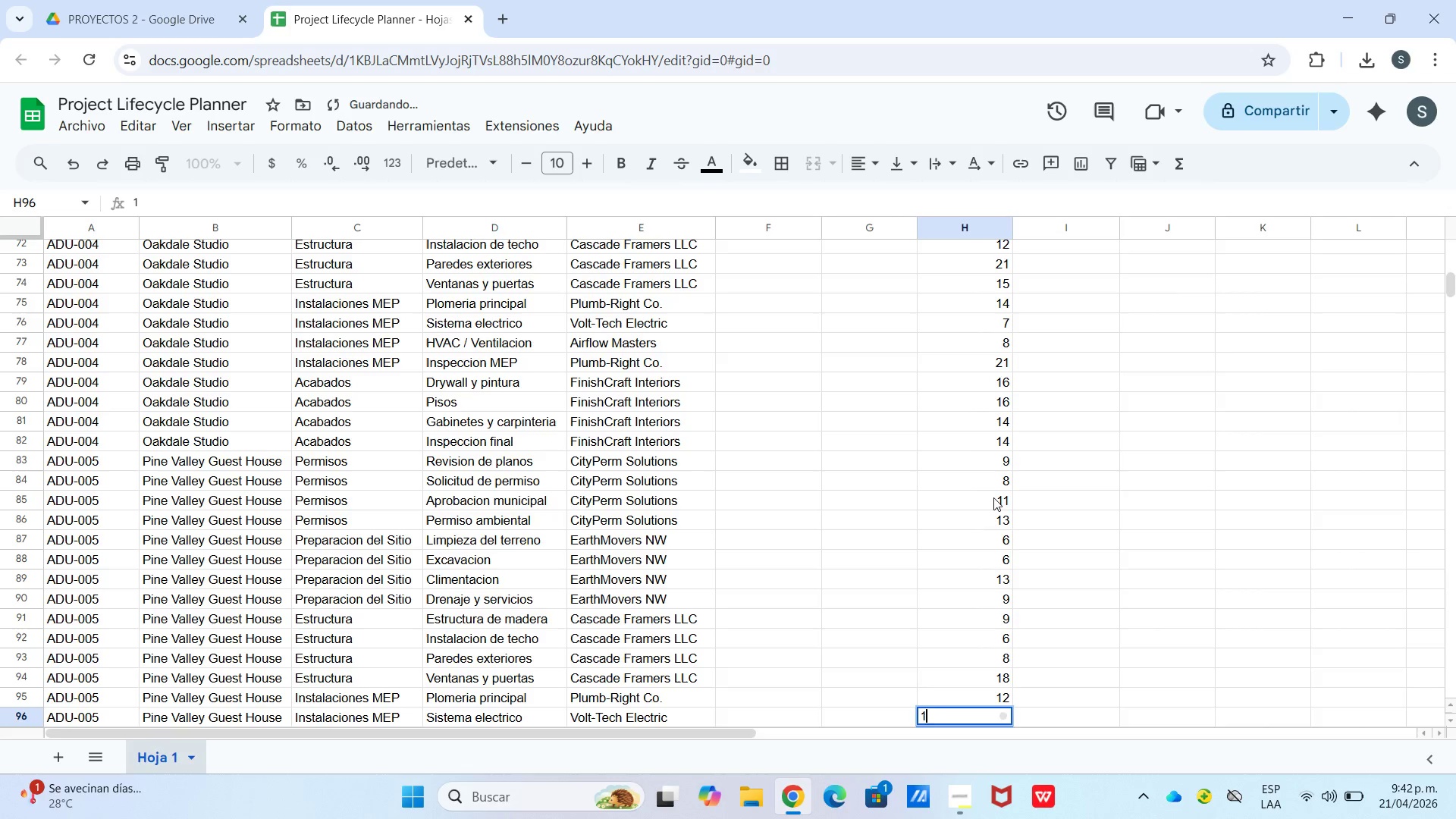 
key(Numpad0)
 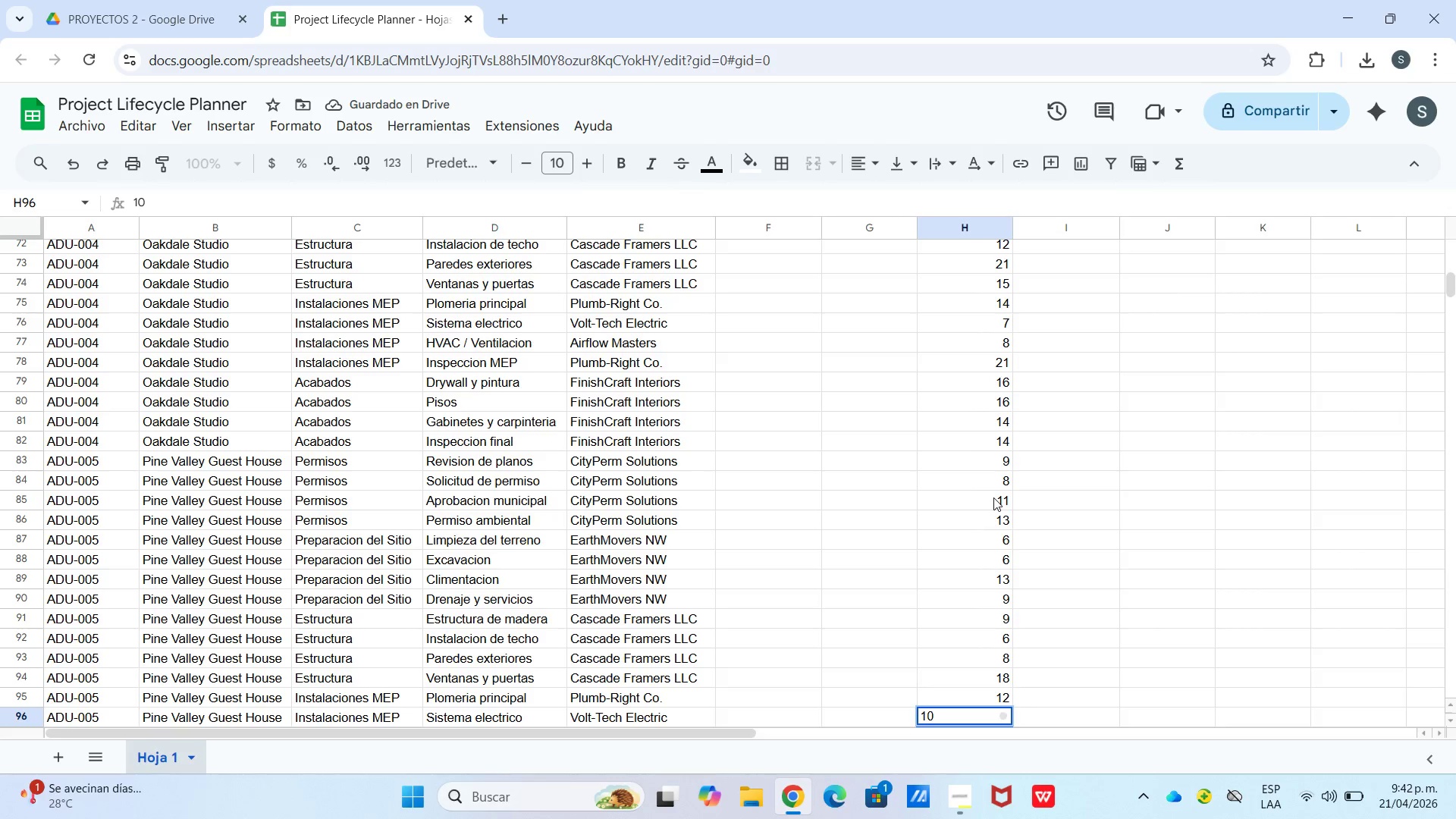 
key(Enter)
 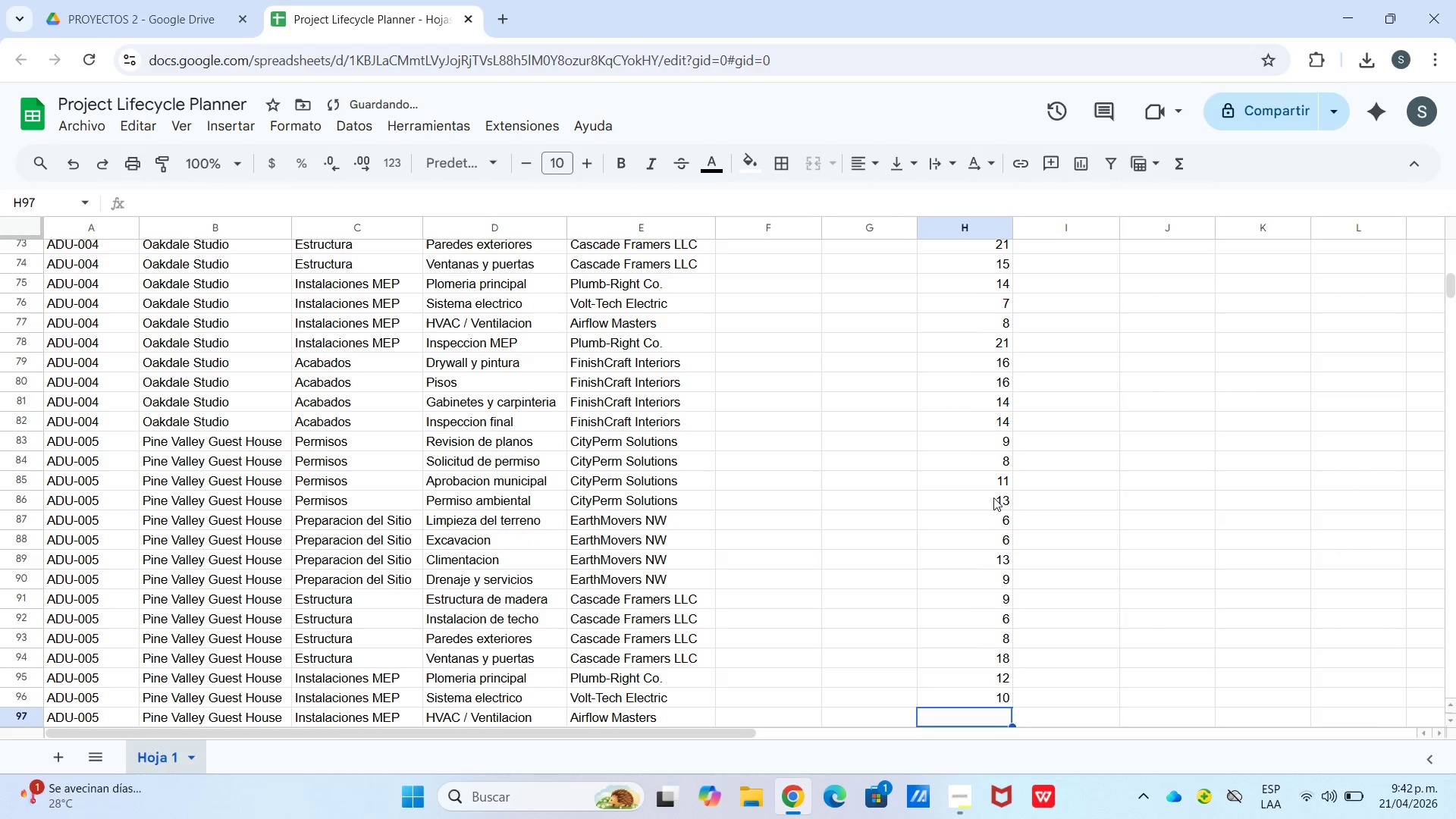 
key(Numpad1)
 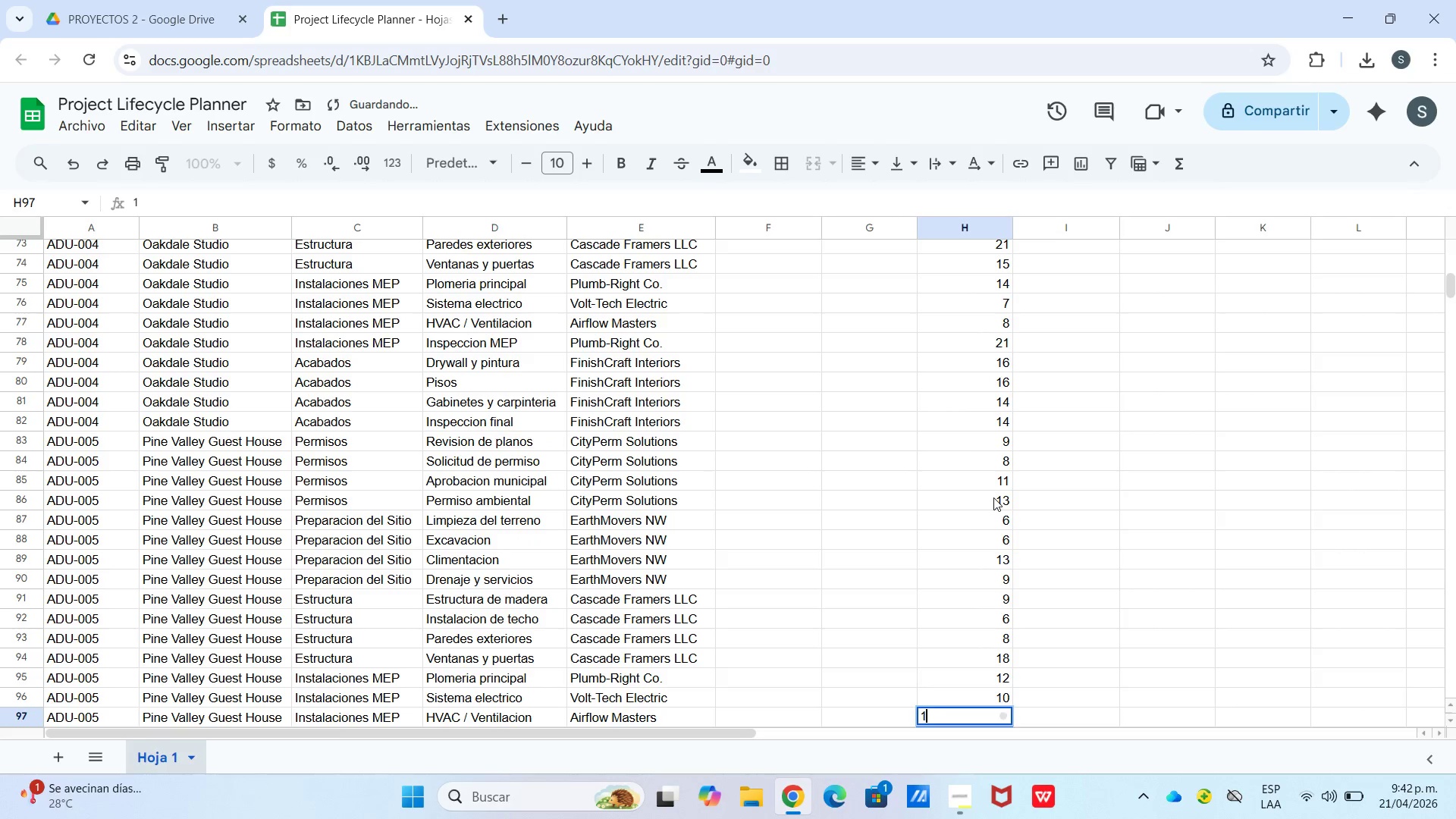 
key(Numpad5)
 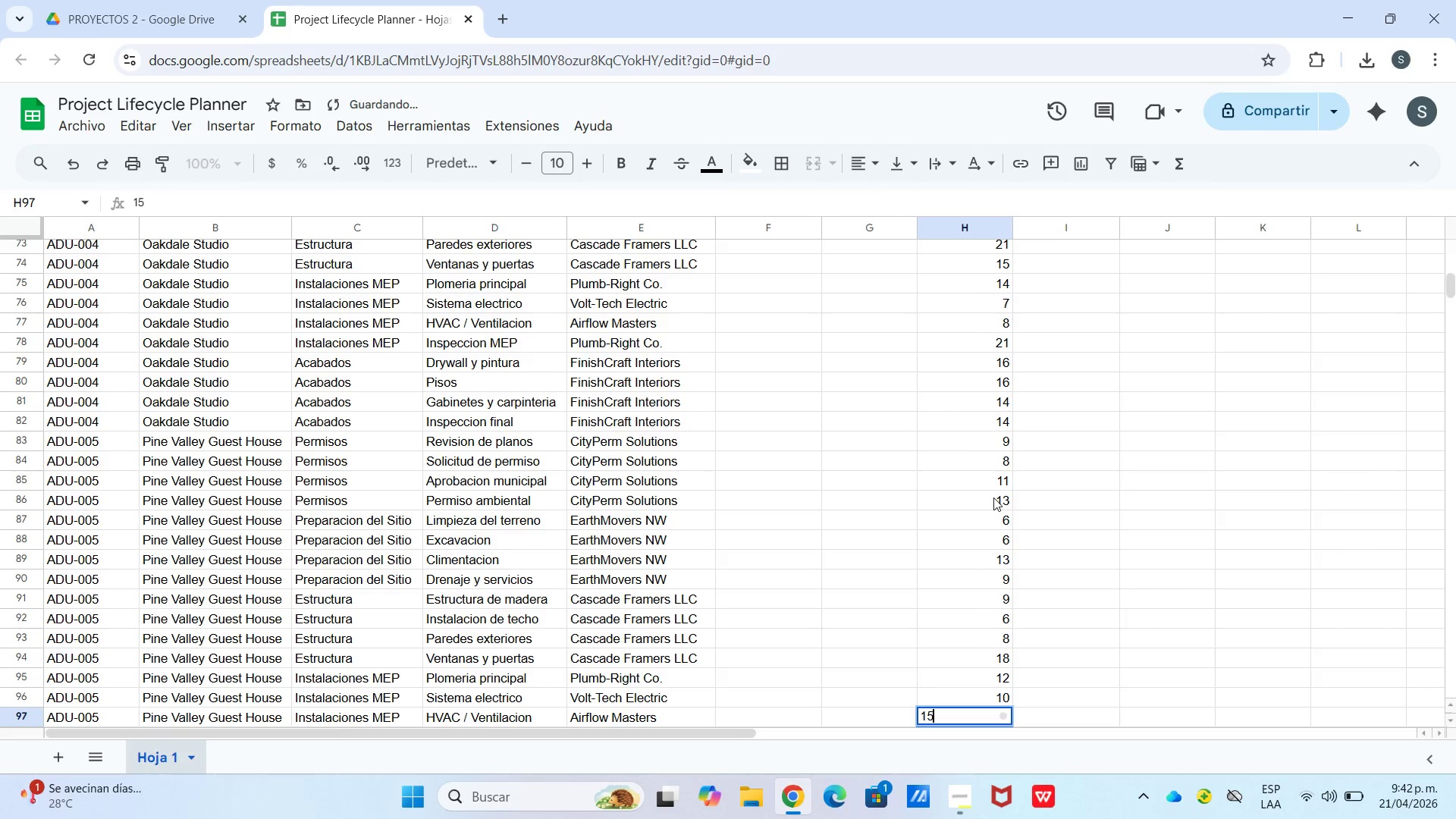 
key(Enter)
 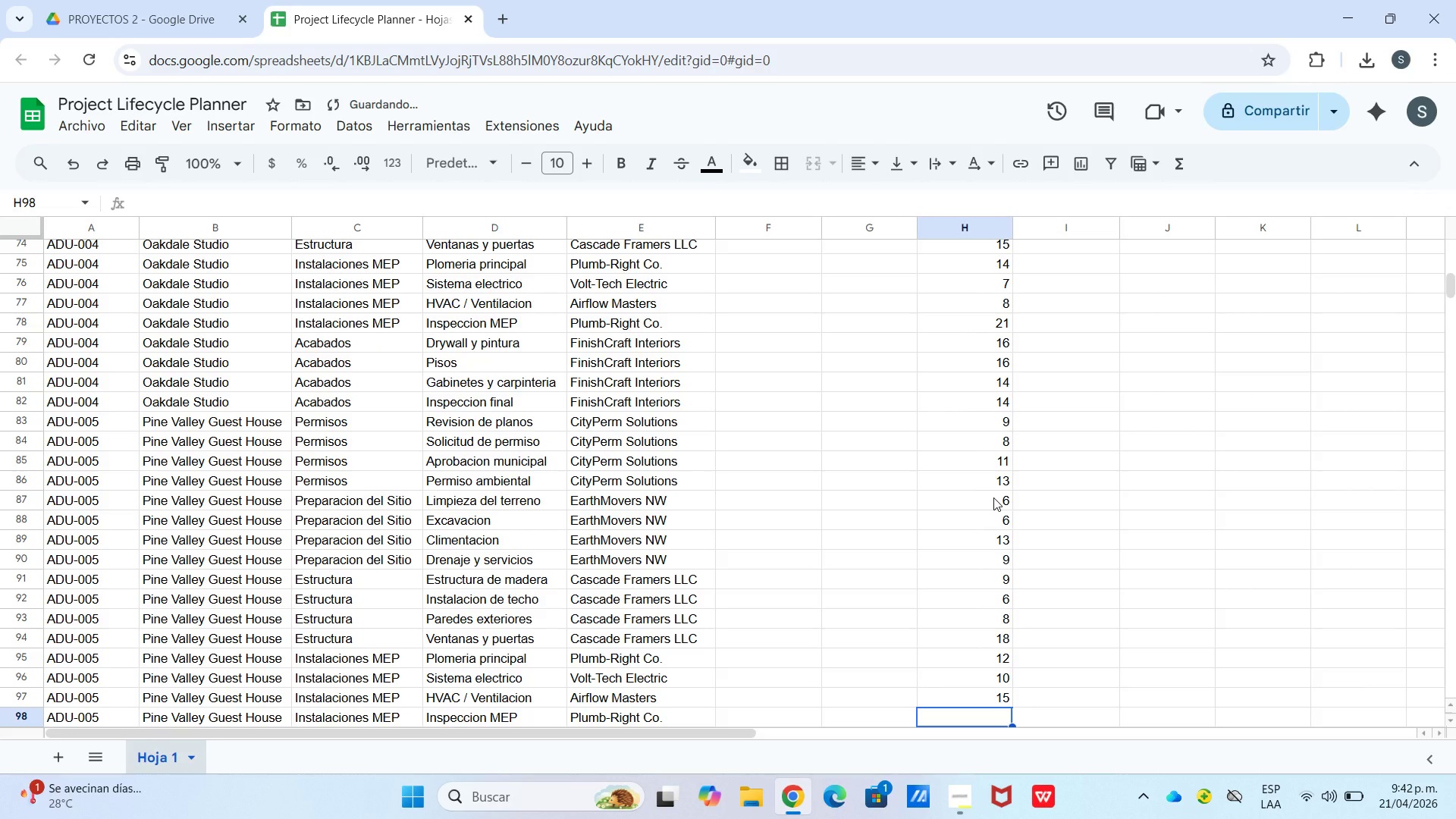 
key(Numpad1)
 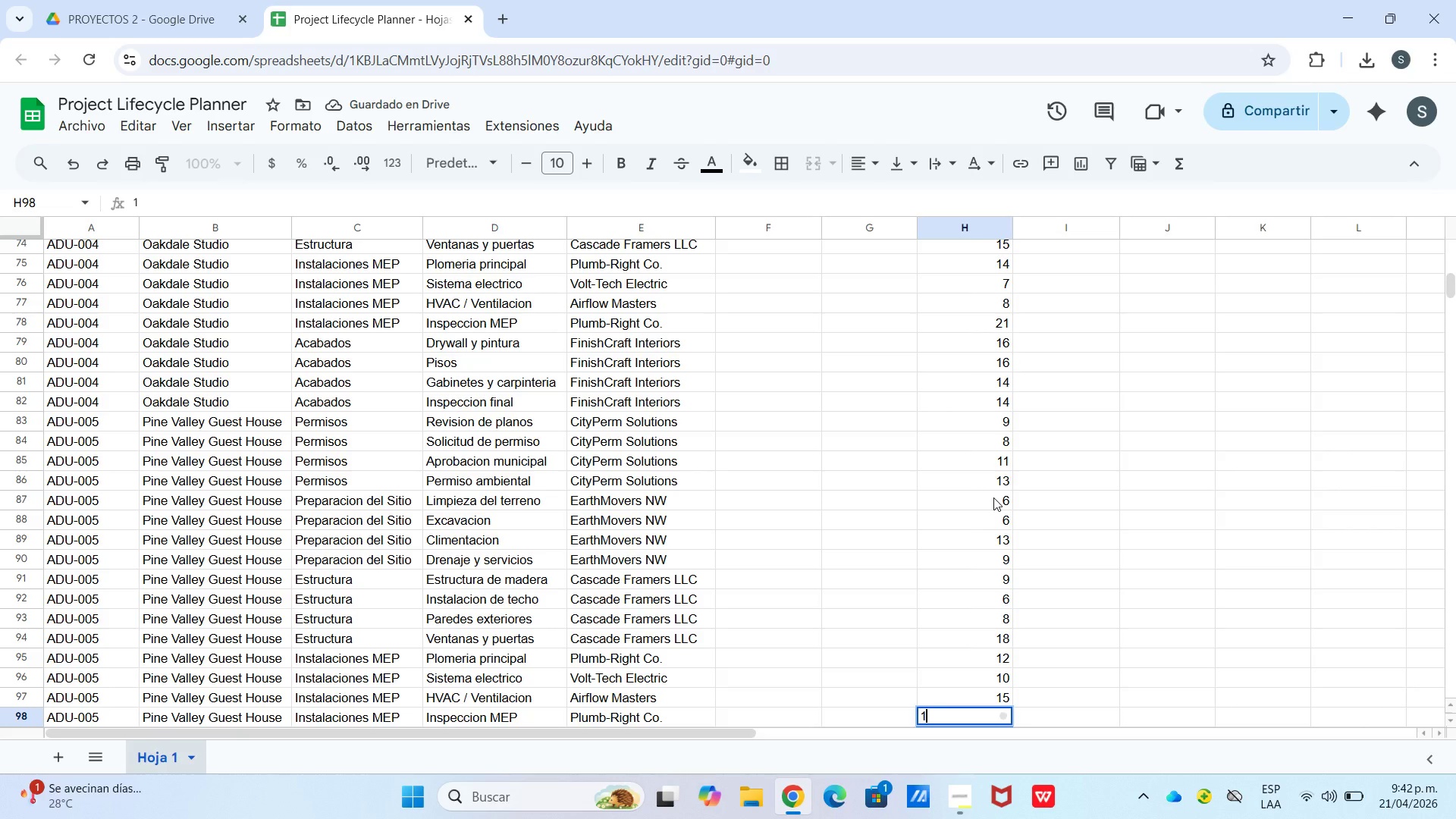 
key(Numpad2)
 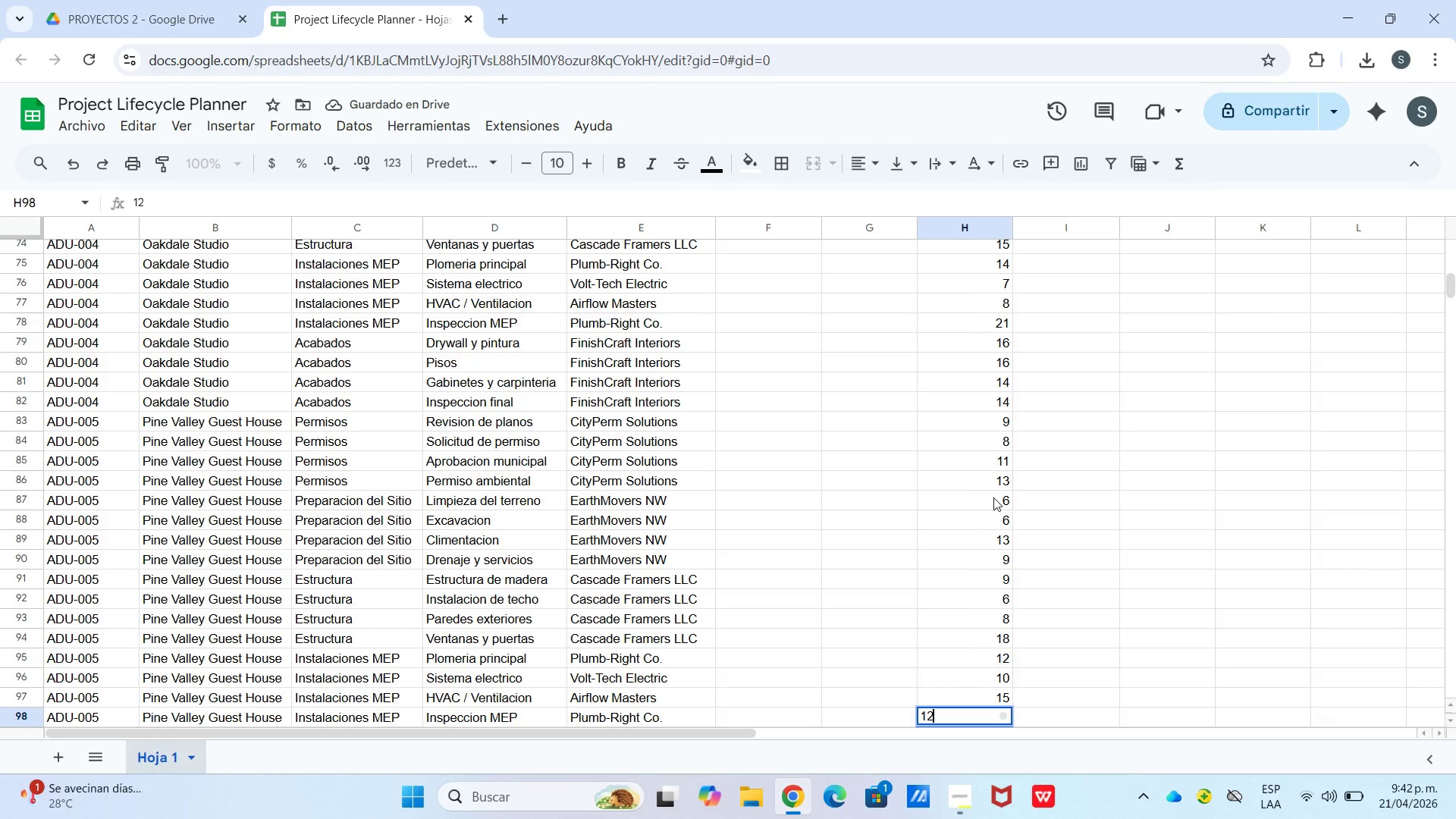 
key(Enter)
 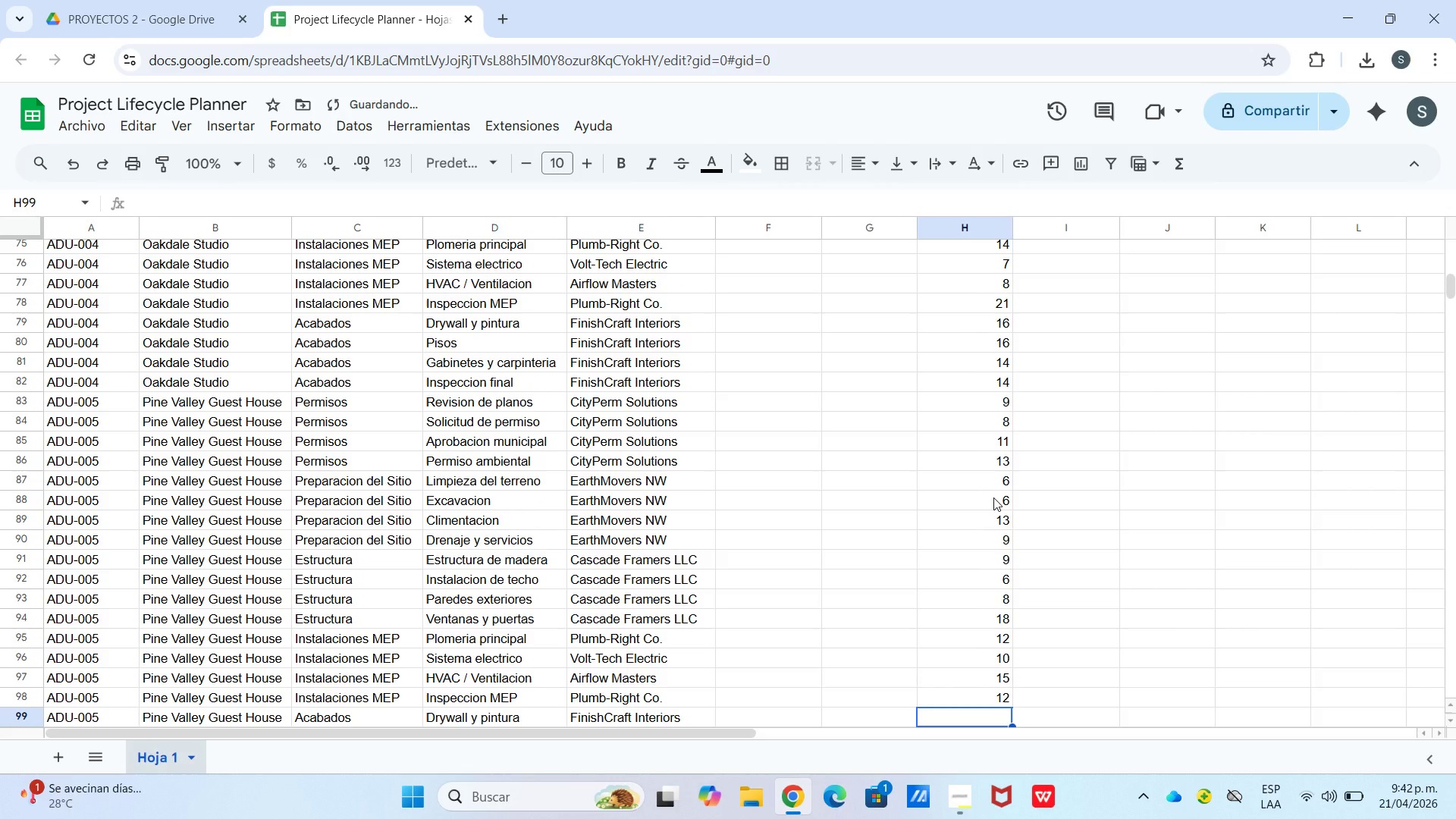 
key(Numpad8)
 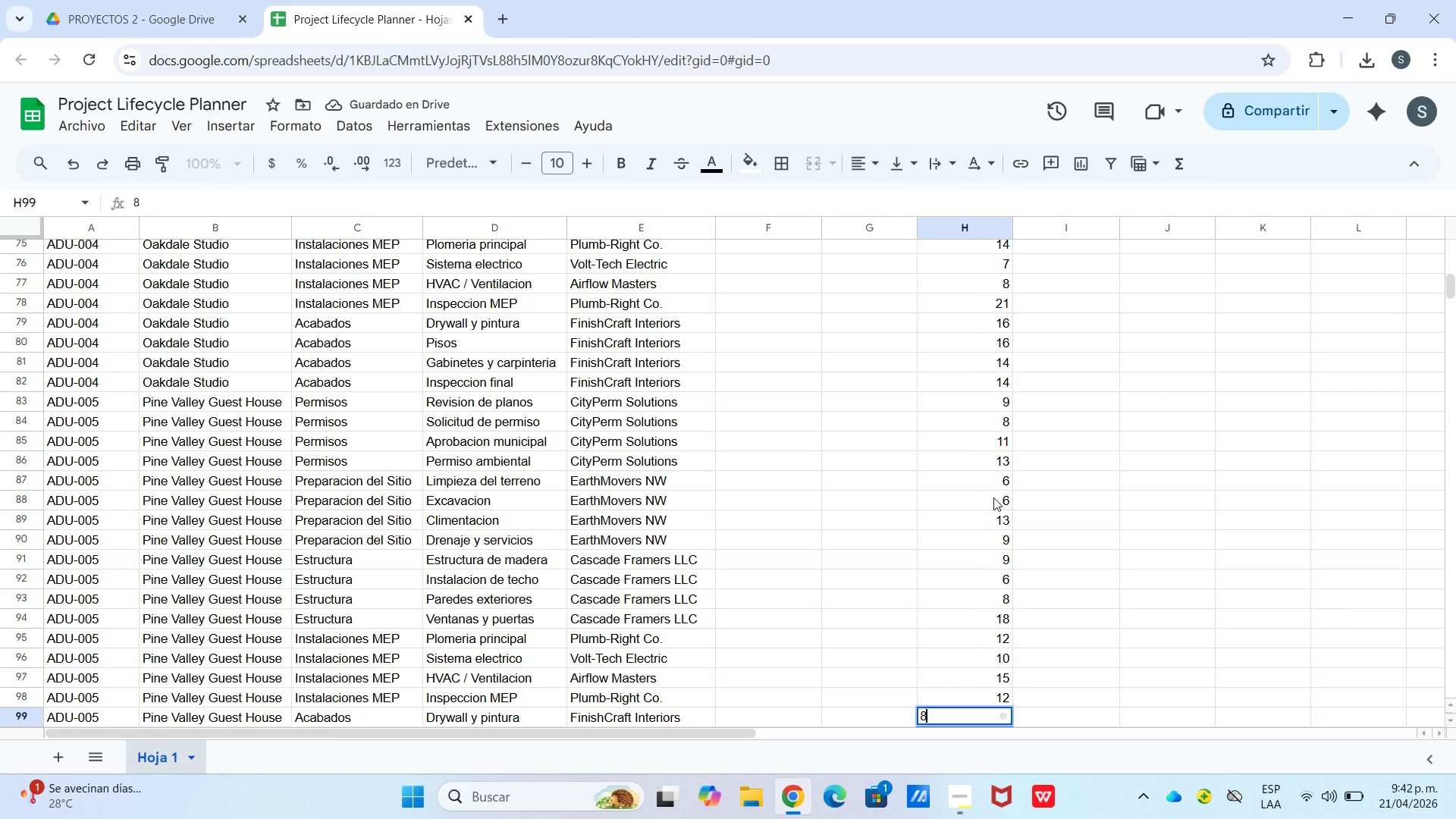 
key(Enter)
 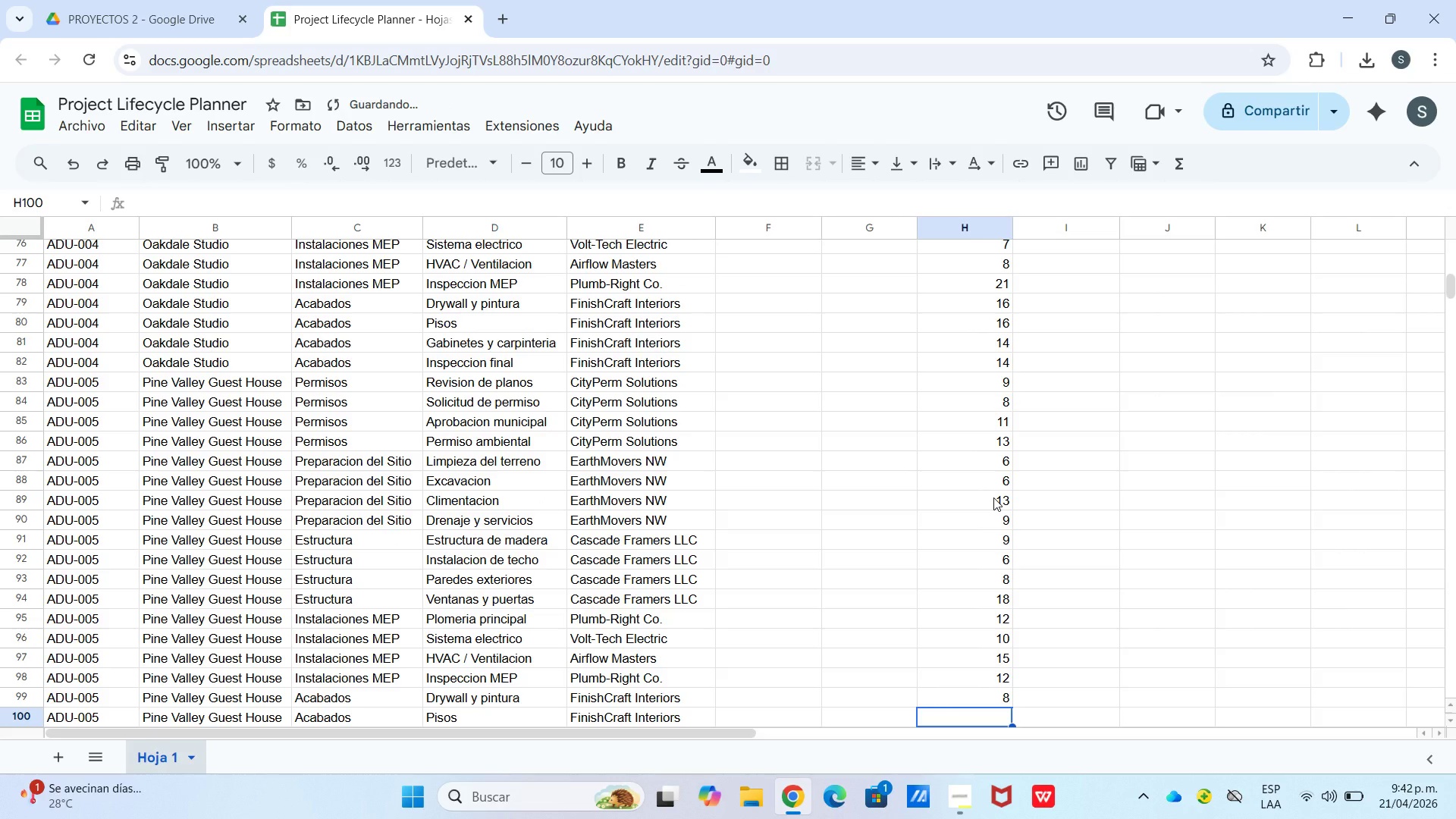 
key(Numpad2)
 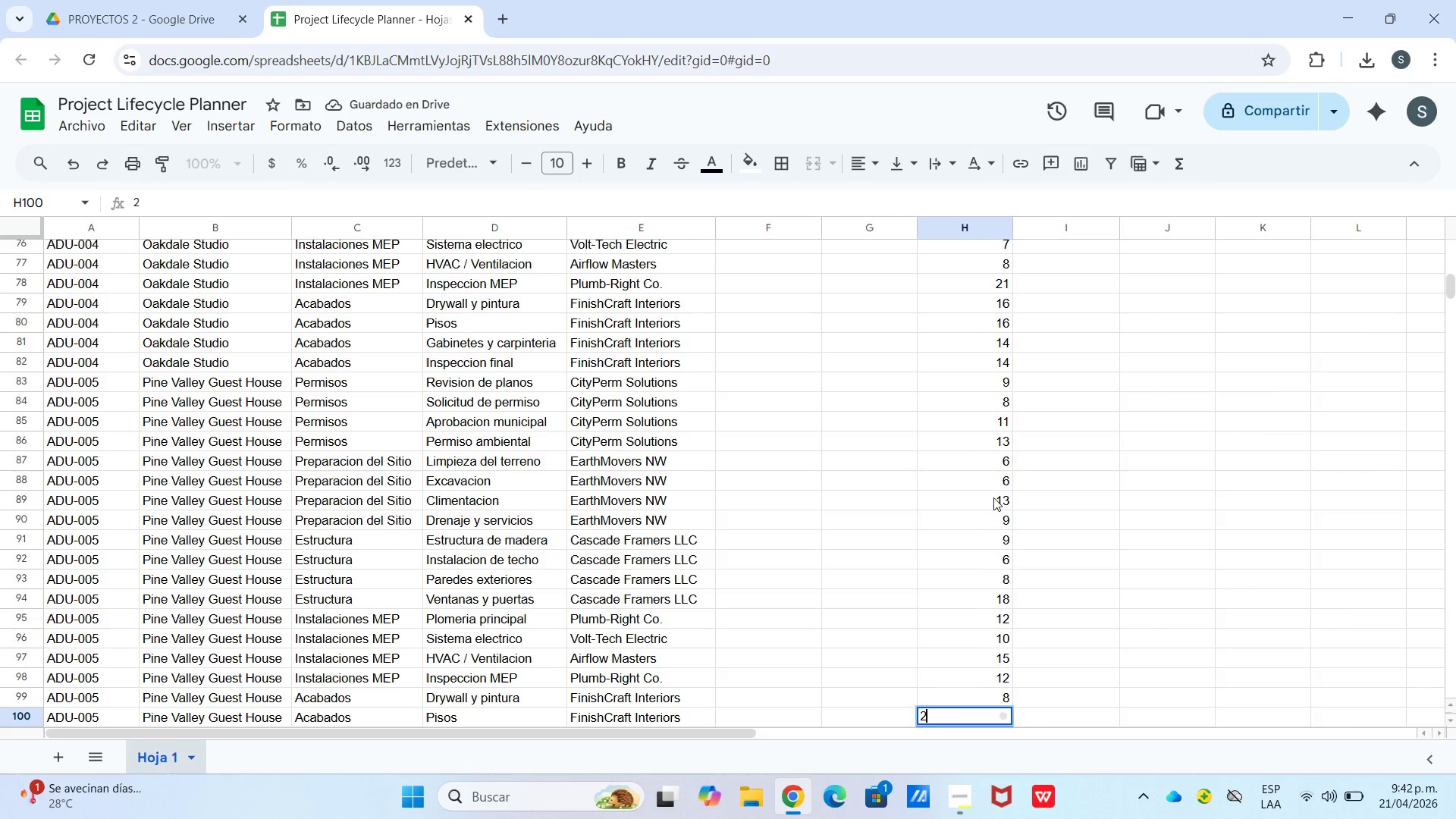 
key(Numpad0)
 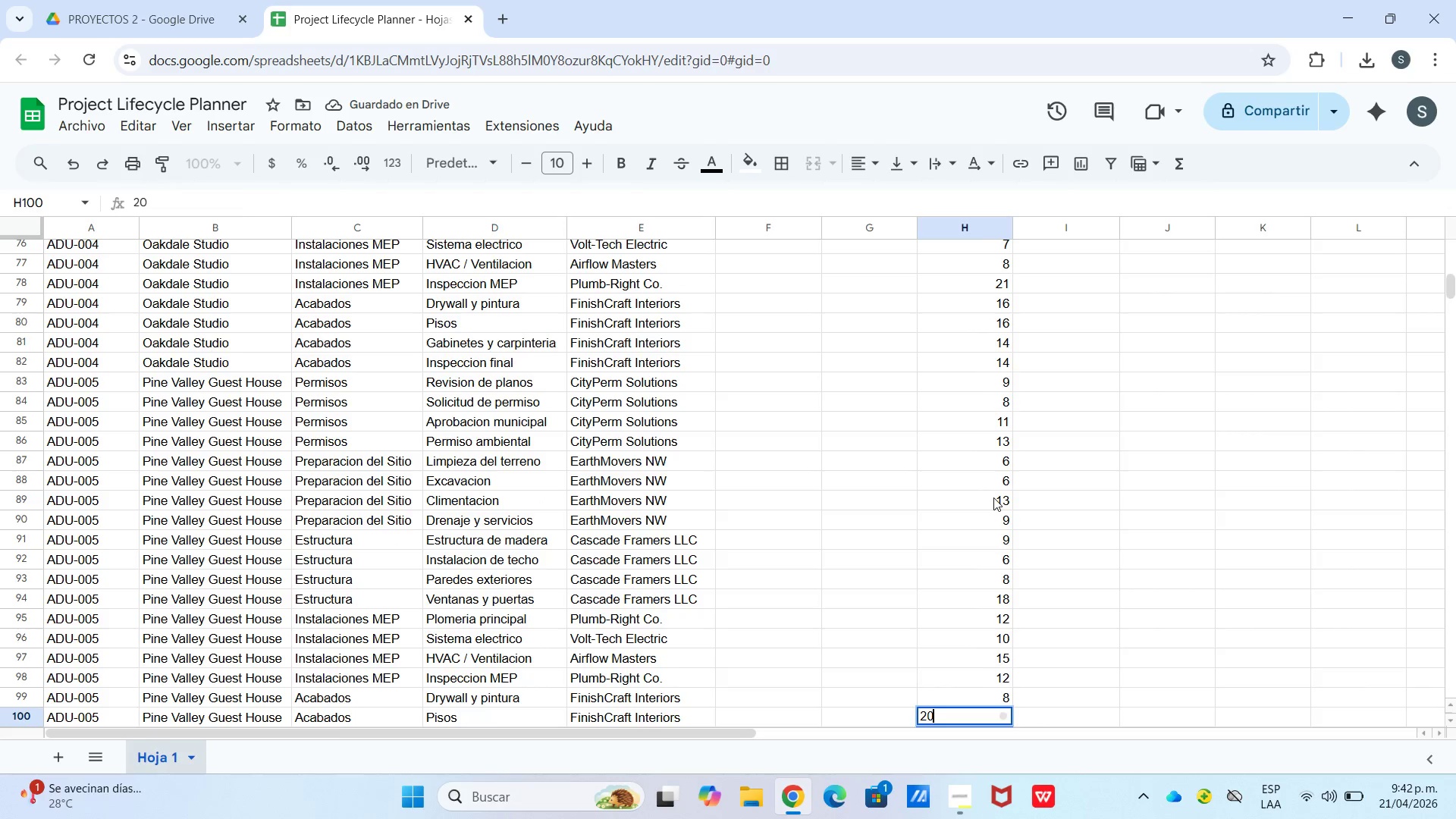 
key(Enter)
 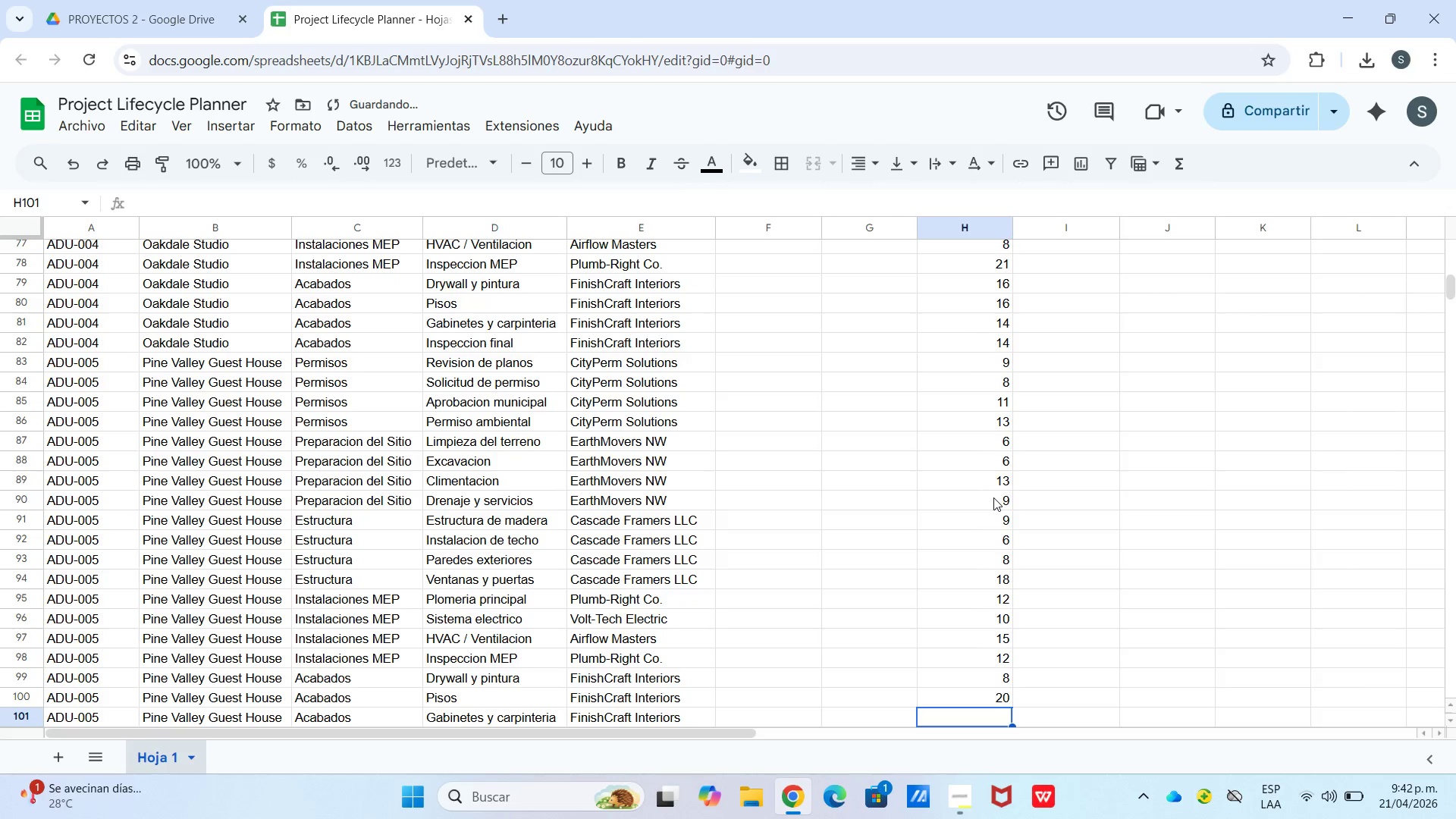 
key(Numpad1)
 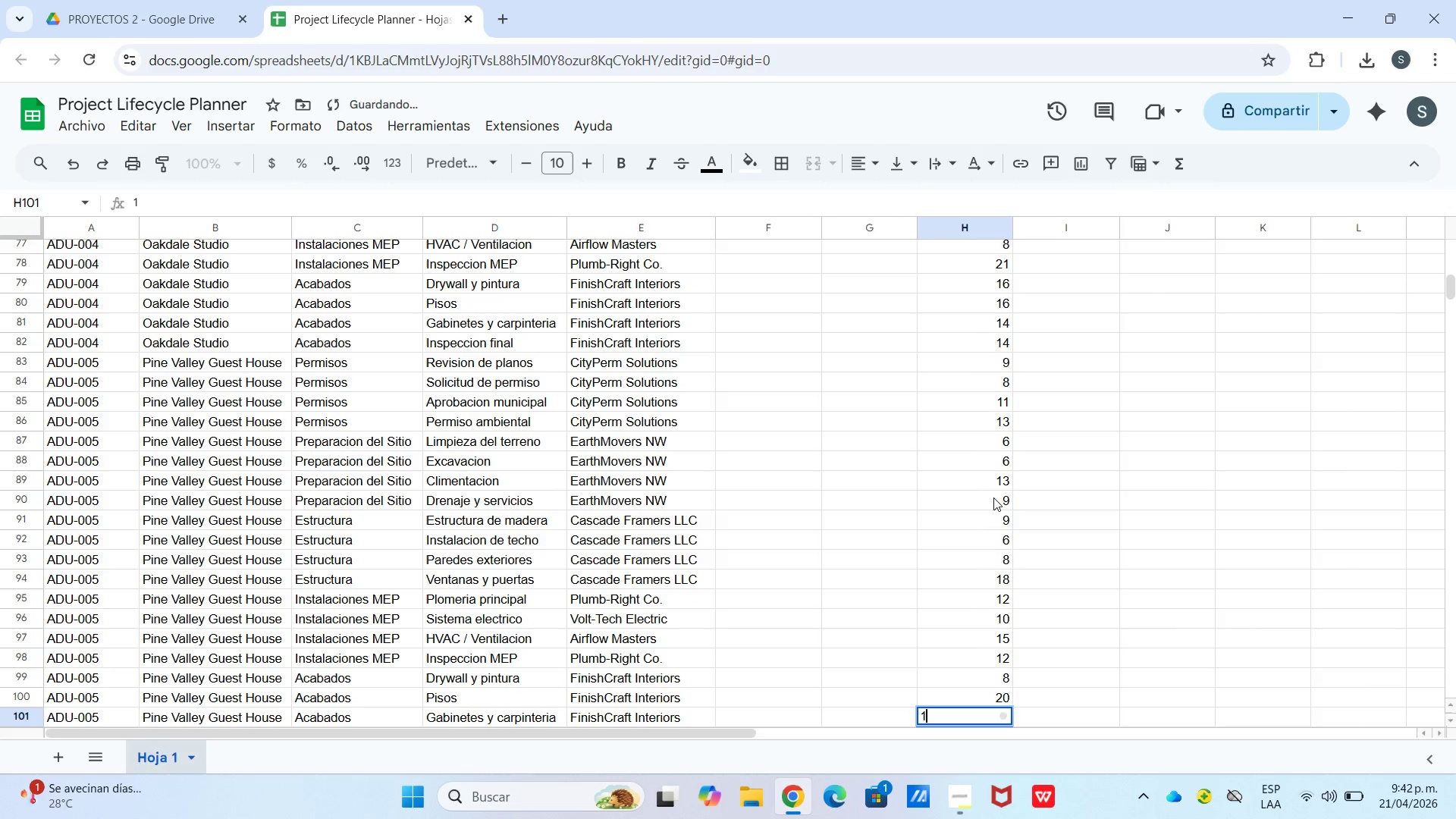 
key(Numpad9)
 